 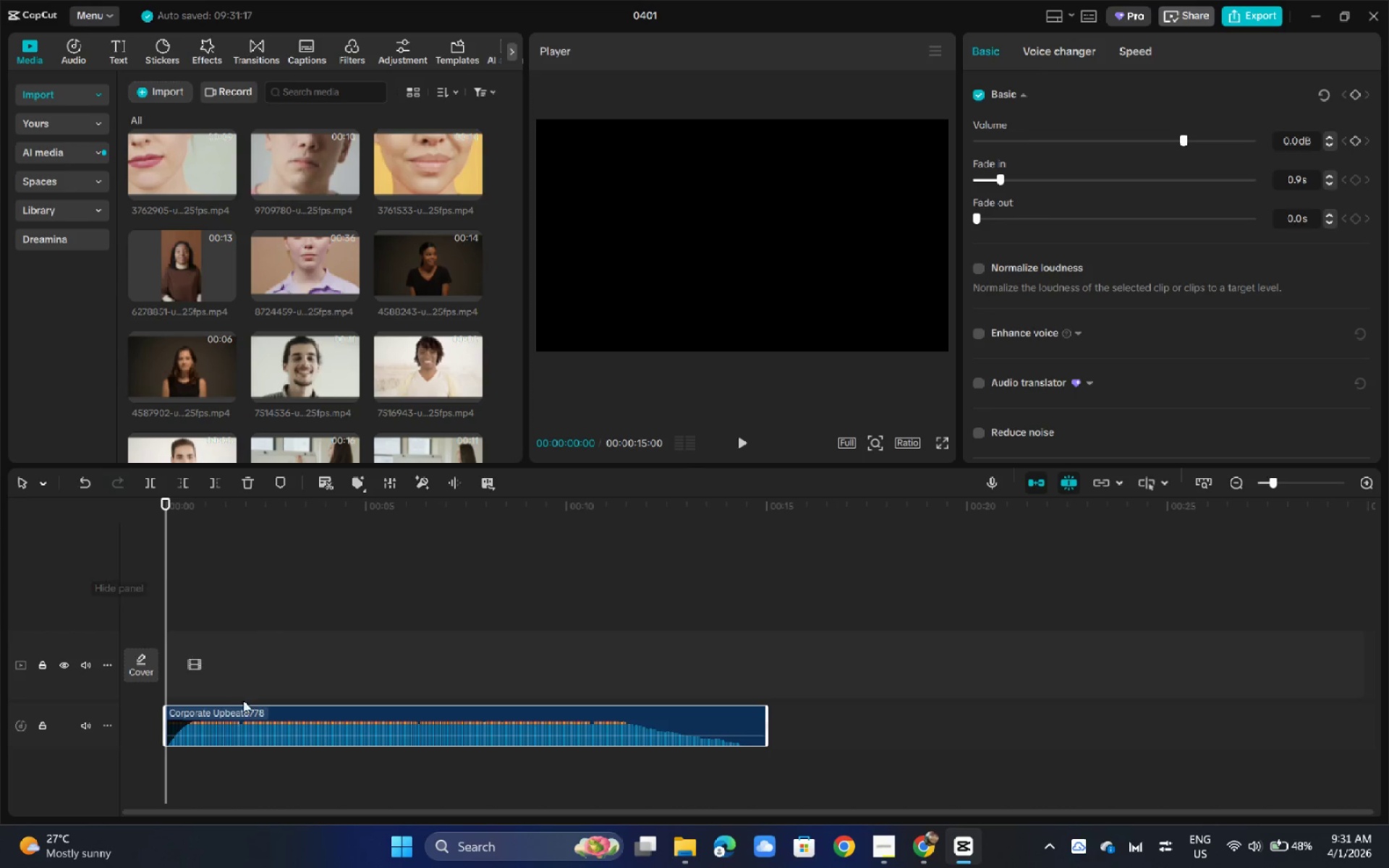 
left_click([260, 722])
 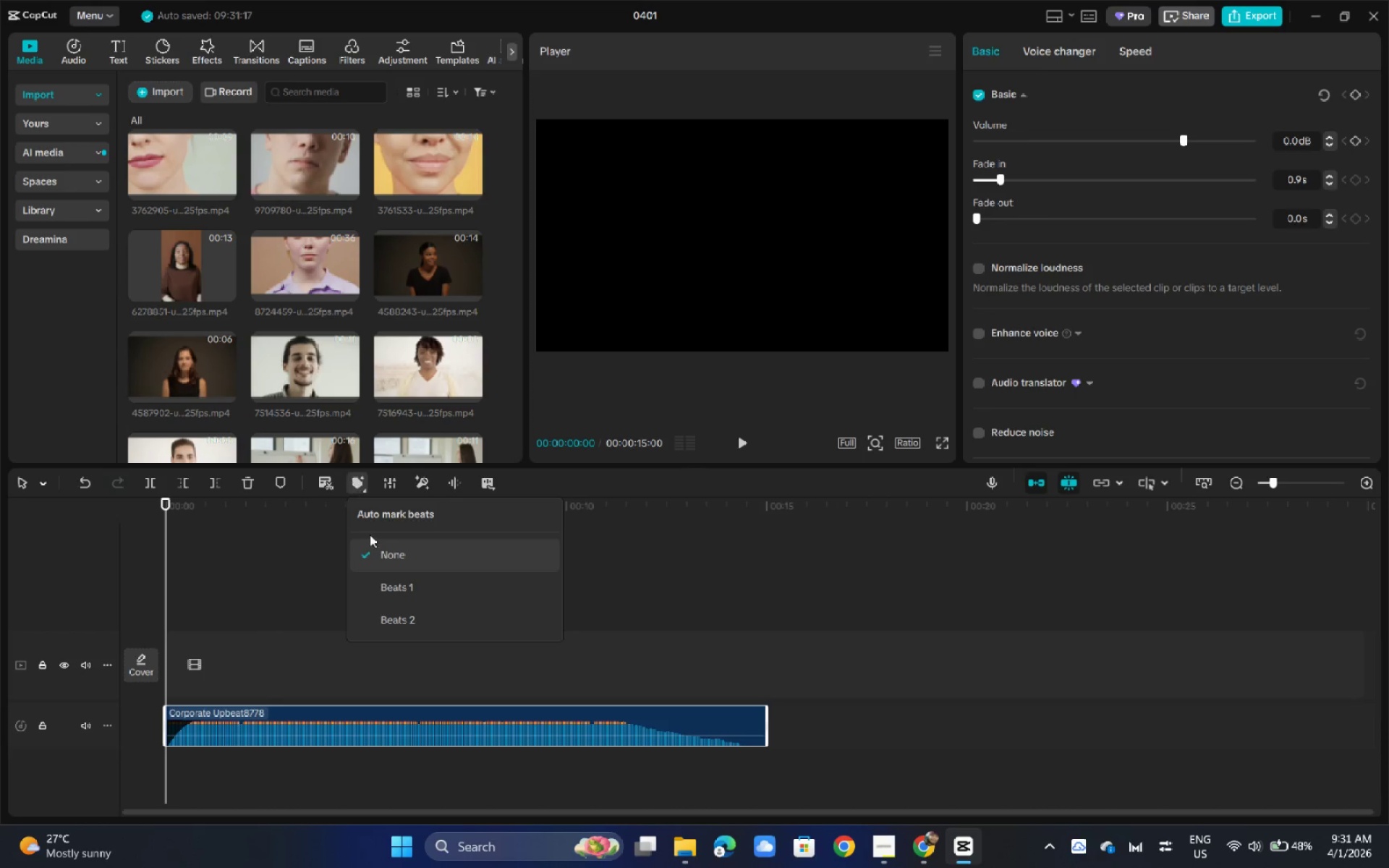 
left_click([393, 597])
 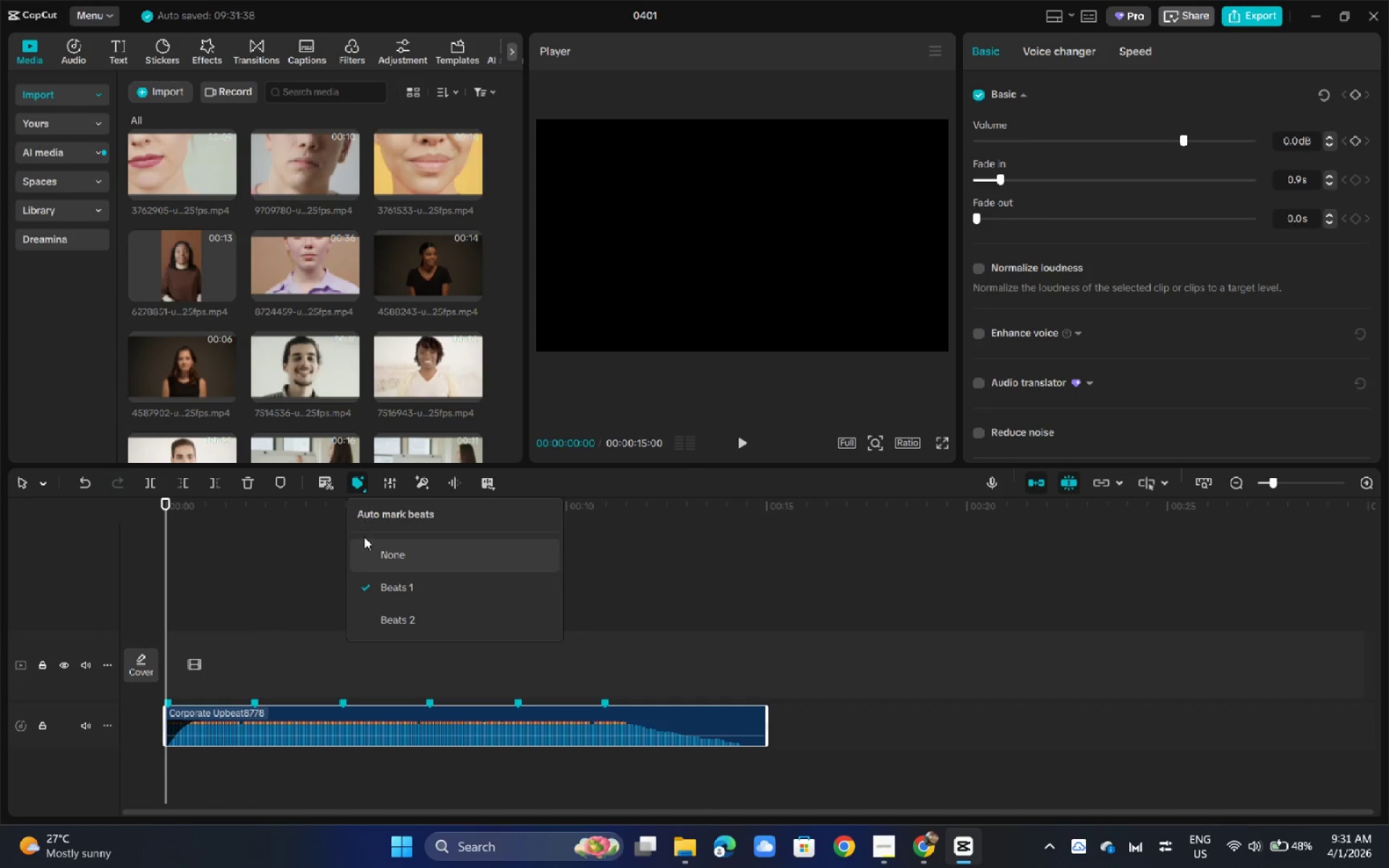 
left_click([363, 611])
 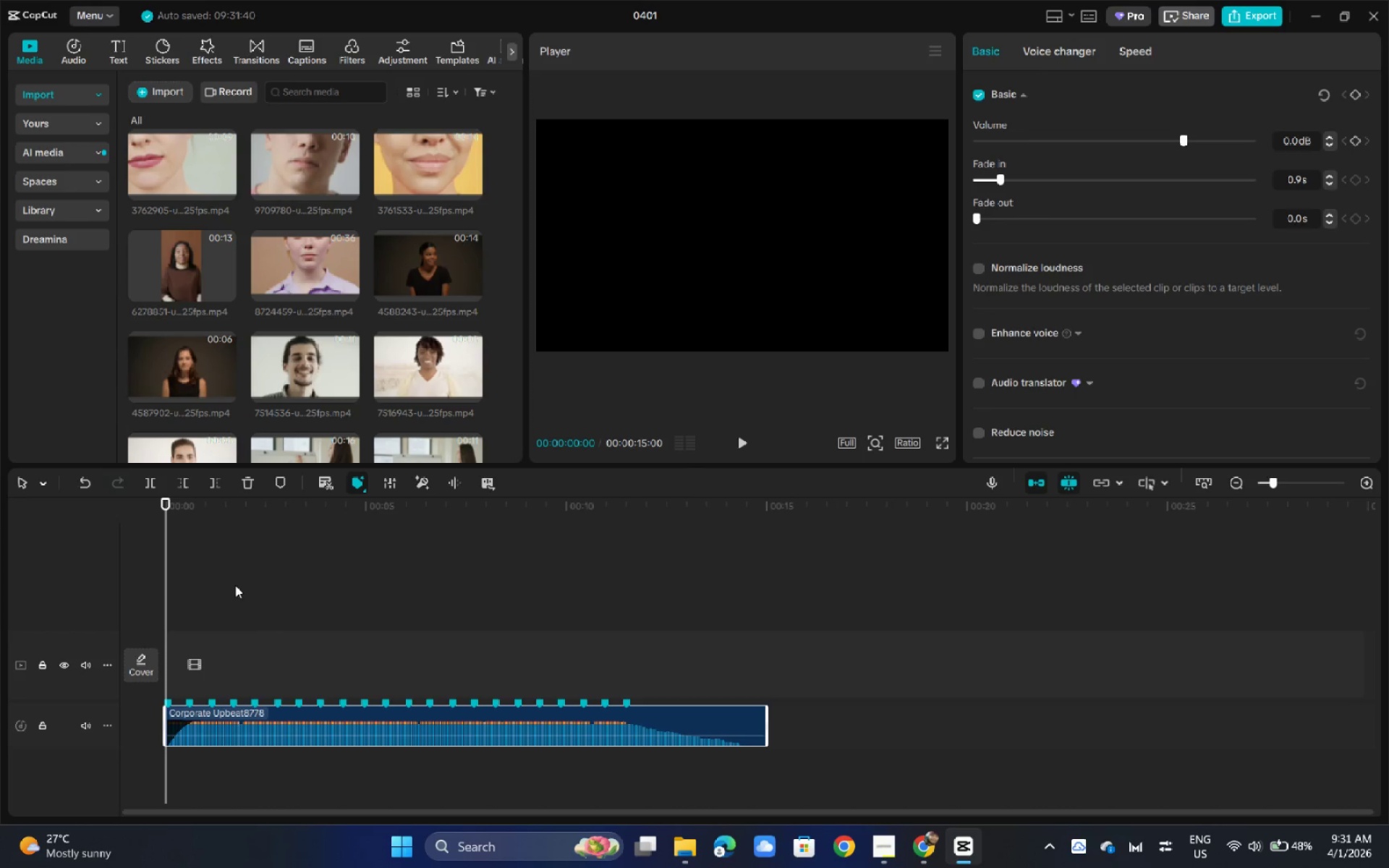 
key(Space)
 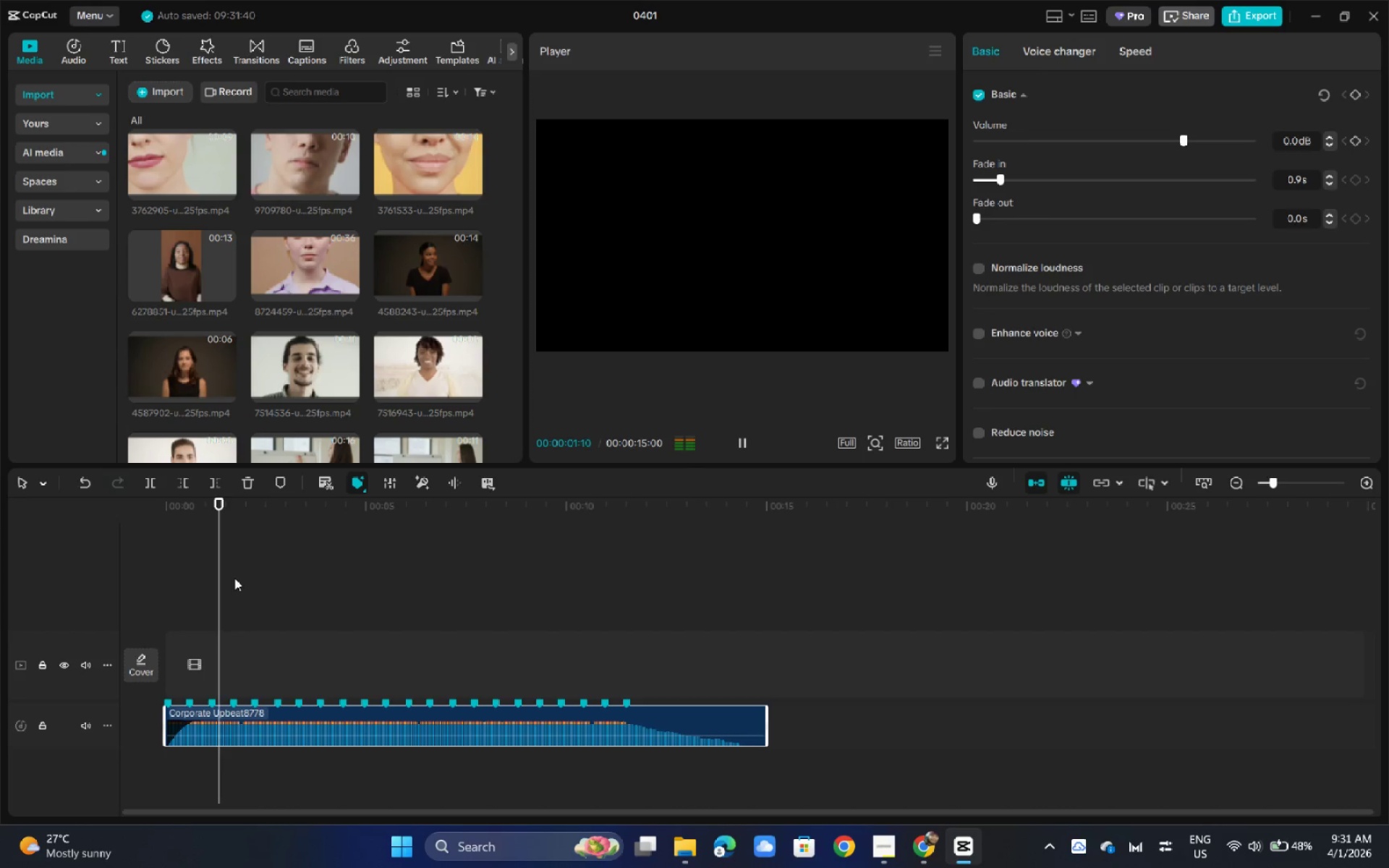 
key(Space)
 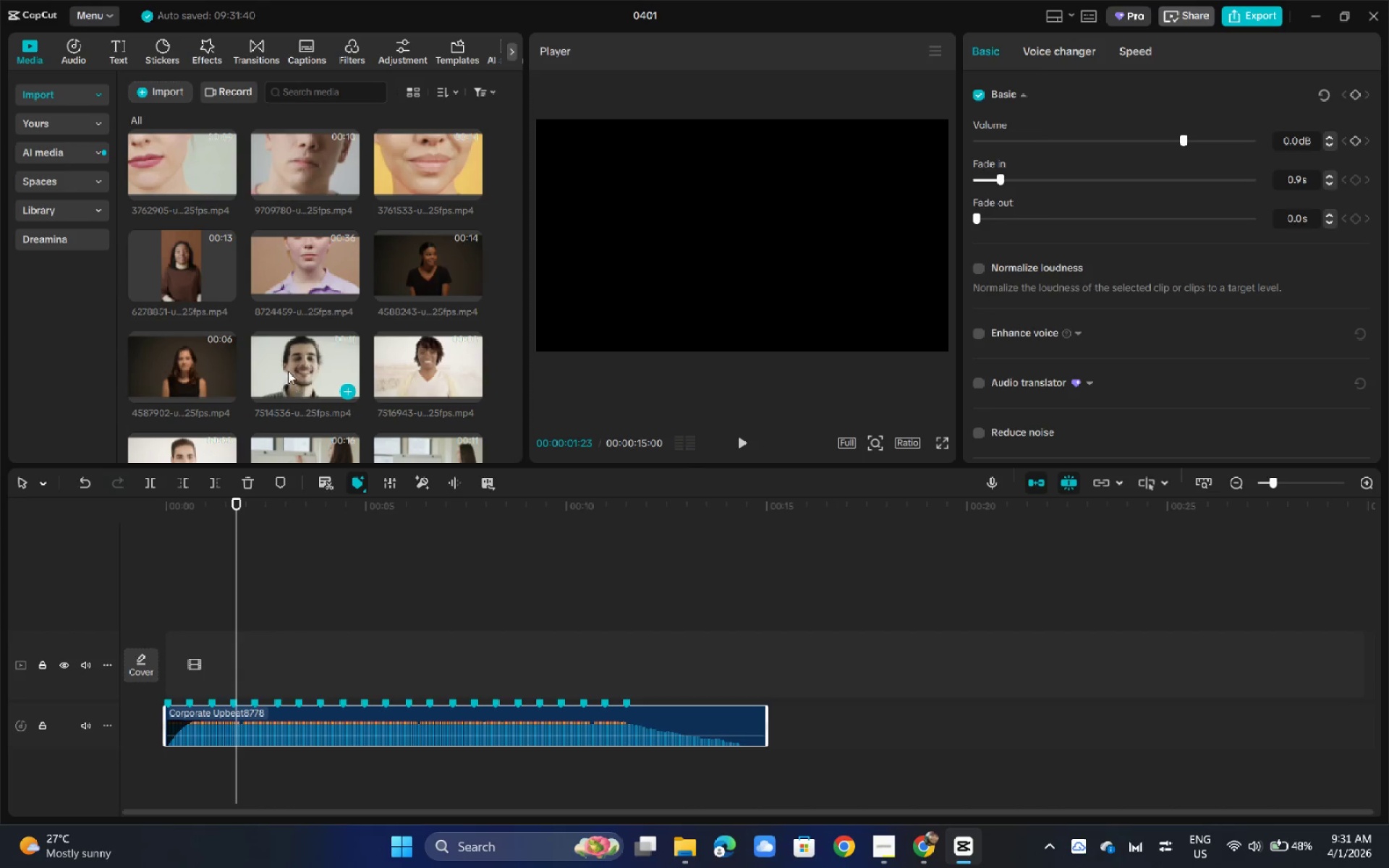 
mouse_move([242, 306])
 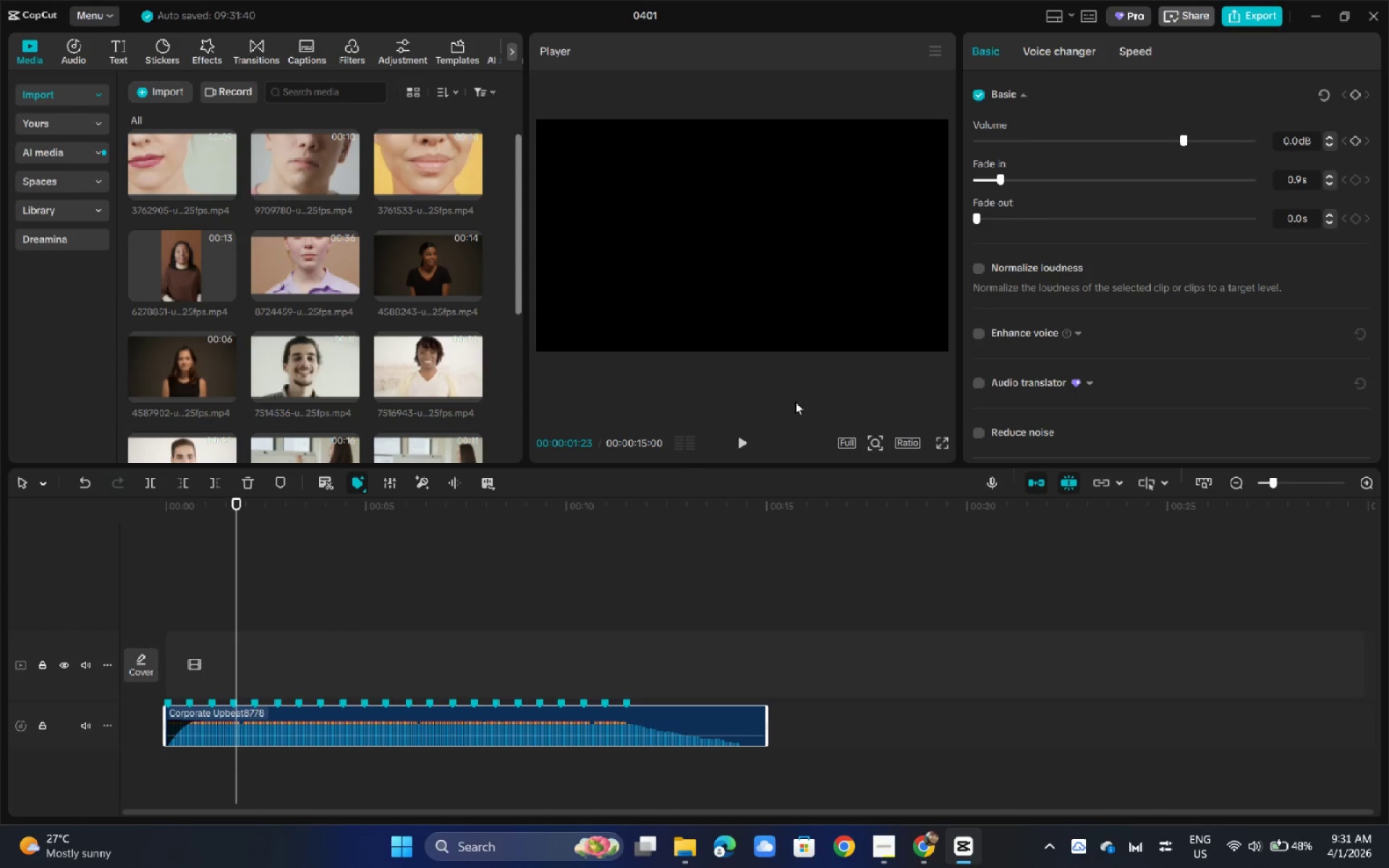 
left_click([908, 442])
 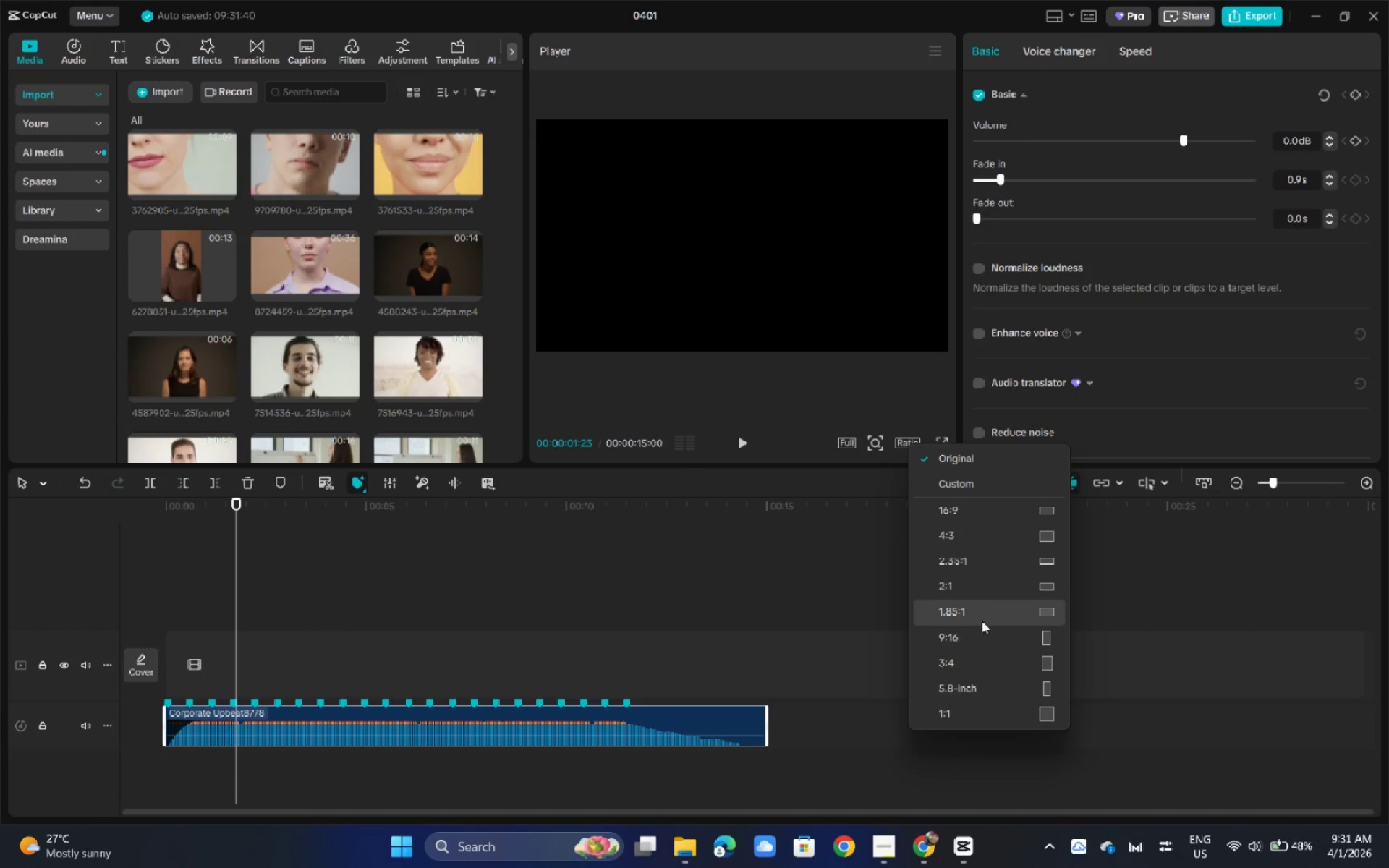 
left_click([984, 637])
 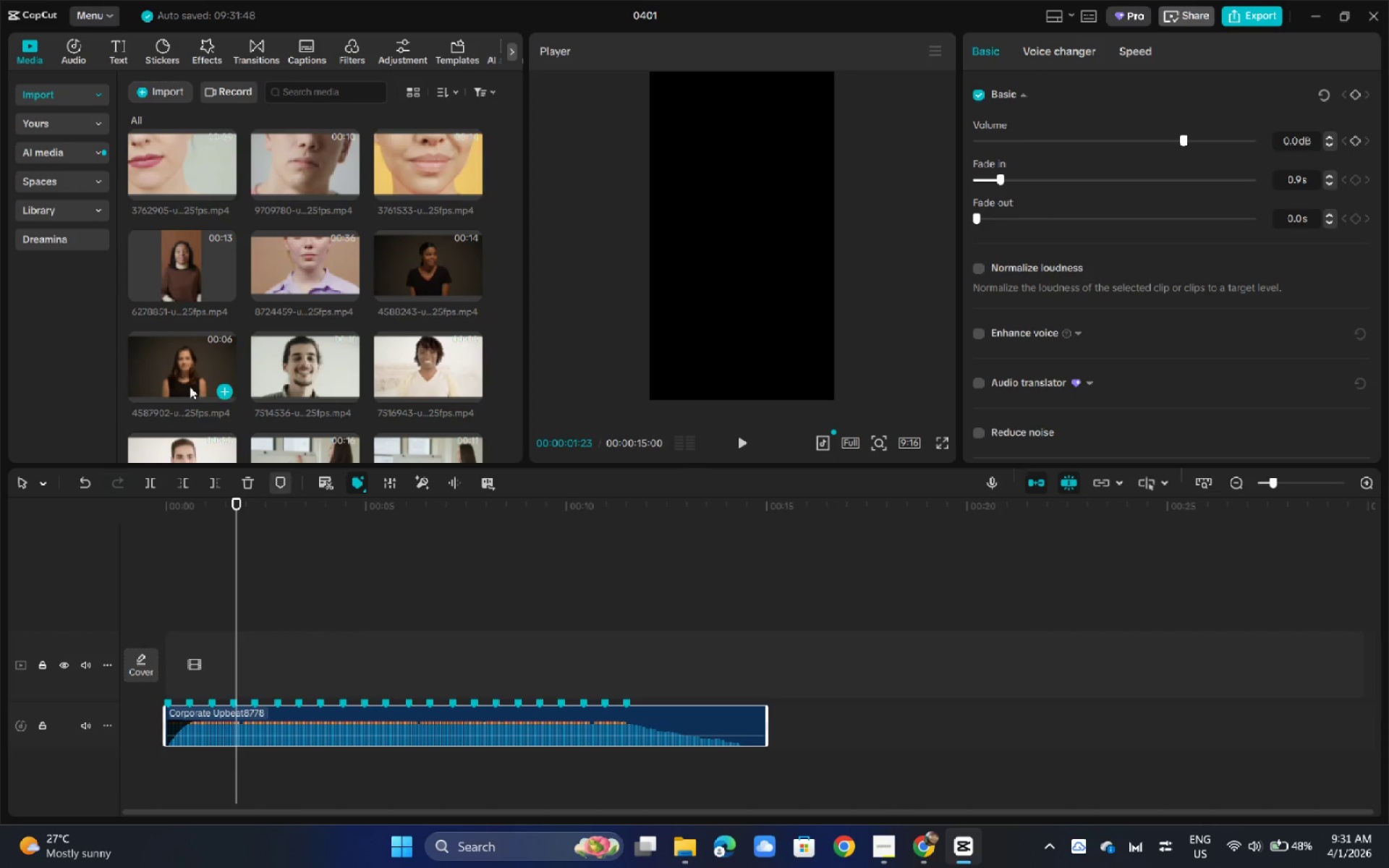 
left_click_drag(start_coordinate=[176, 373], to_coordinate=[170, 658])
 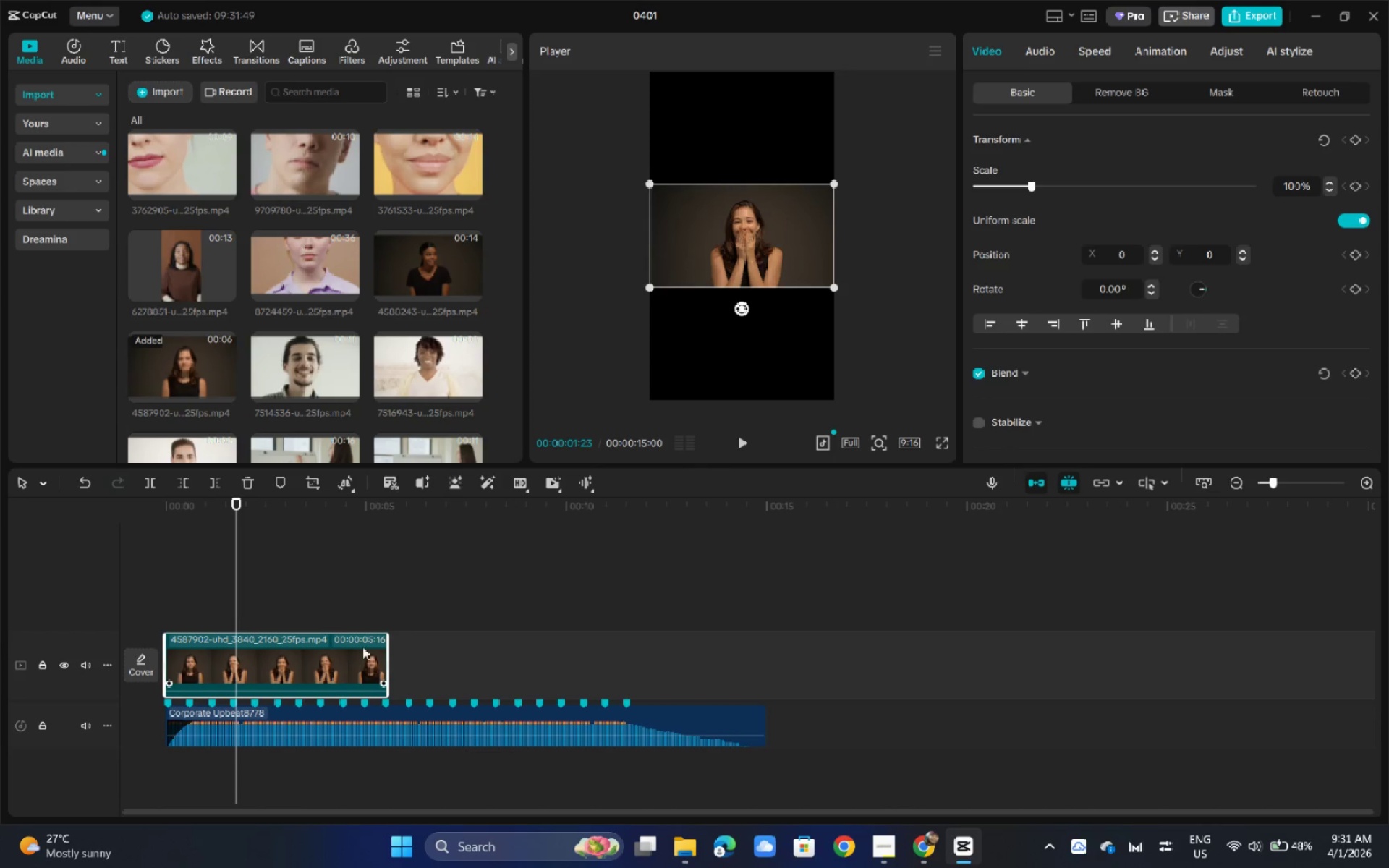 
left_click_drag(start_coordinate=[381, 647], to_coordinate=[344, 654])
 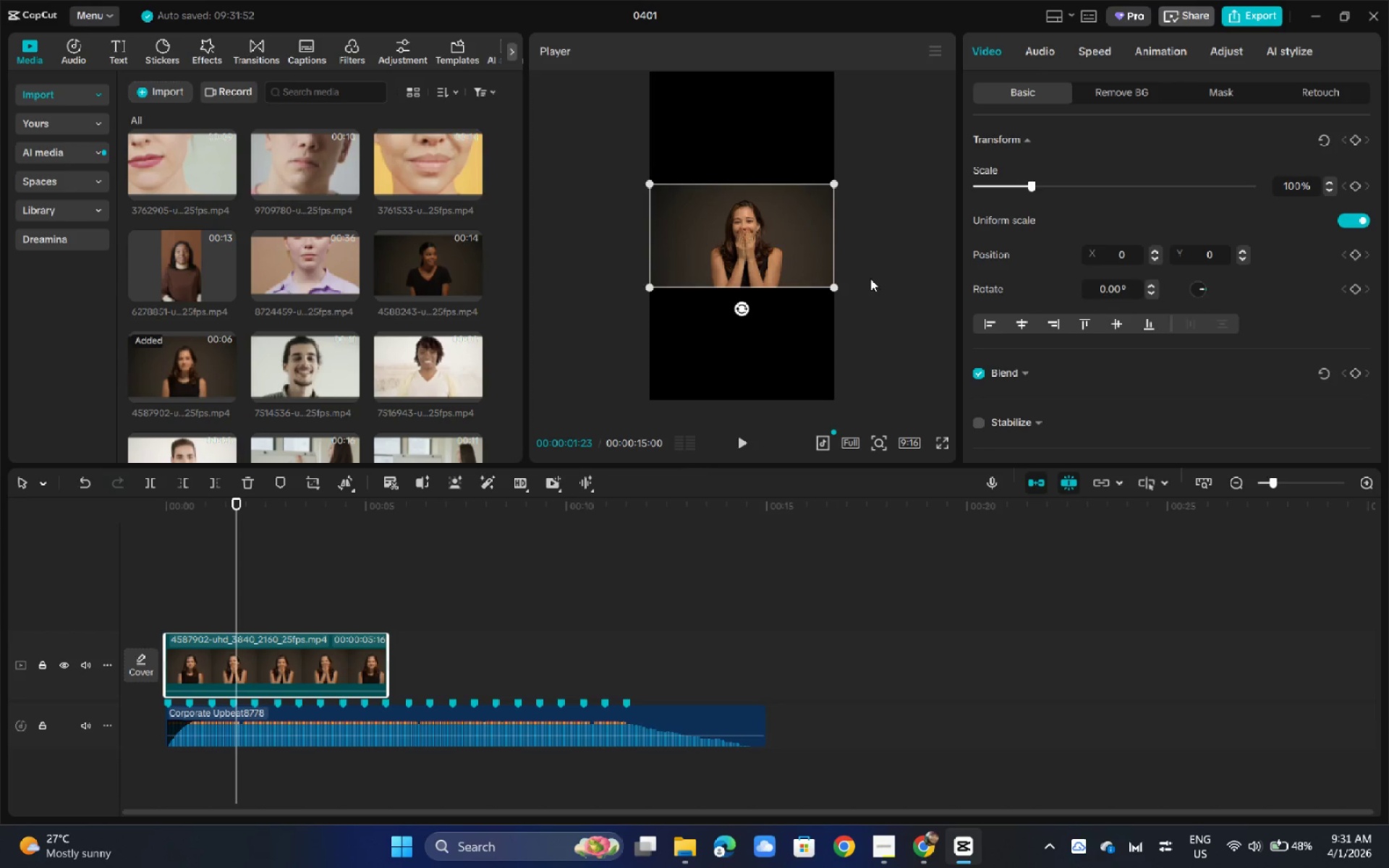 
left_click_drag(start_coordinate=[833, 291], to_coordinate=[1122, 488])
 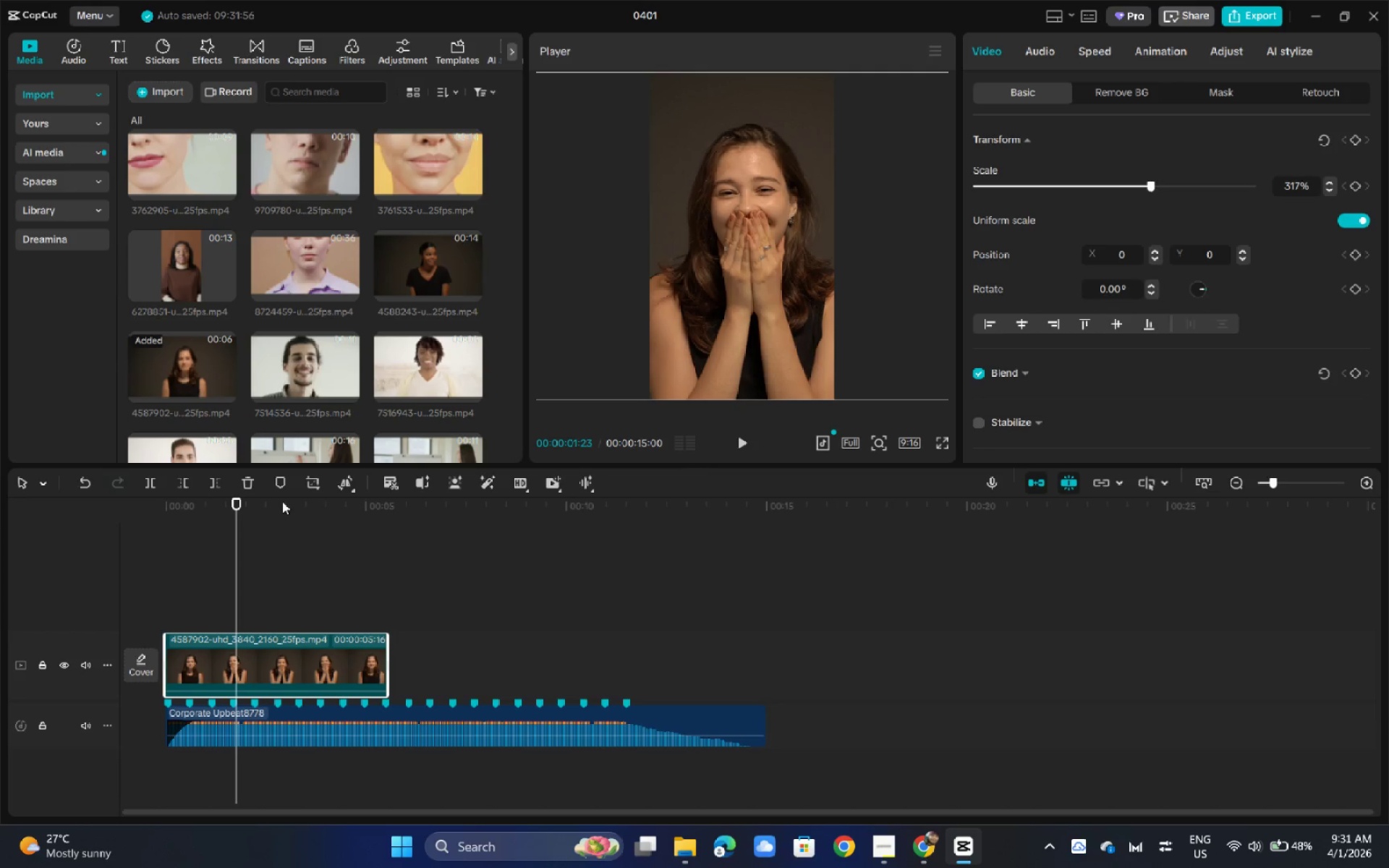 
left_click_drag(start_coordinate=[230, 507], to_coordinate=[129, 507])
 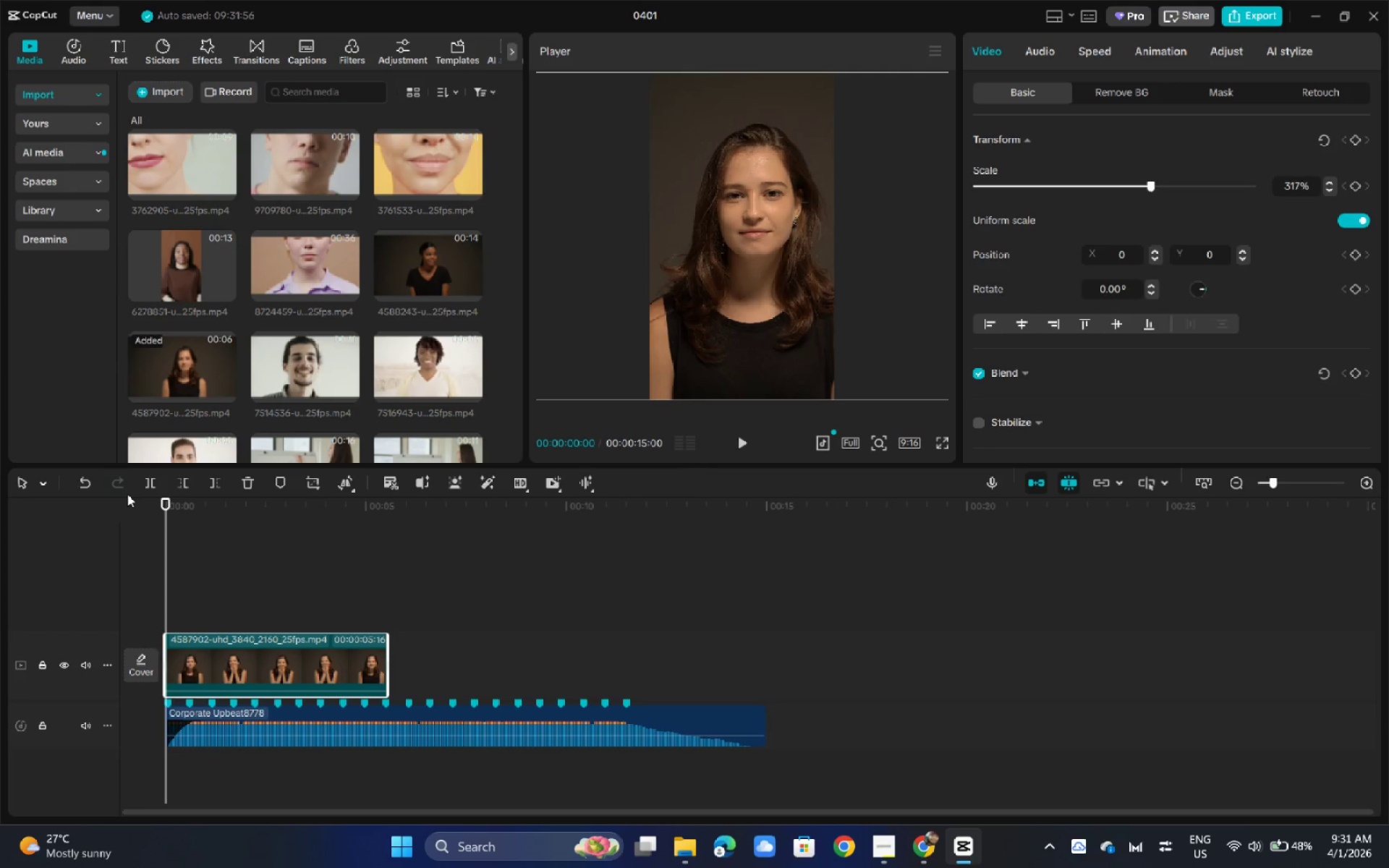 
key(Space)
 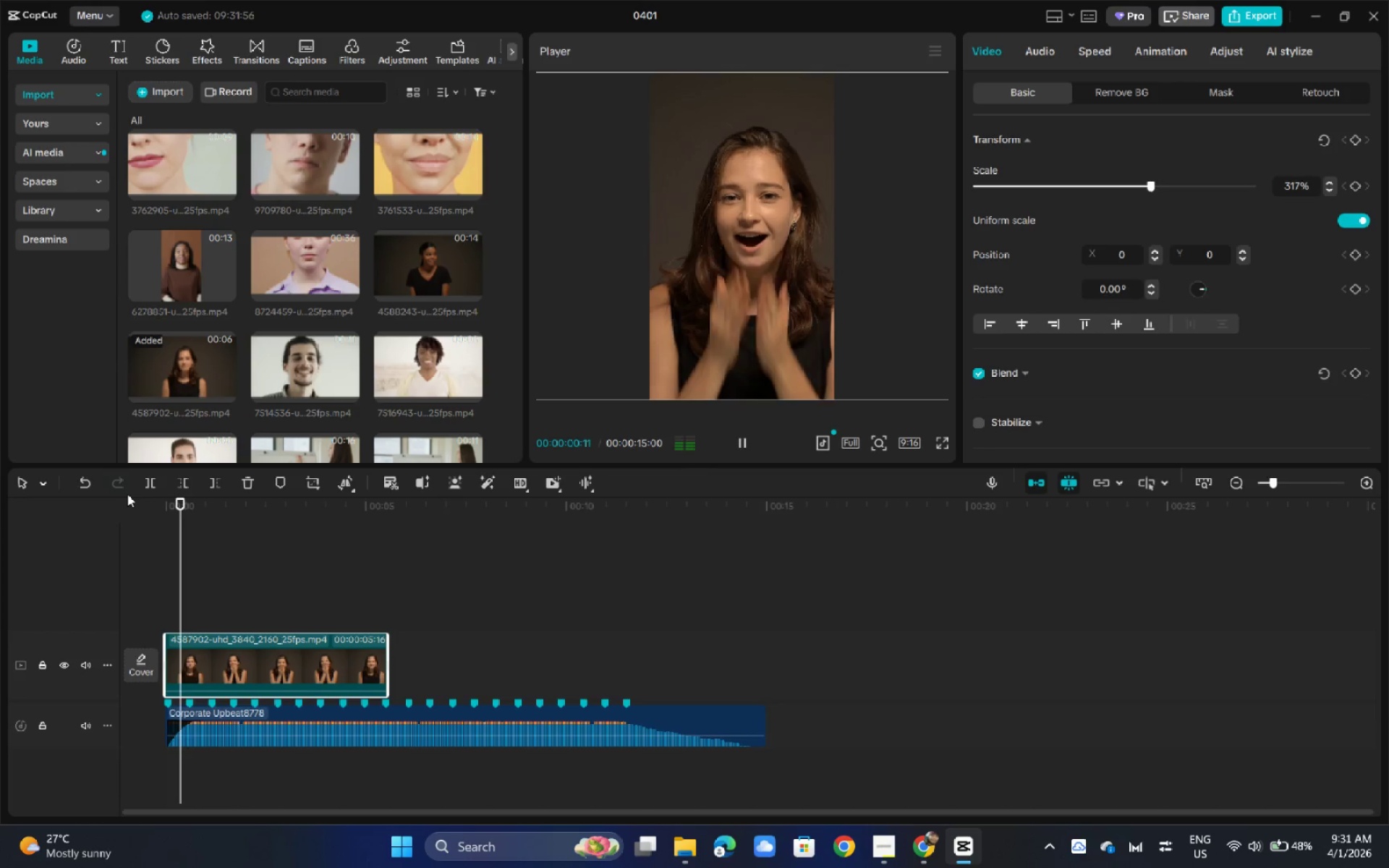 
key(Space)
 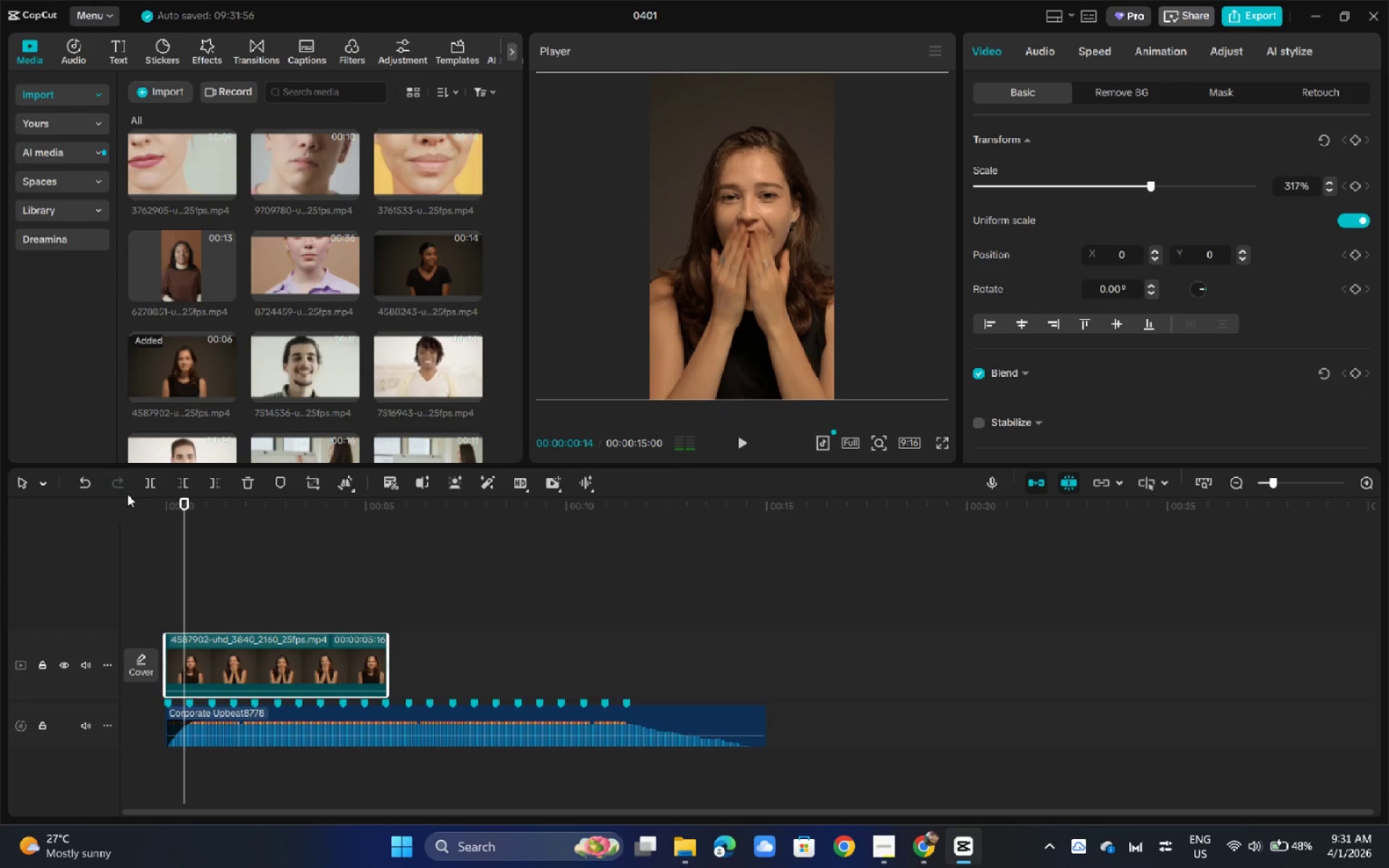 
key(Space)
 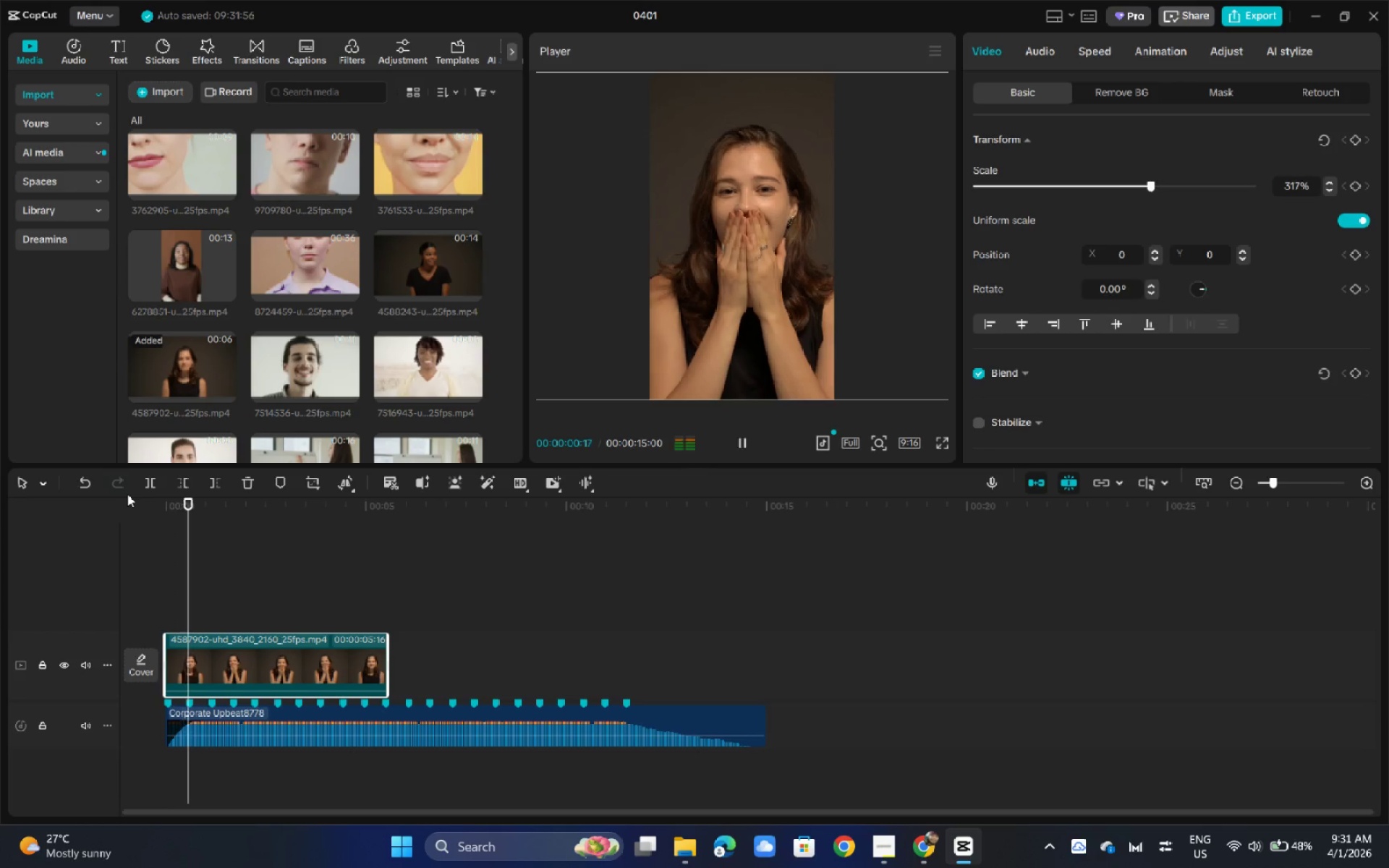 
key(Space)
 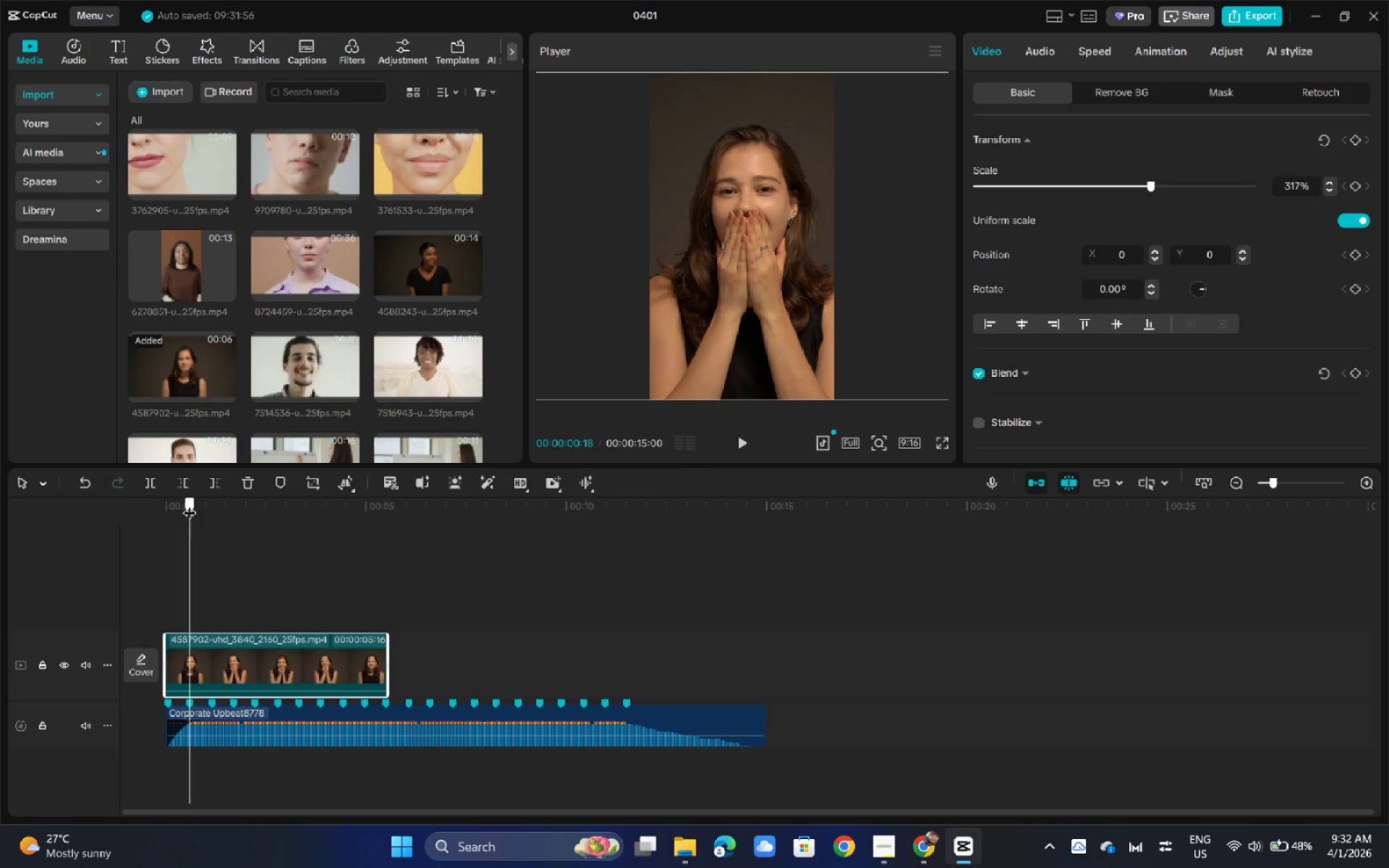 
left_click([190, 503])
 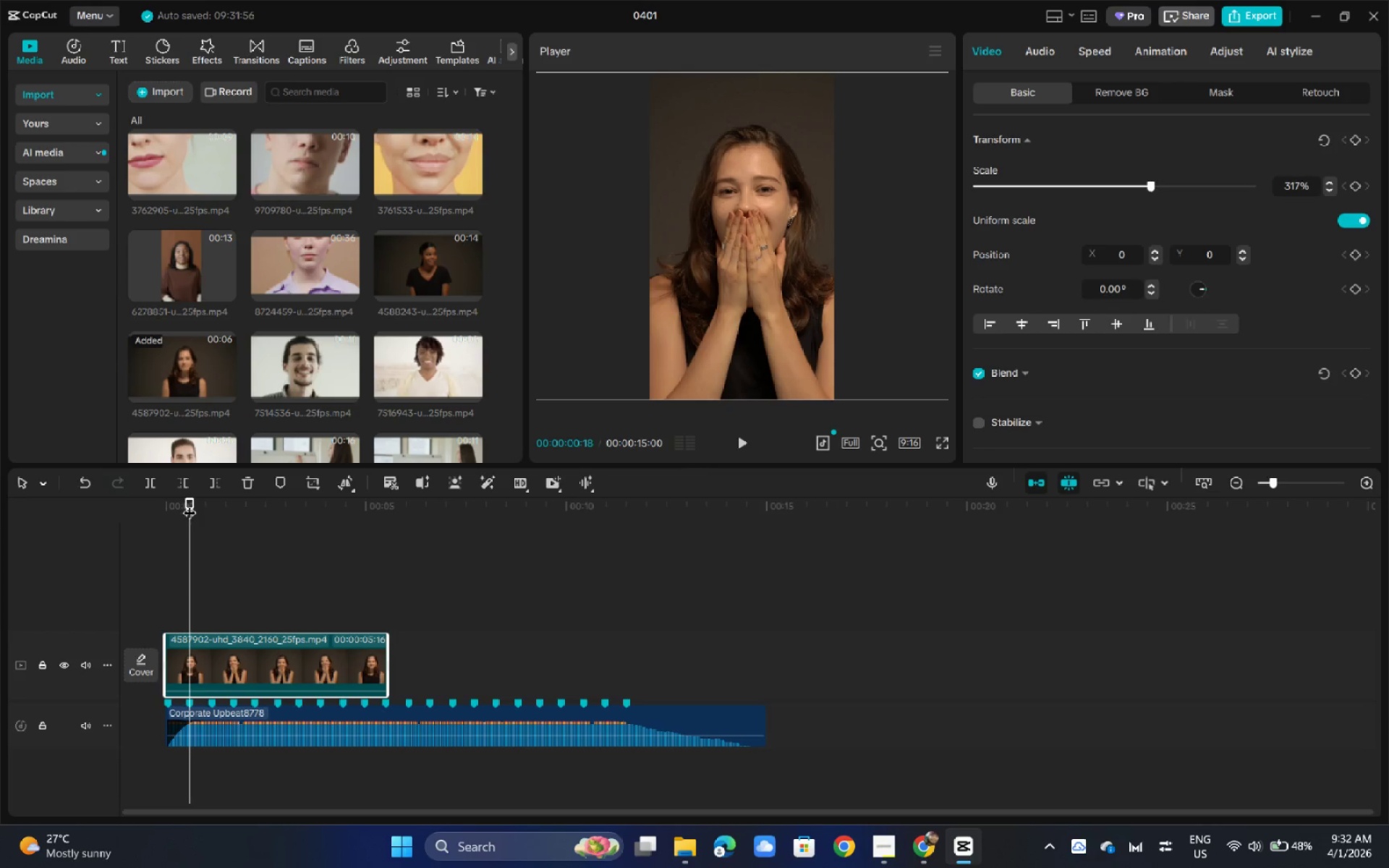 
key(Control+B)
 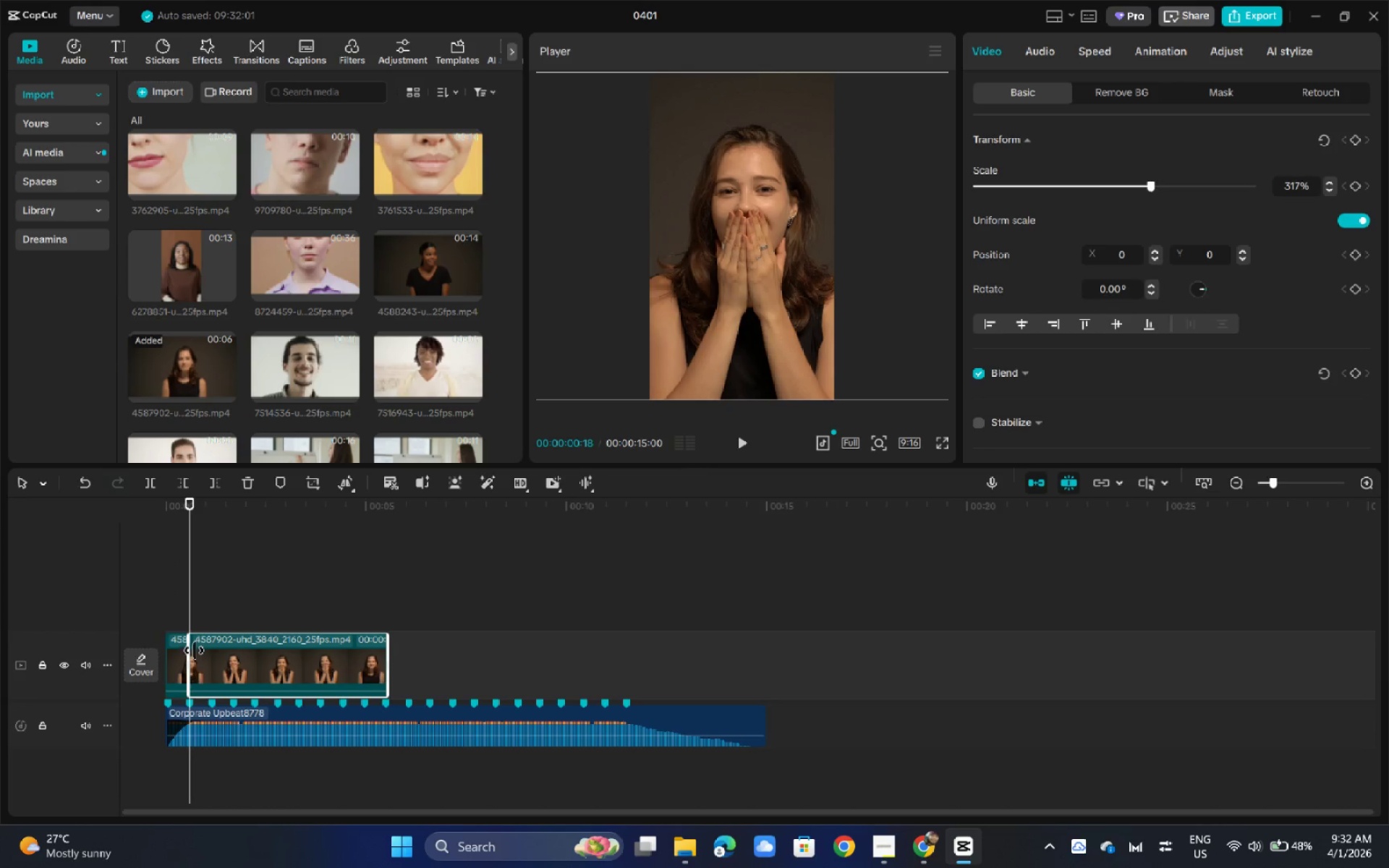 
left_click([182, 650])
 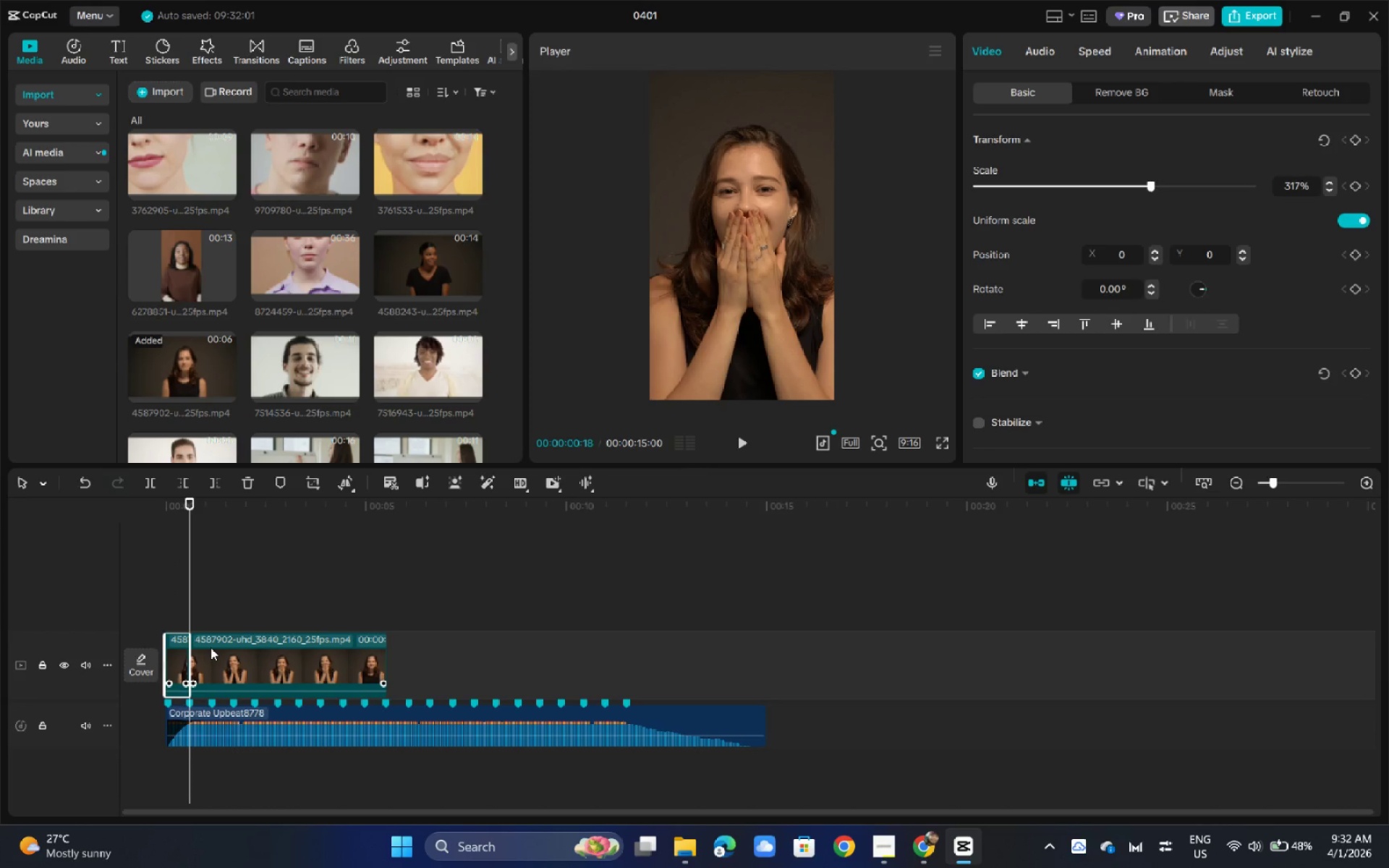 
key(Backspace)
 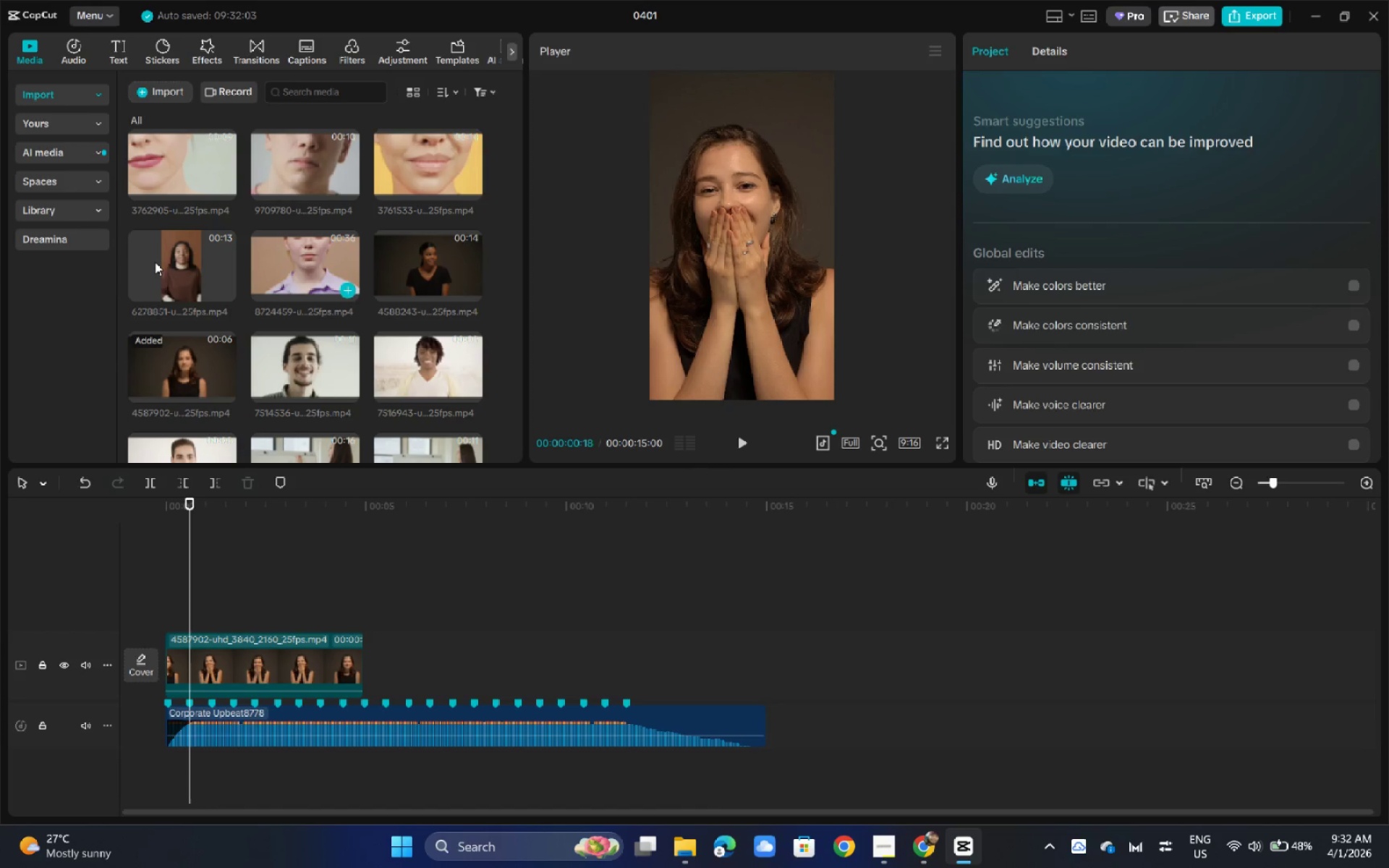 
left_click([88, 211])
 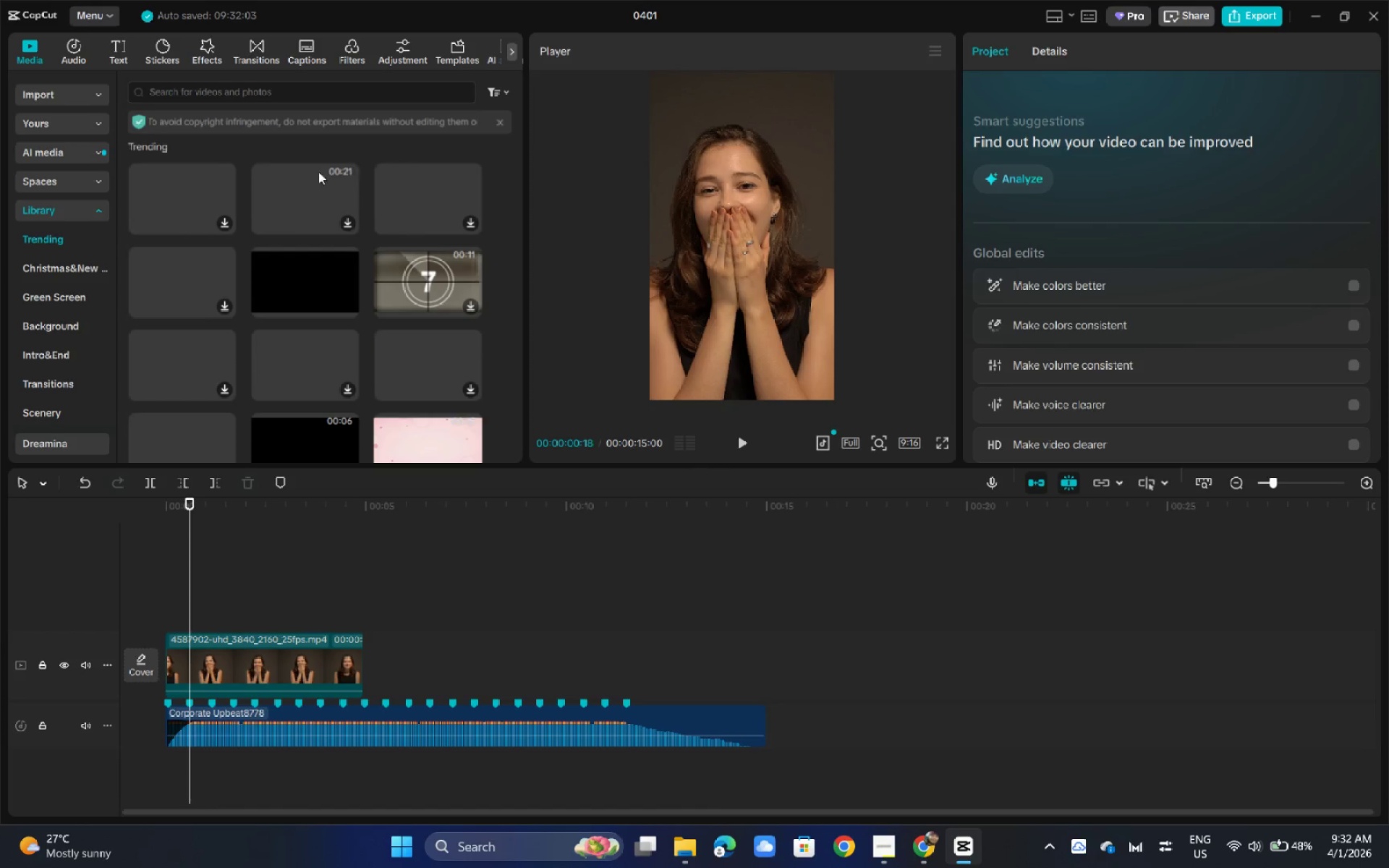 
left_click_drag(start_coordinate=[303, 279], to_coordinate=[153, 652])
 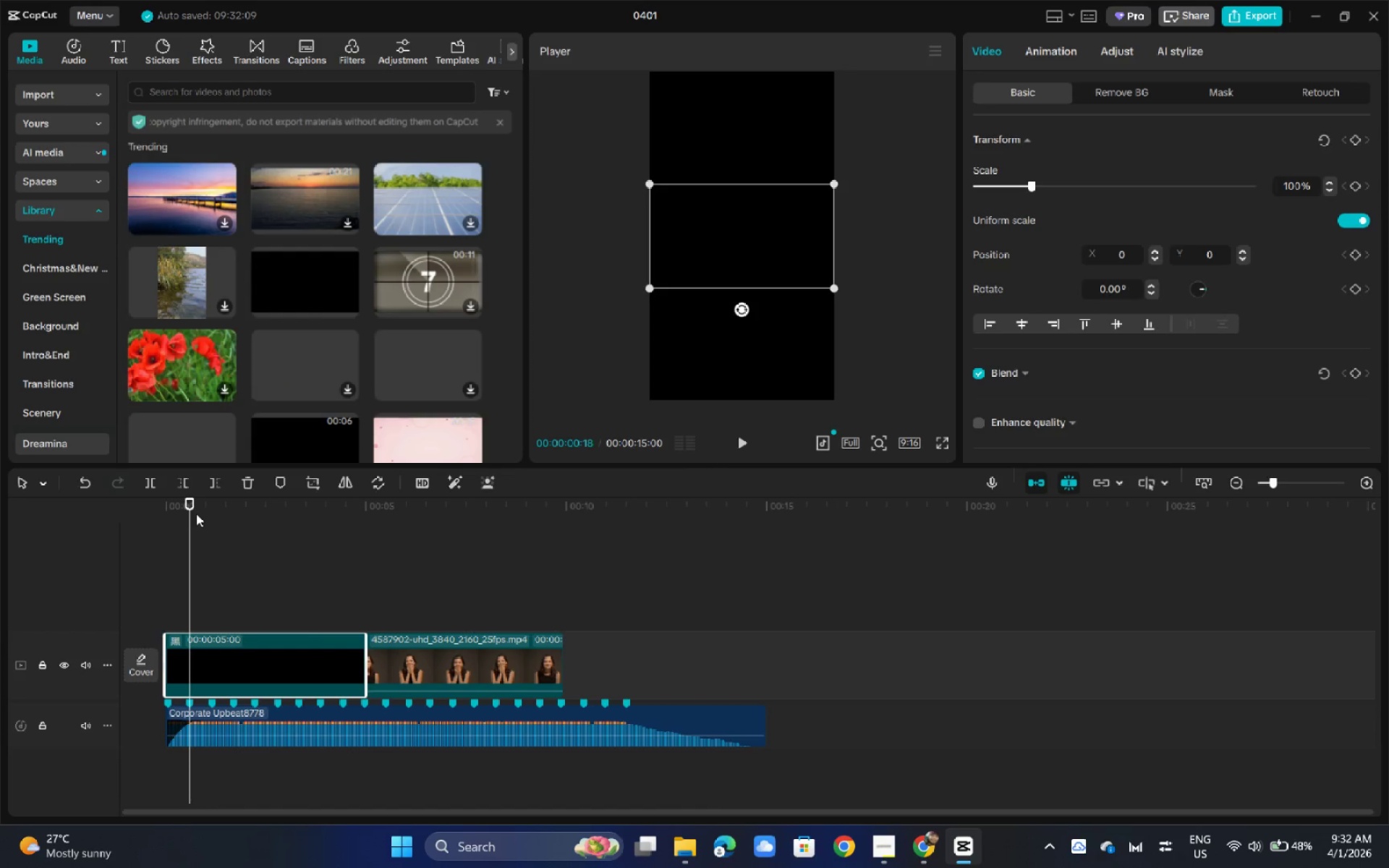 
key(Control+B)
 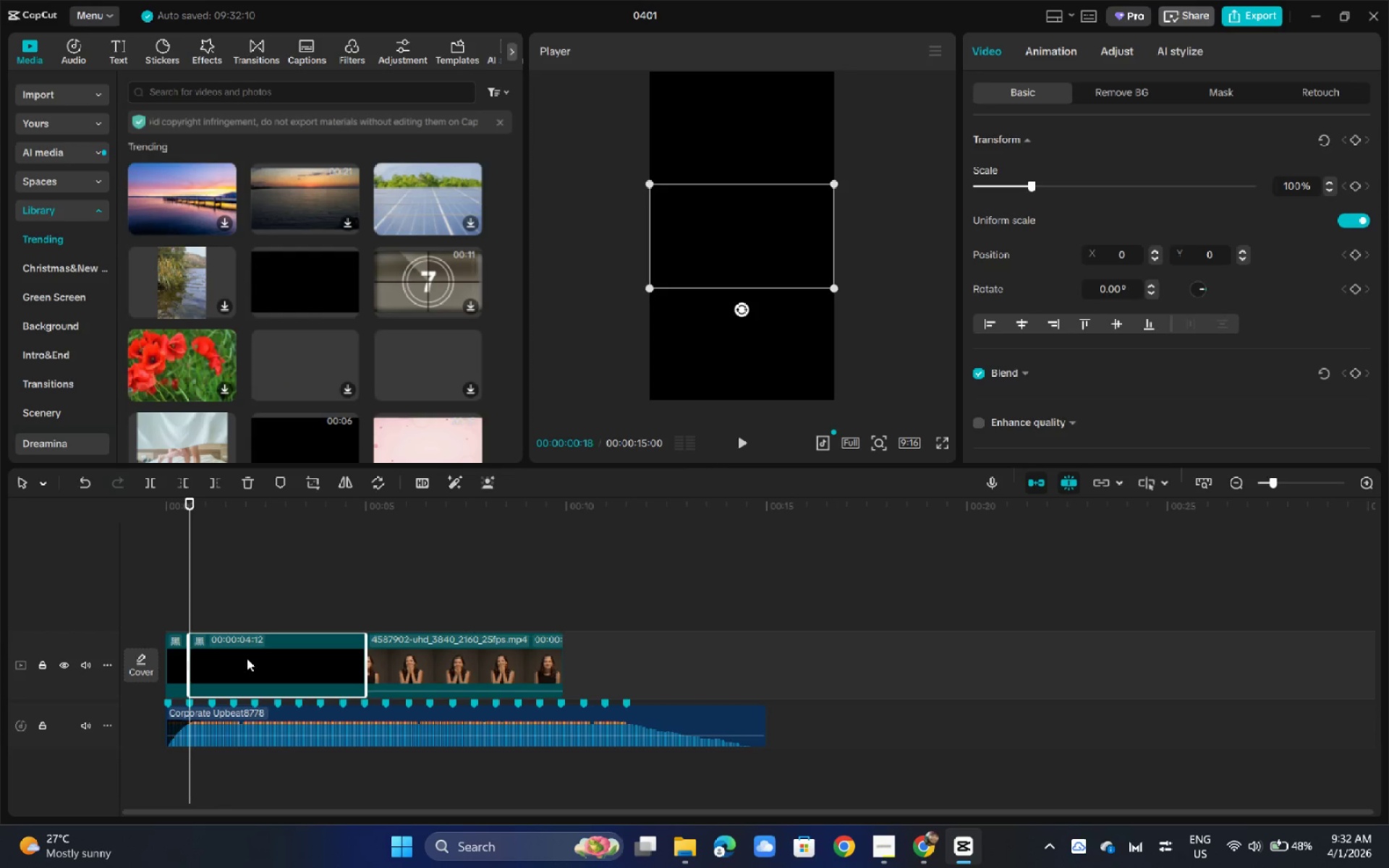 
left_click([266, 655])
 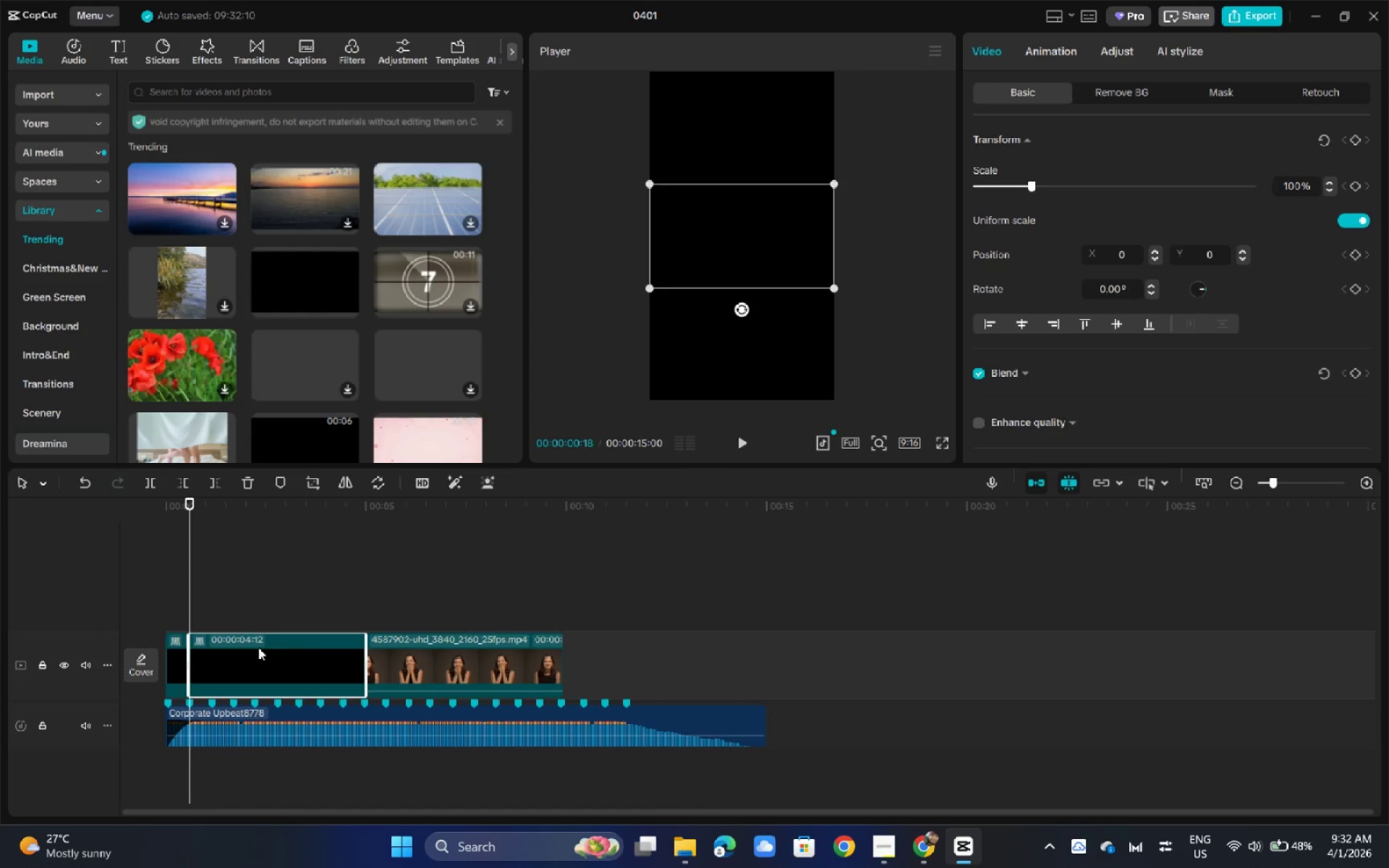 
key(Backspace)
 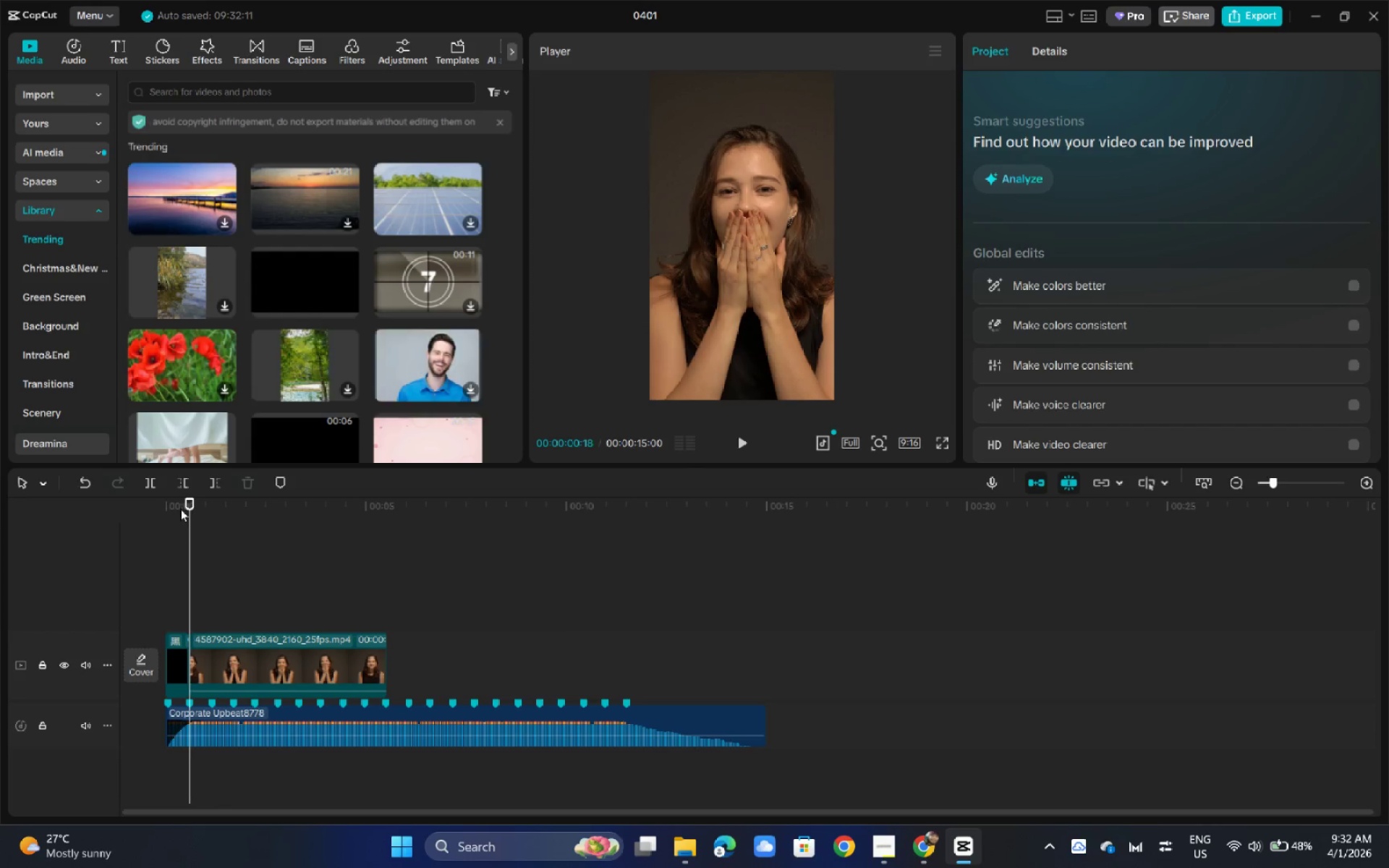 
left_click_drag(start_coordinate=[180, 509], to_coordinate=[143, 507])
 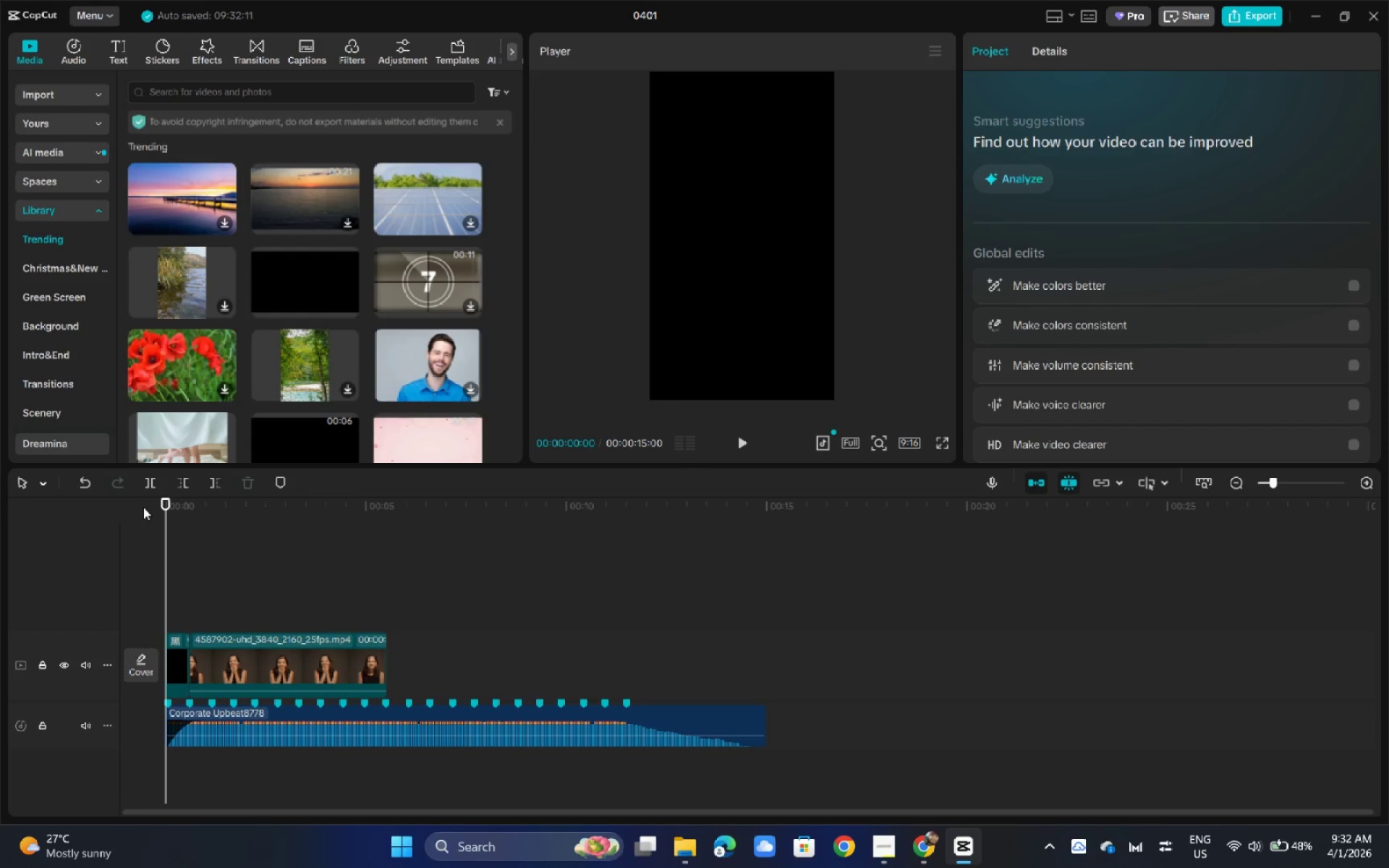 
key(Space)
 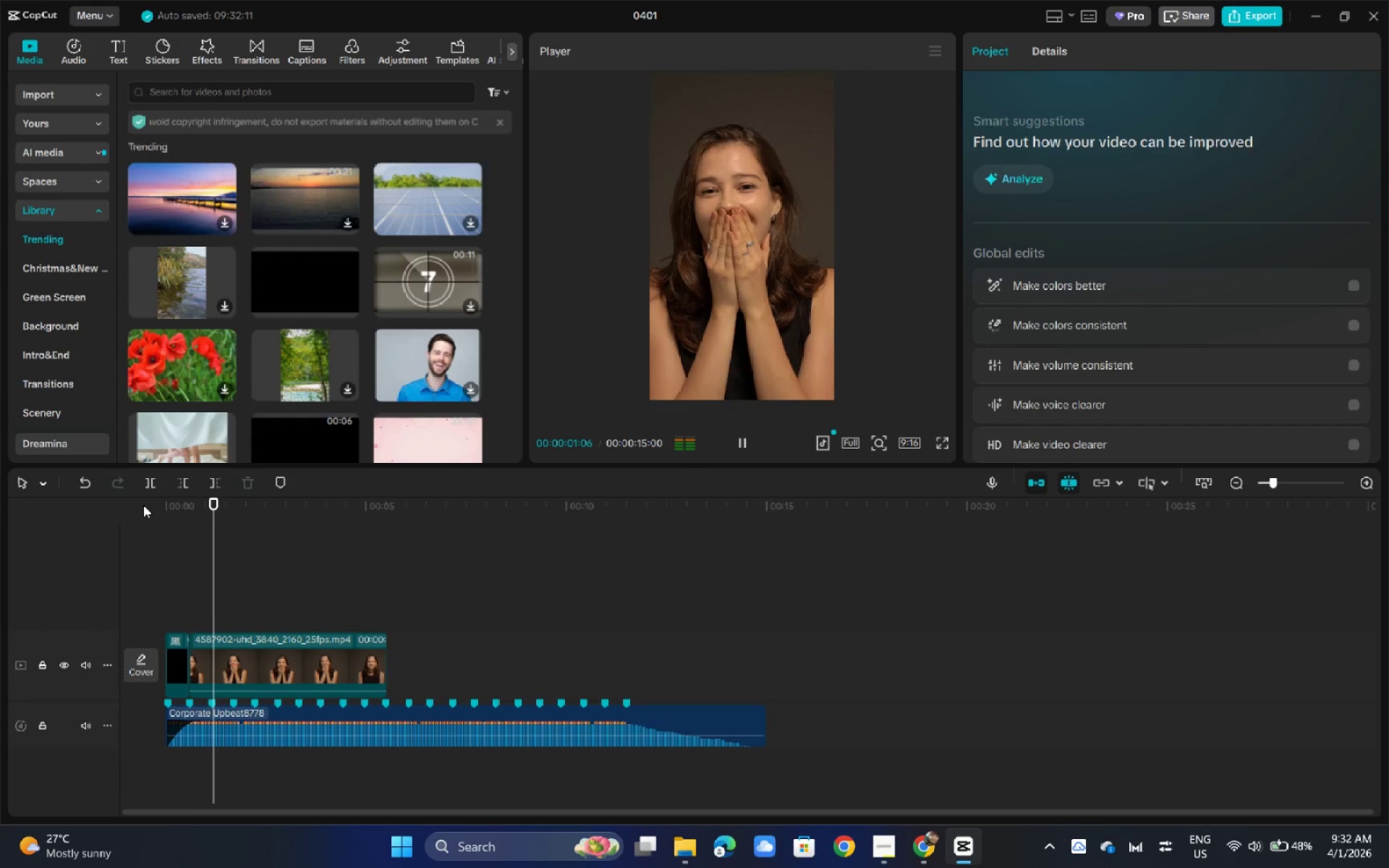 
key(Space)
 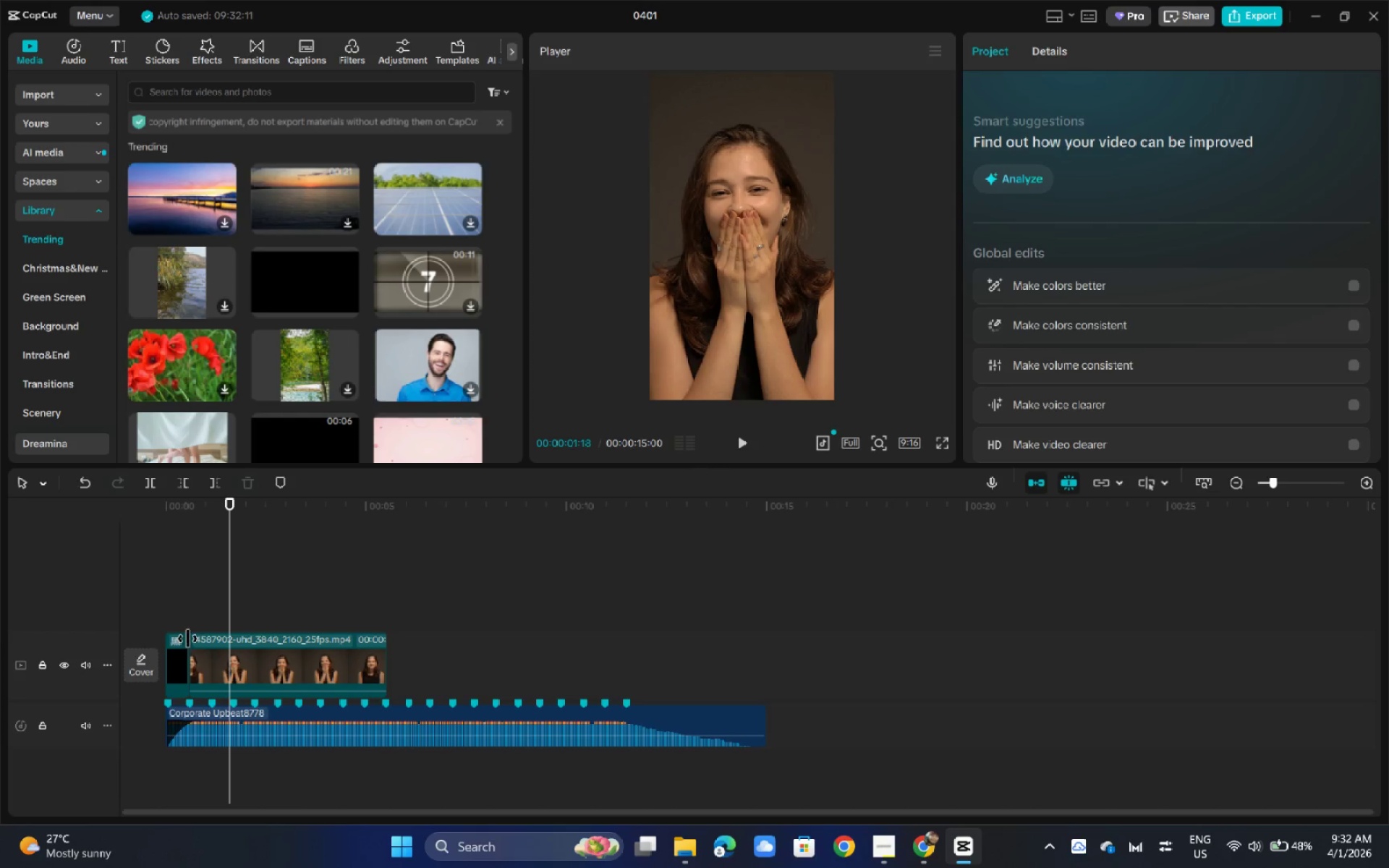 
left_click([195, 643])
 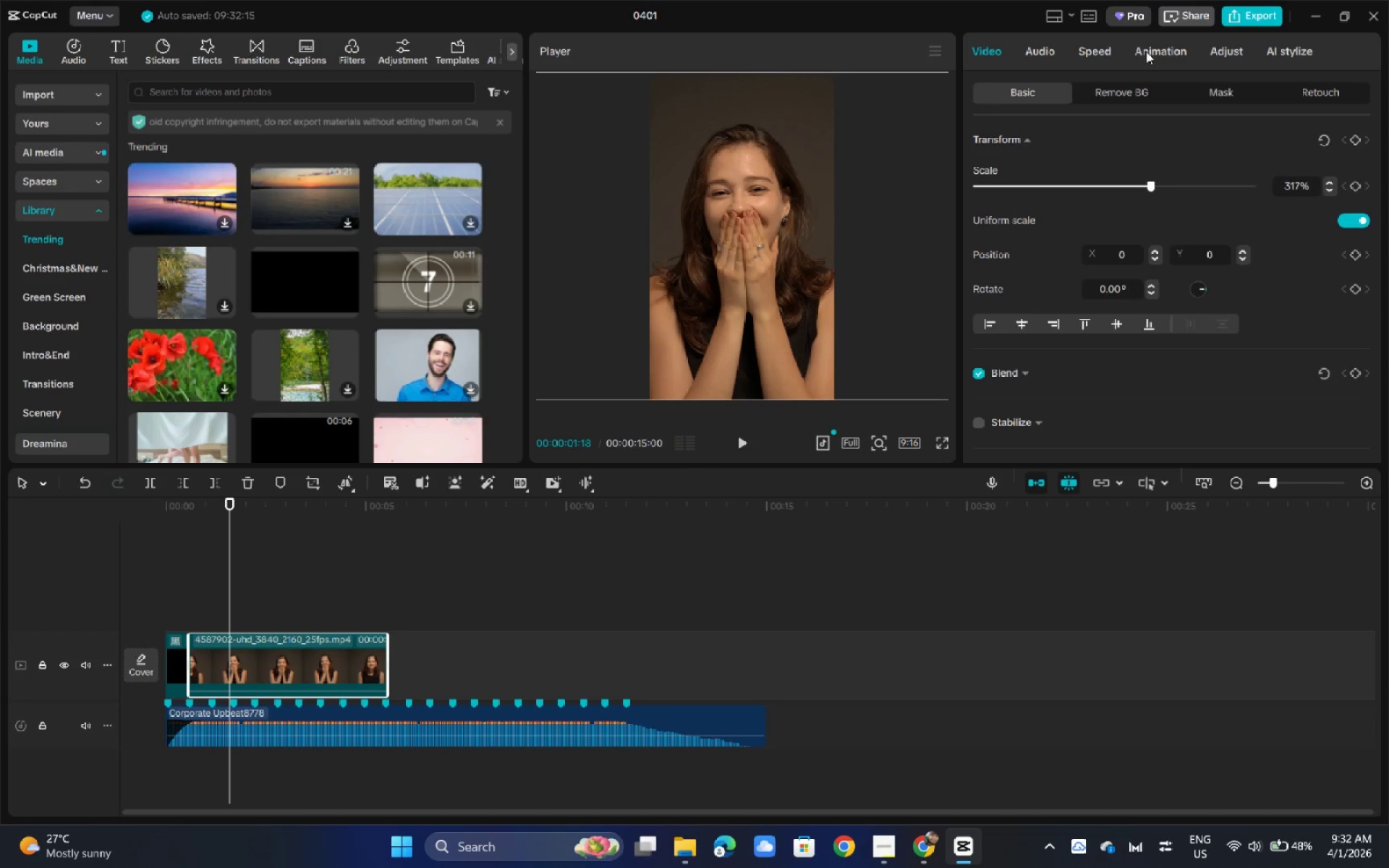 
left_click([1161, 48])
 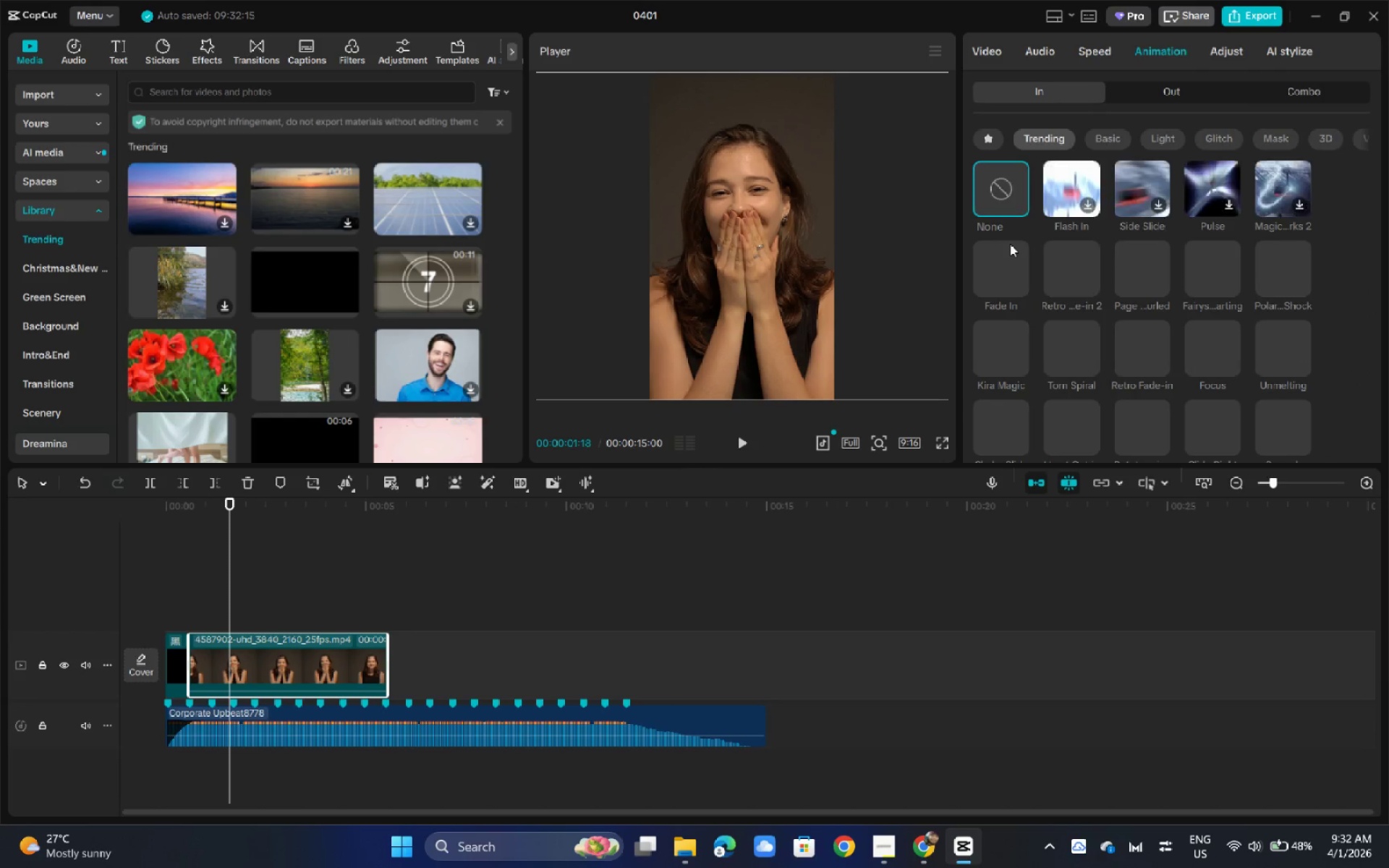 
left_click([1010, 250])
 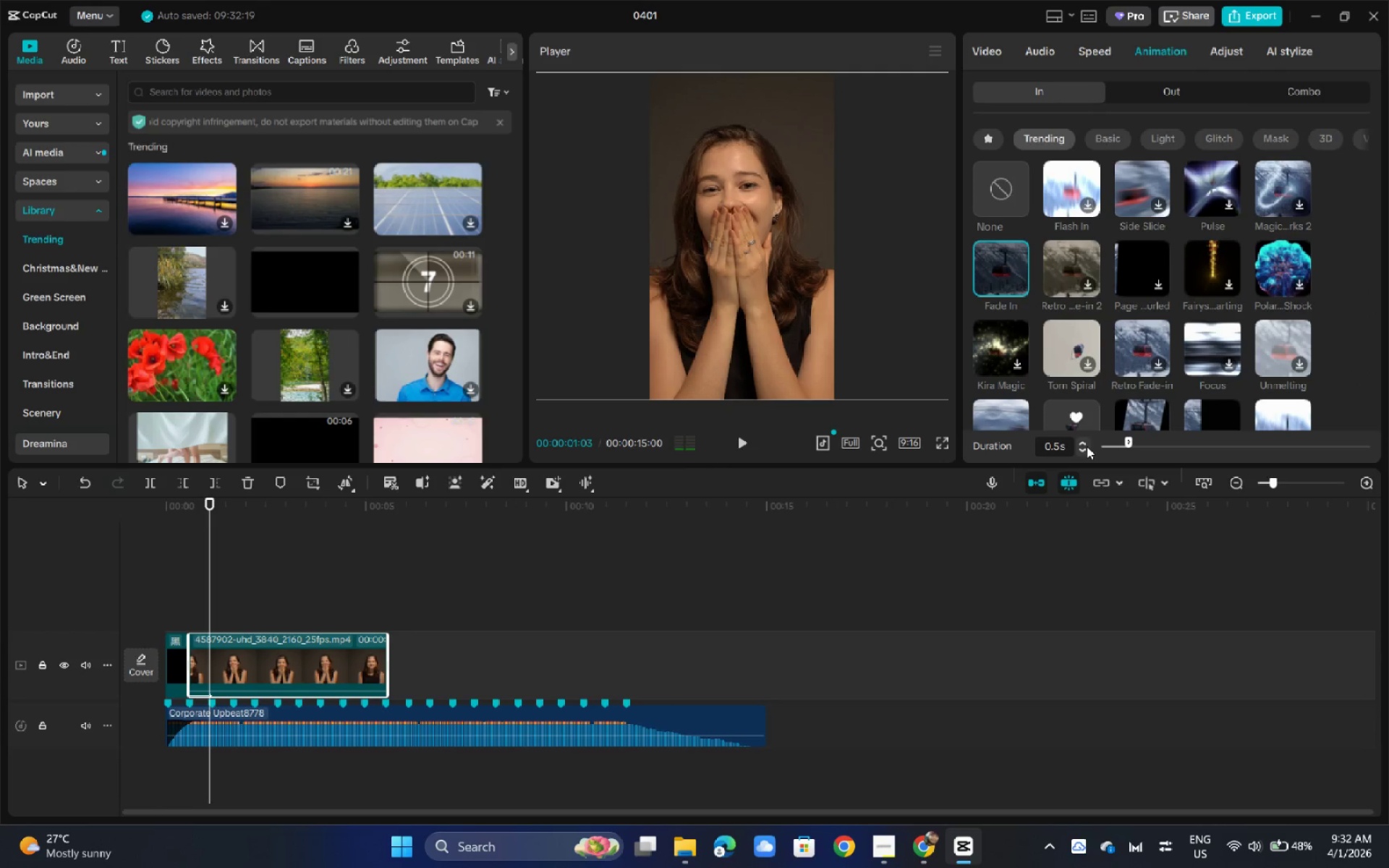 
double_click([1087, 448])
 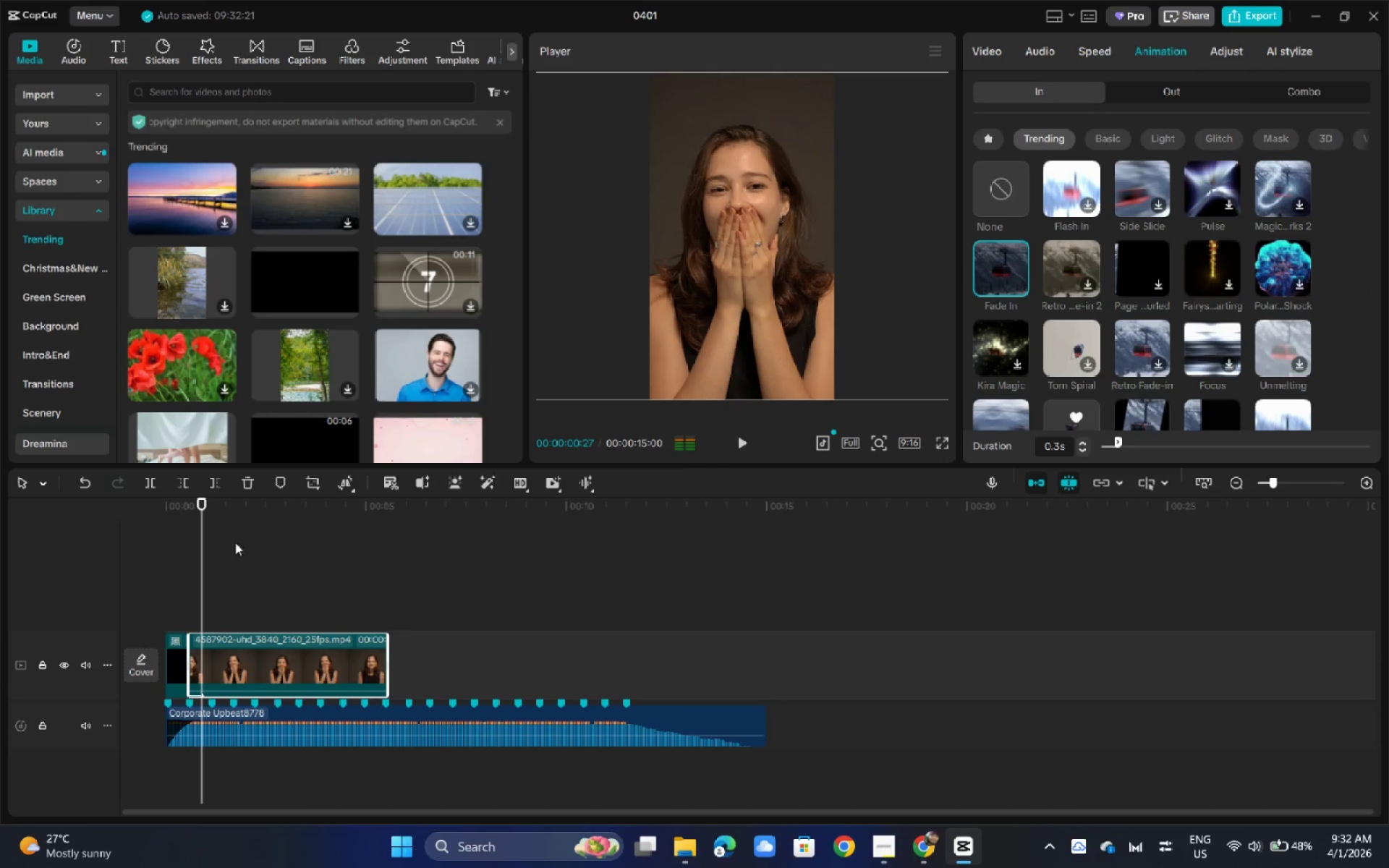 
left_click_drag(start_coordinate=[201, 516], to_coordinate=[79, 514])
 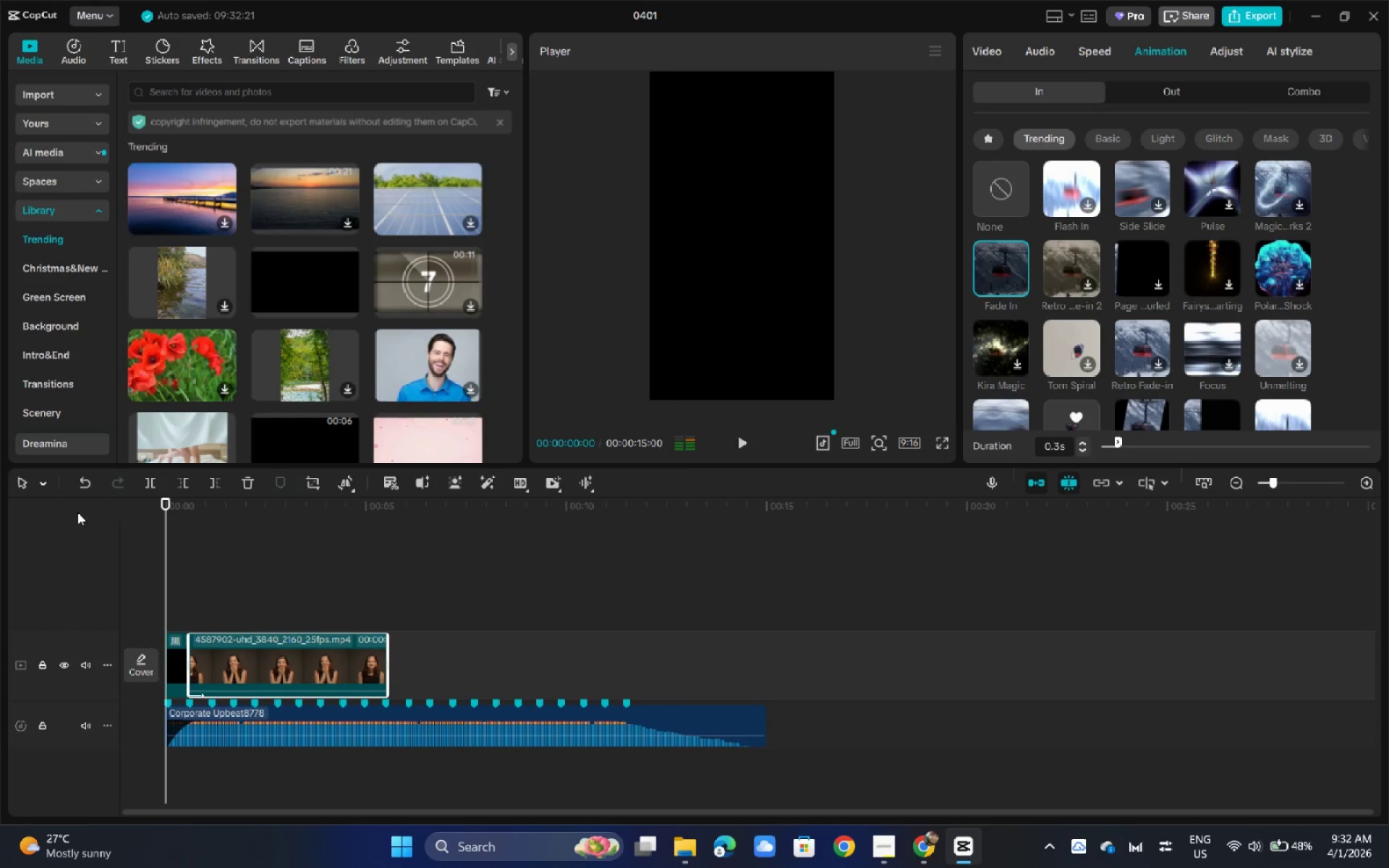 
key(Space)
 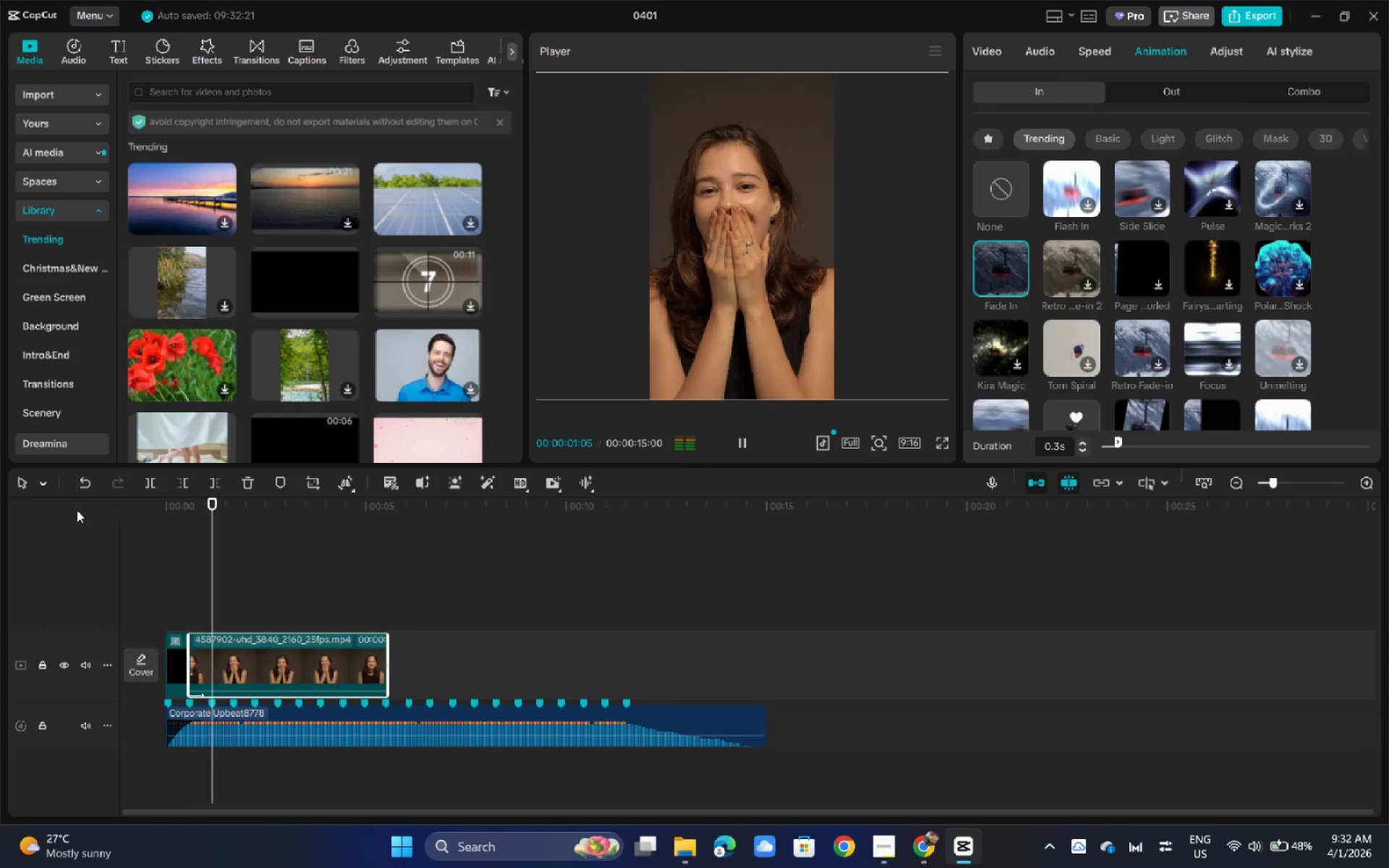 
key(Space)
 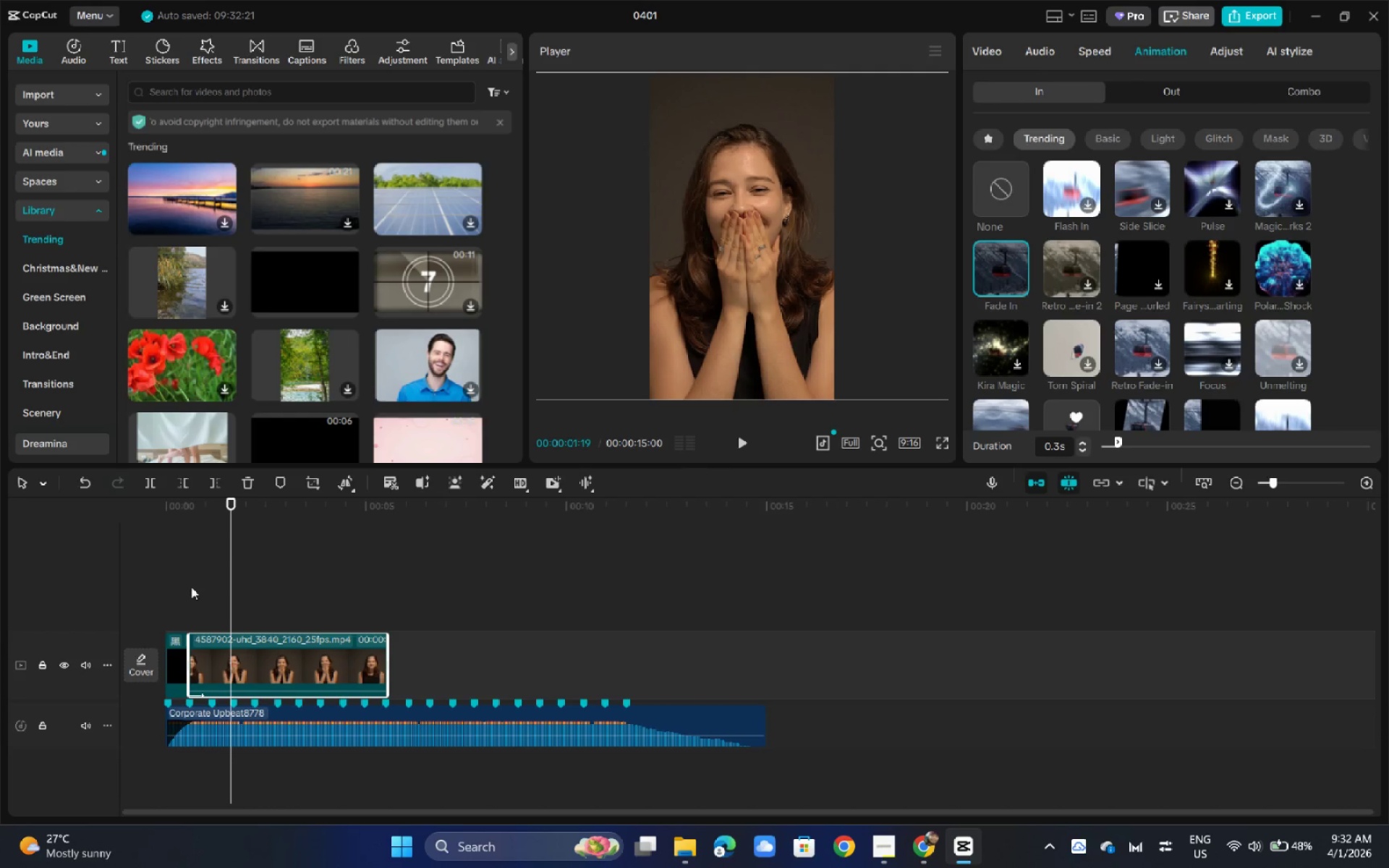 
left_click([176, 636])
 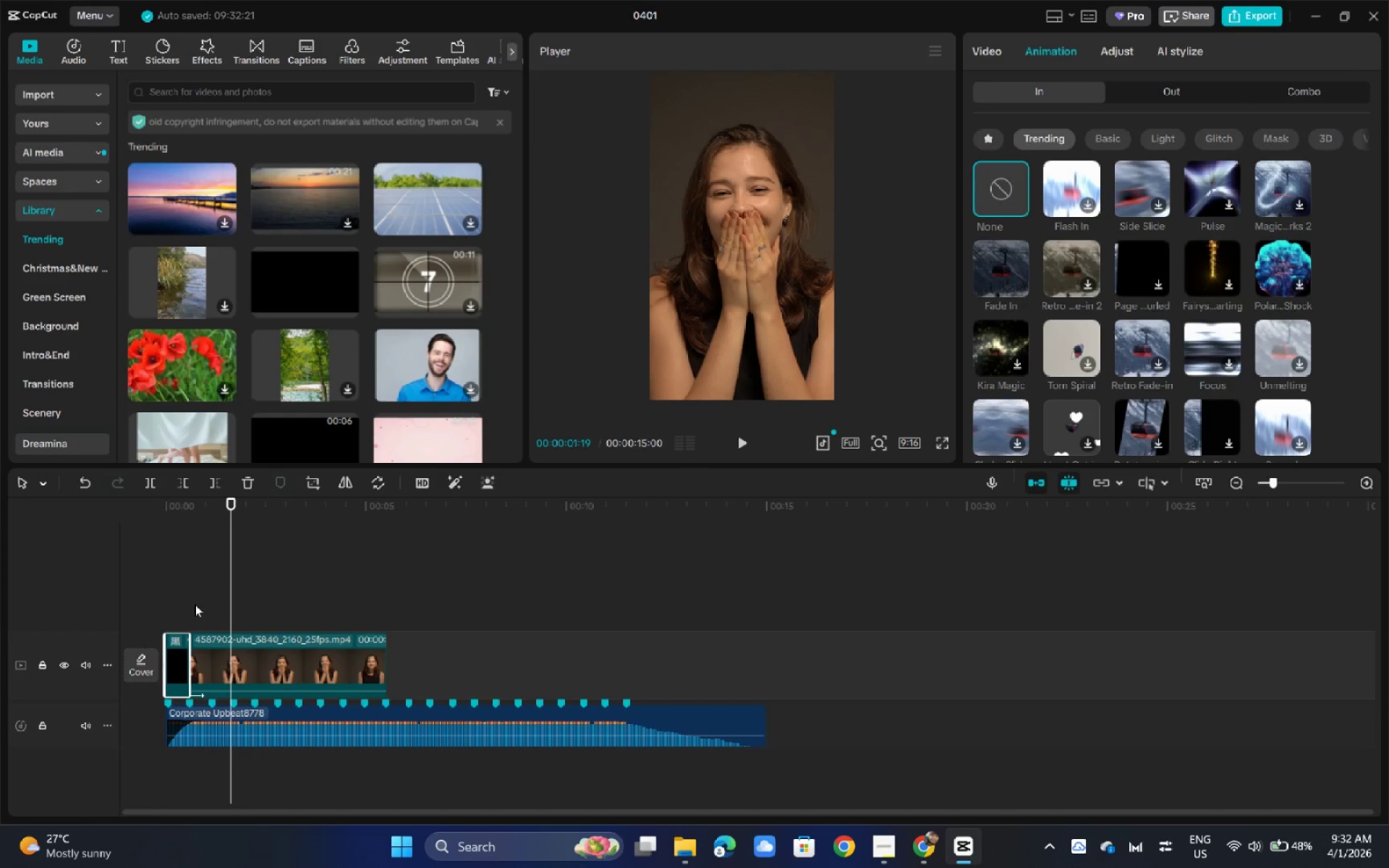 
key(Backspace)
 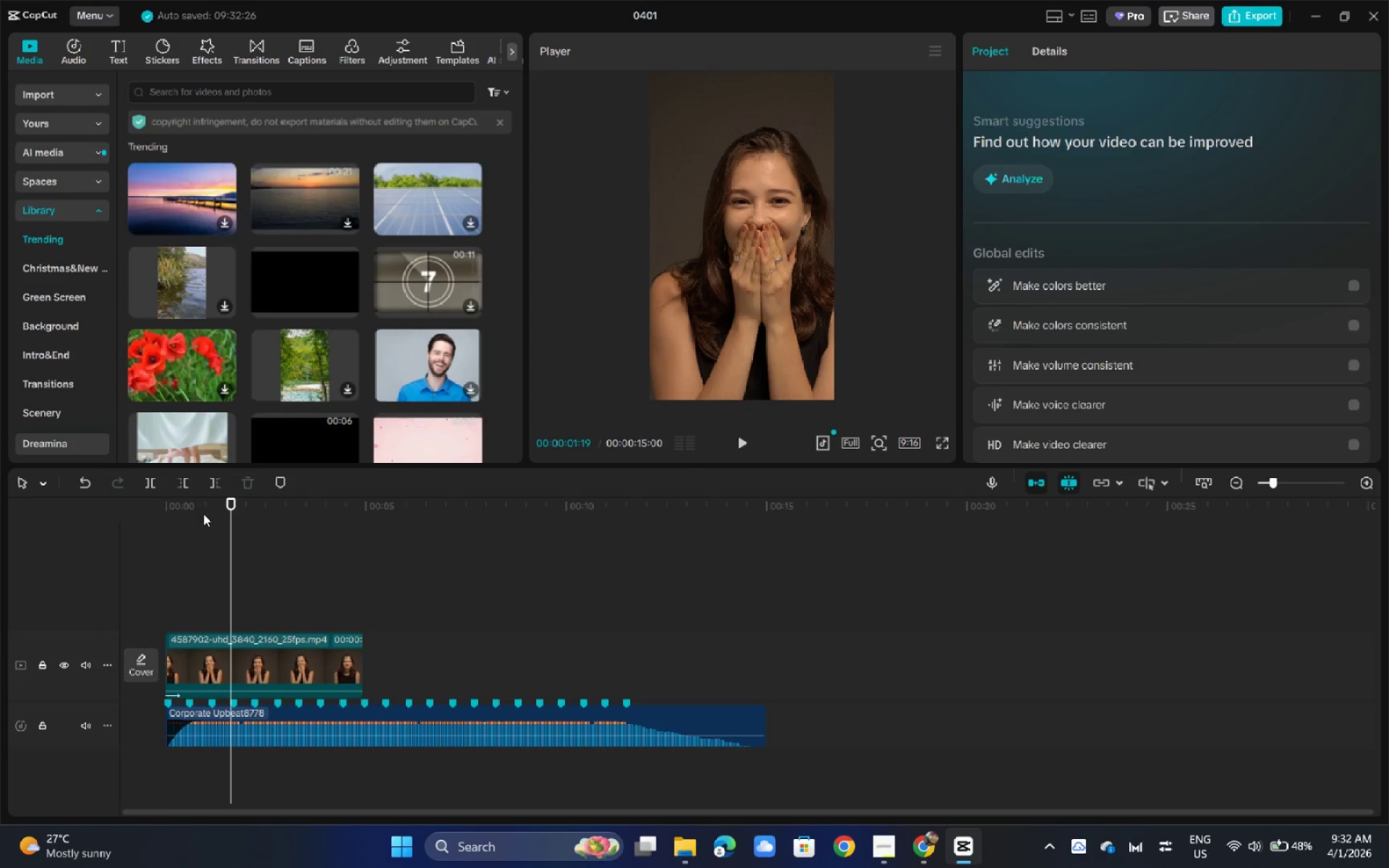 
left_click_drag(start_coordinate=[202, 511], to_coordinate=[142, 516])
 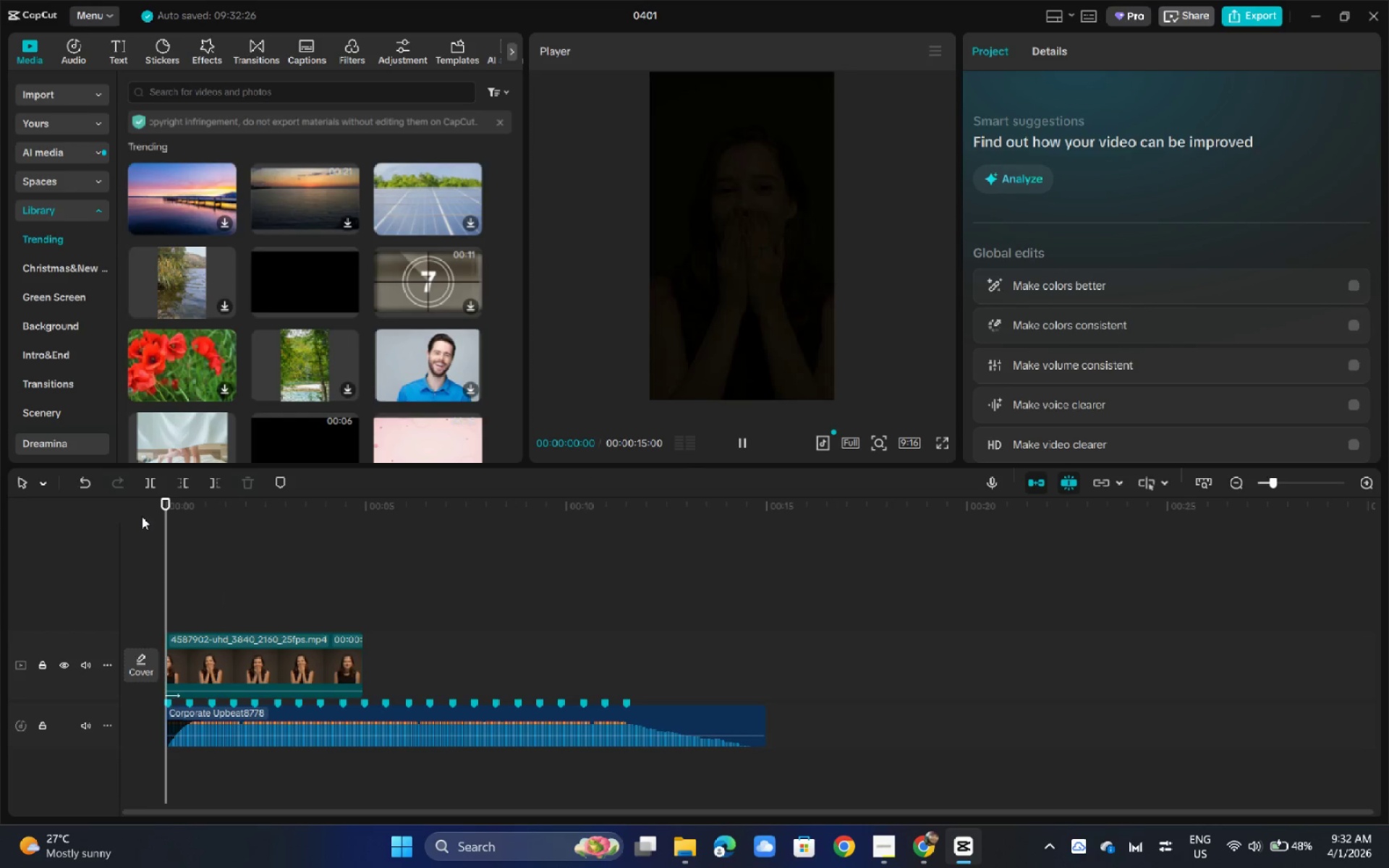 
key(Space)
 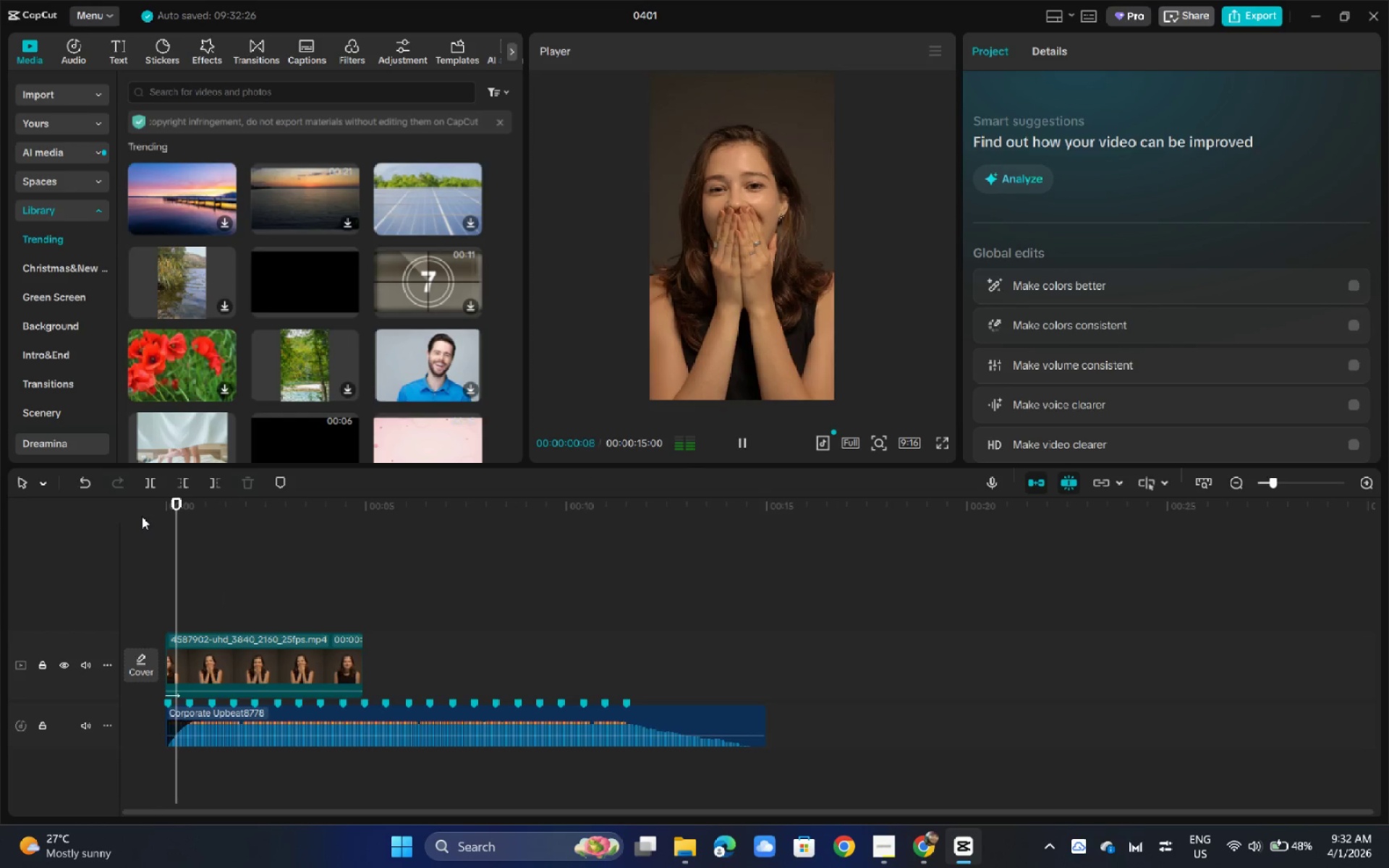 
key(Space)
 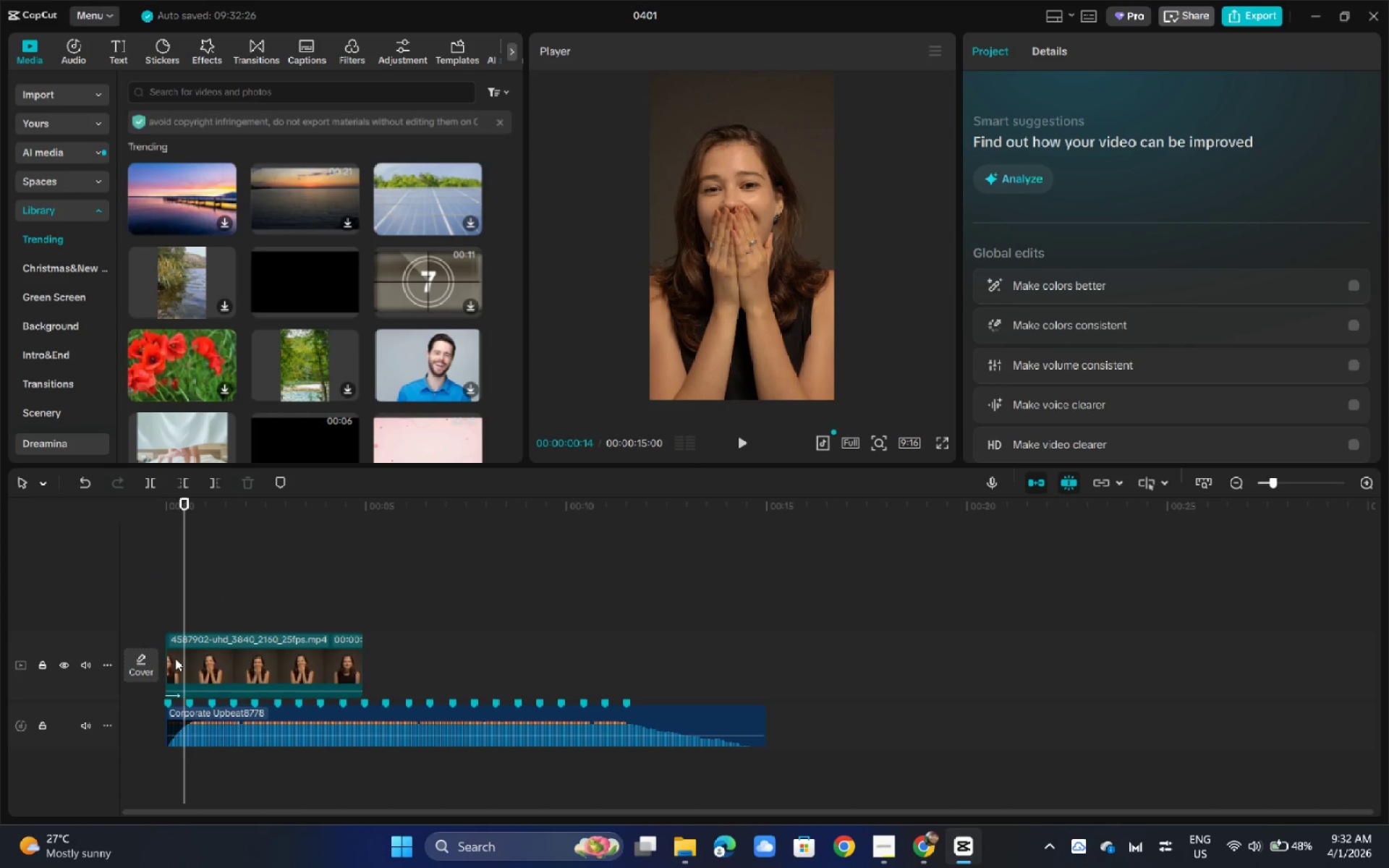 
left_click([214, 731])
 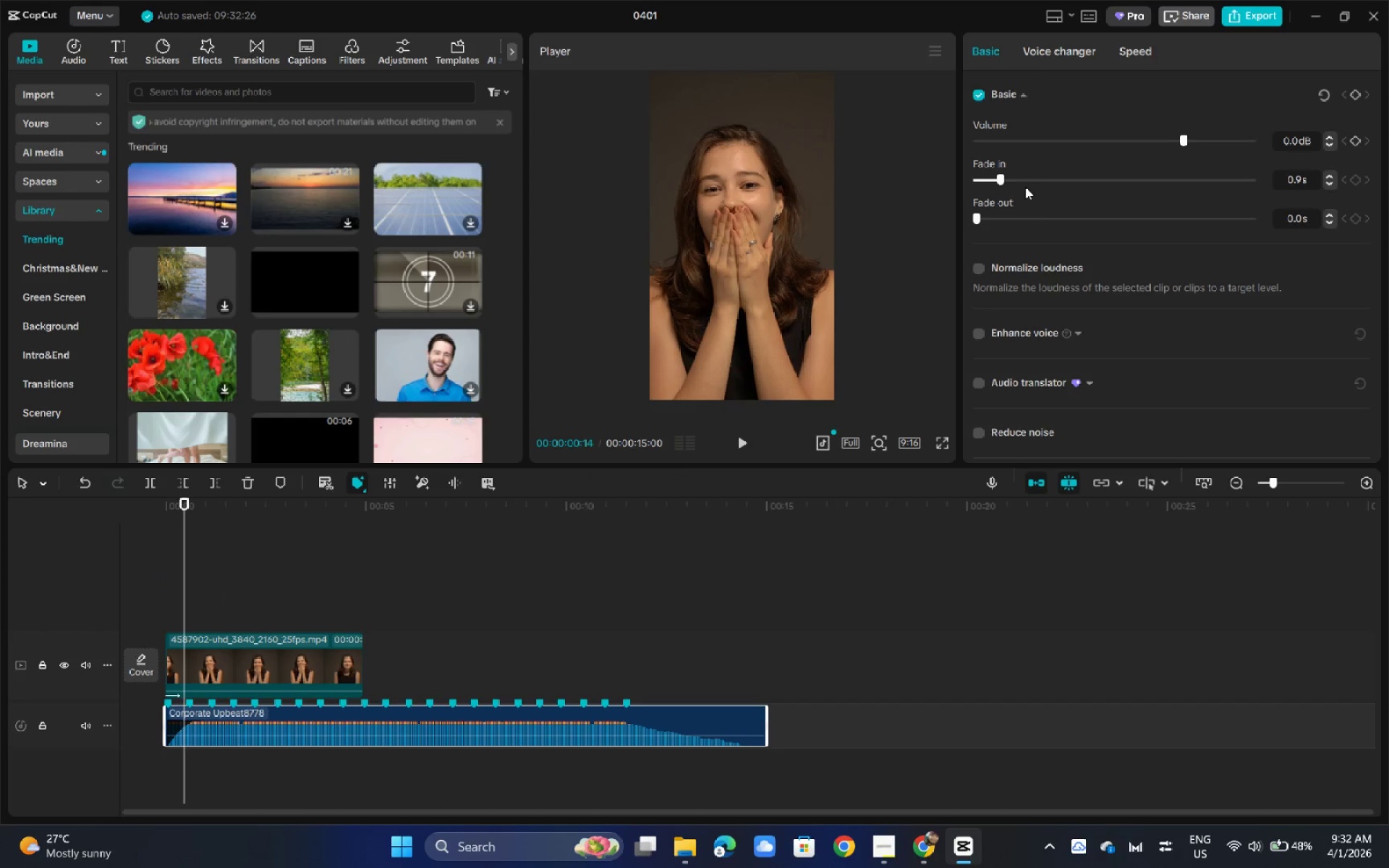 
left_click_drag(start_coordinate=[1006, 176], to_coordinate=[1016, 176])
 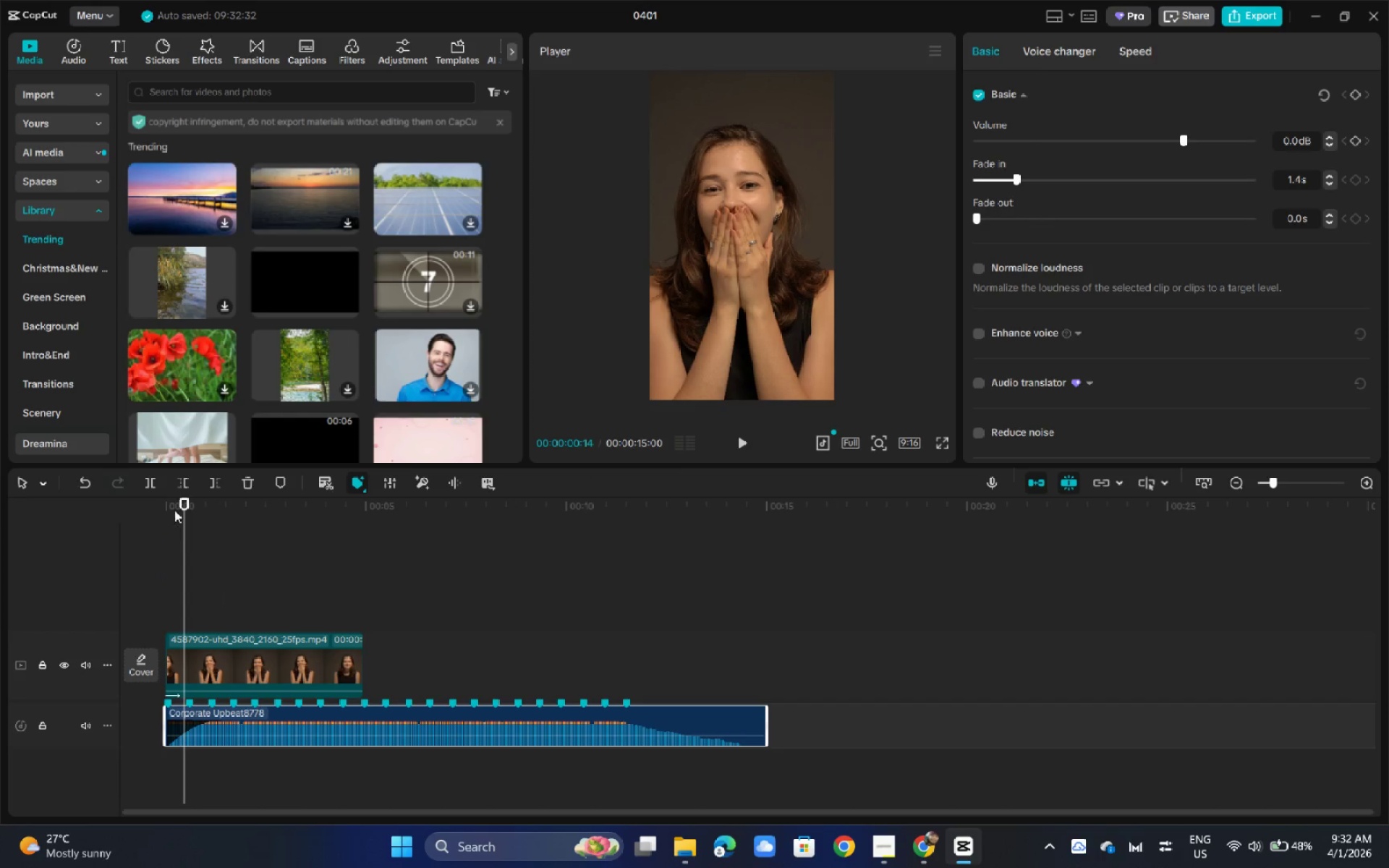 
left_click_drag(start_coordinate=[180, 501], to_coordinate=[141, 503])
 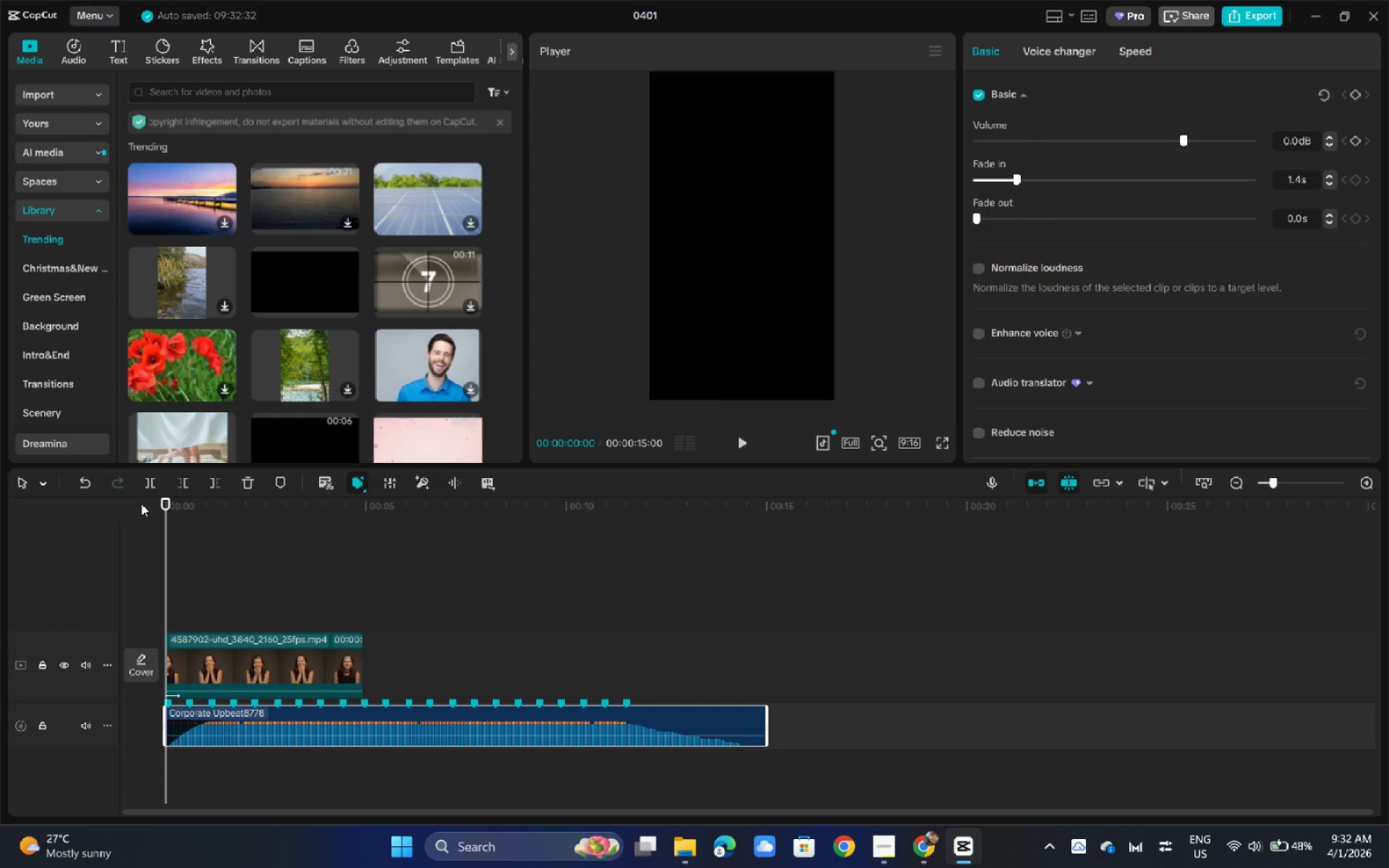 
key(Space)
 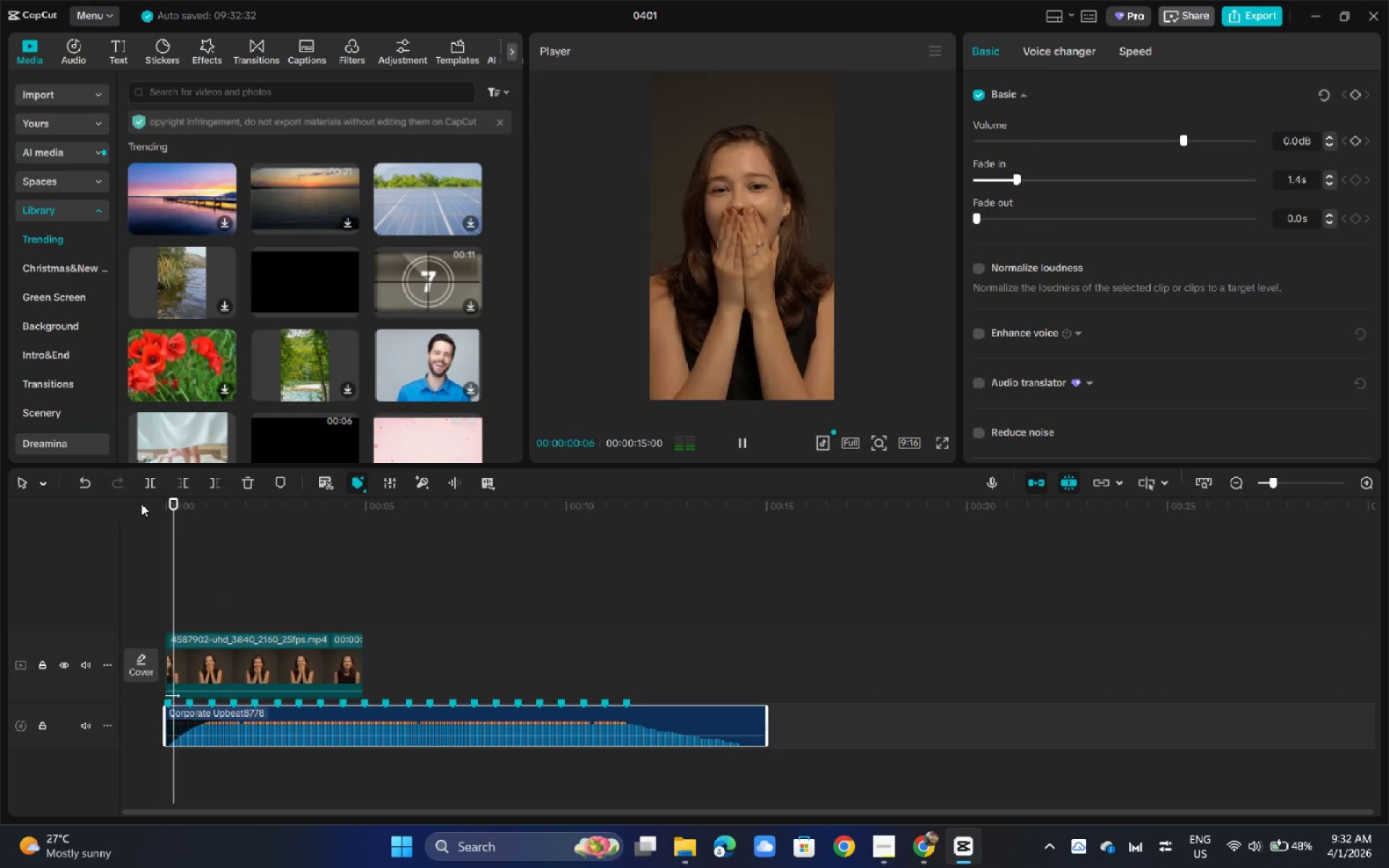 
key(Space)
 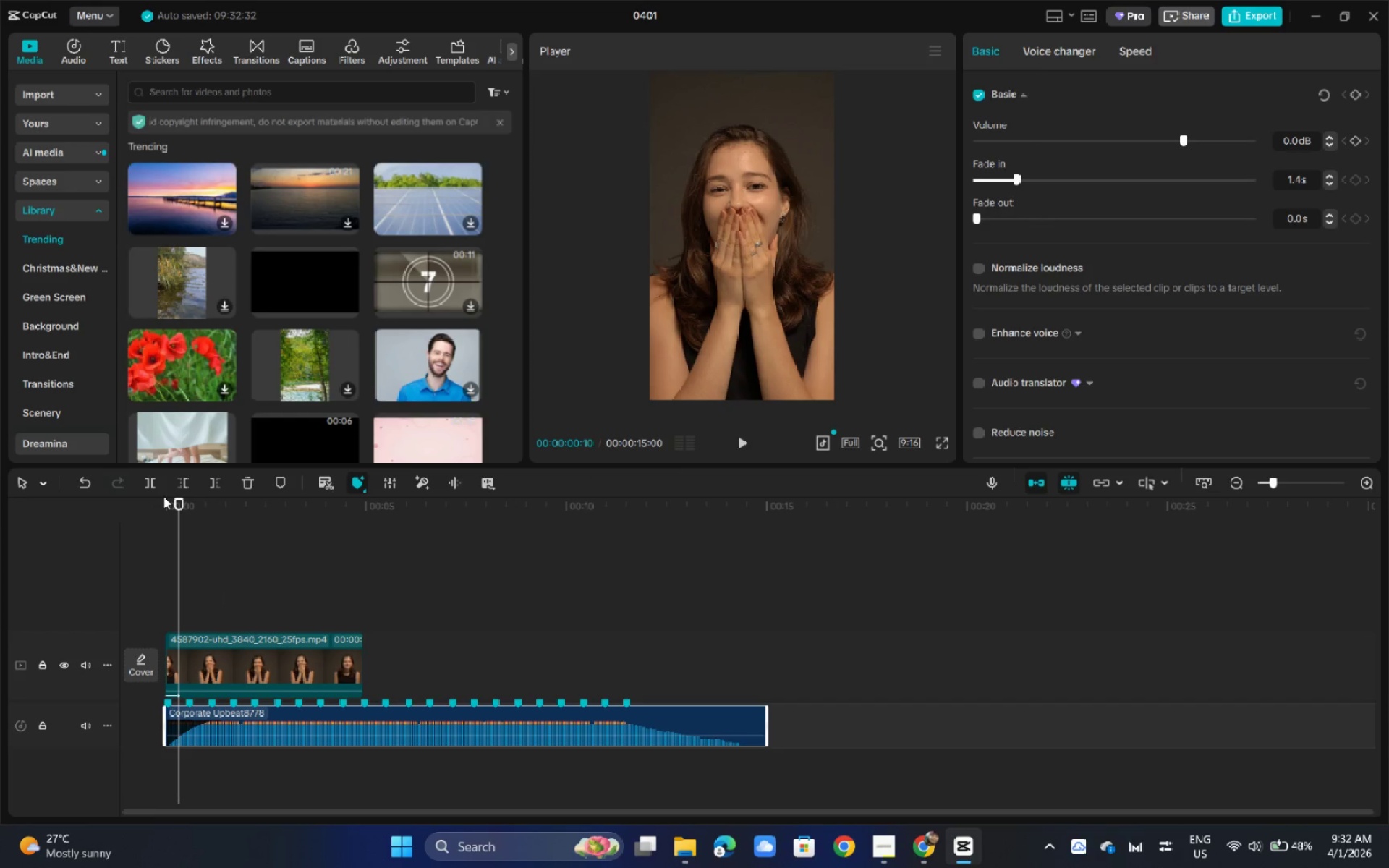 
key(Space)
 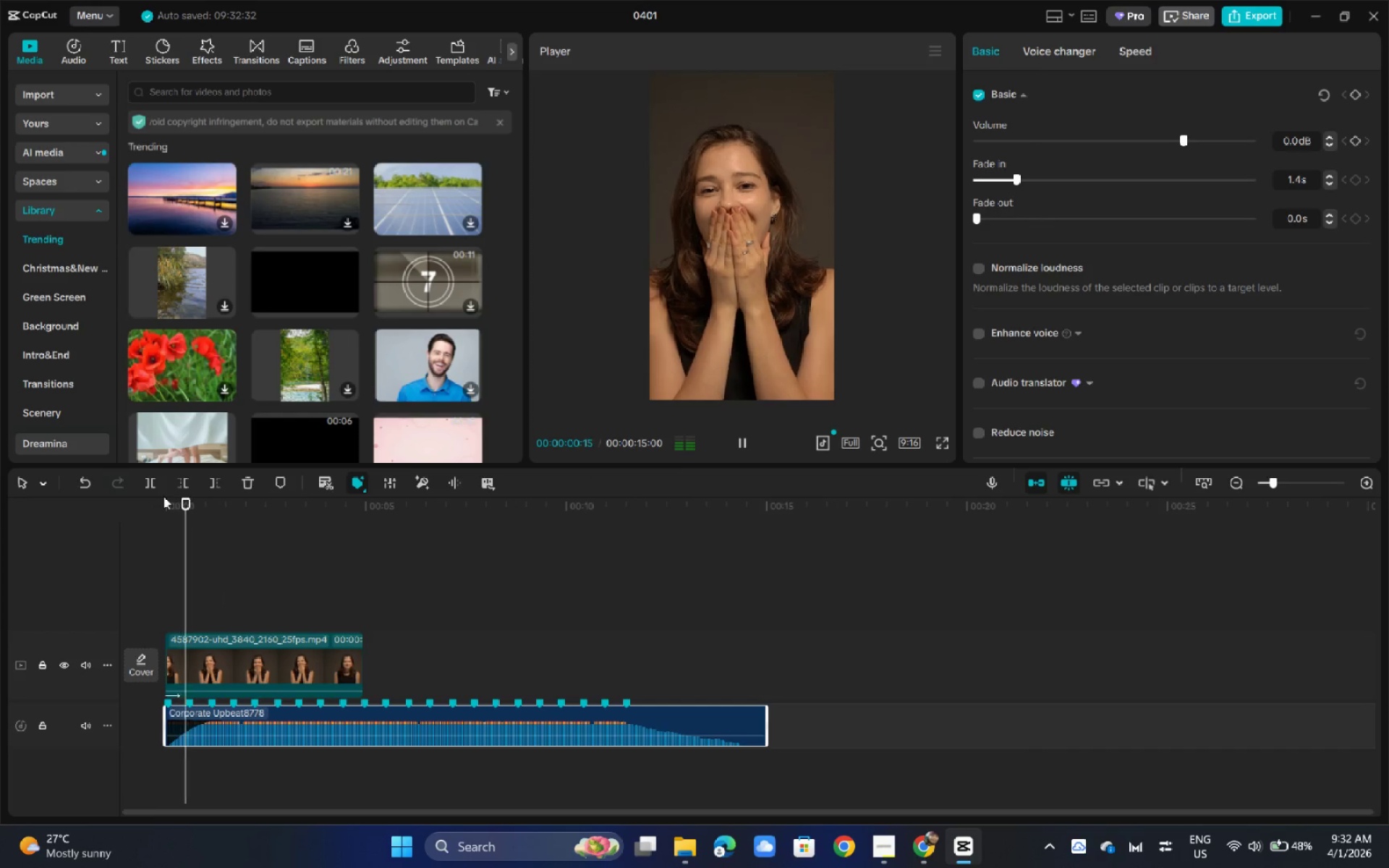 
key(Space)
 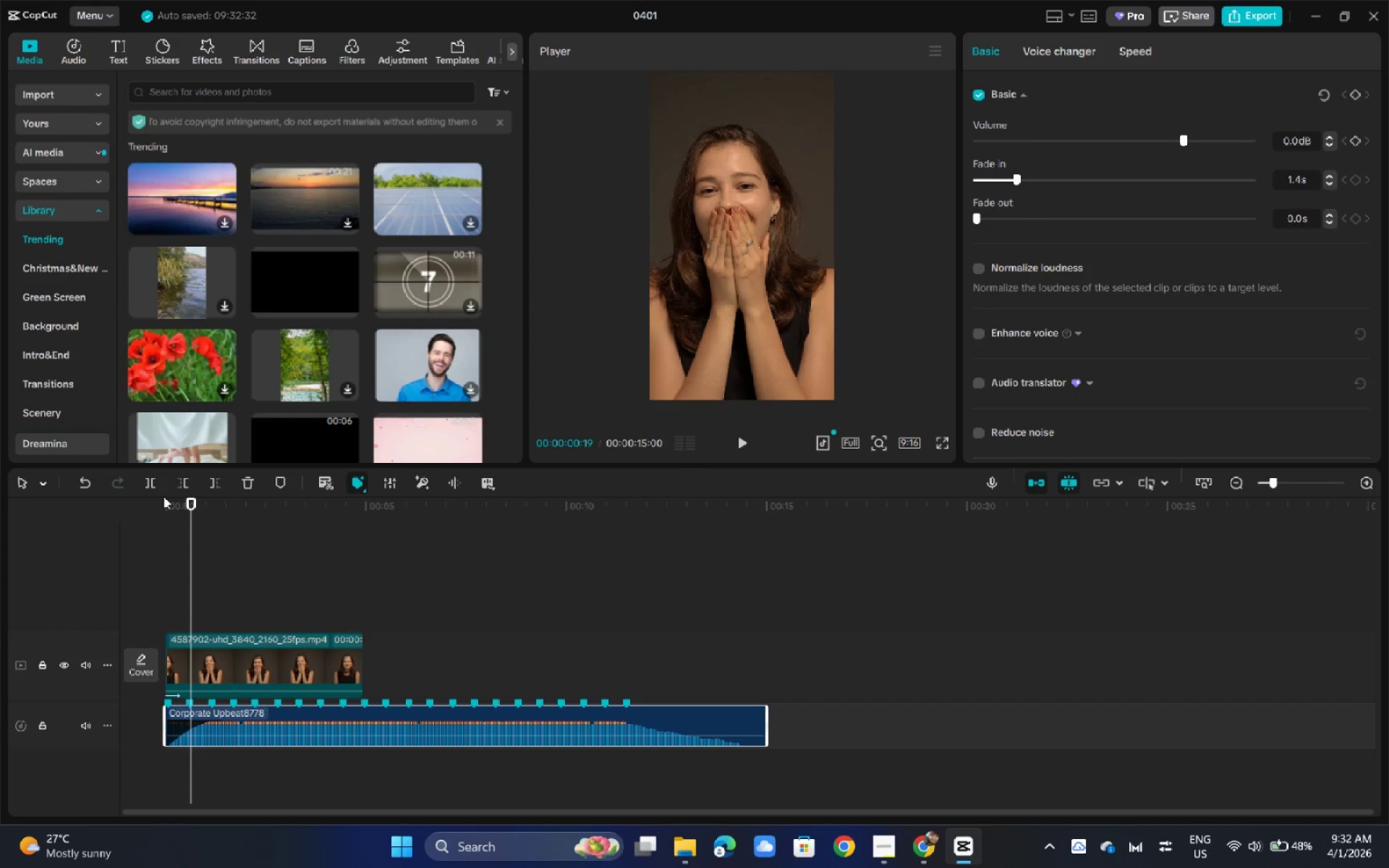 
key(Space)
 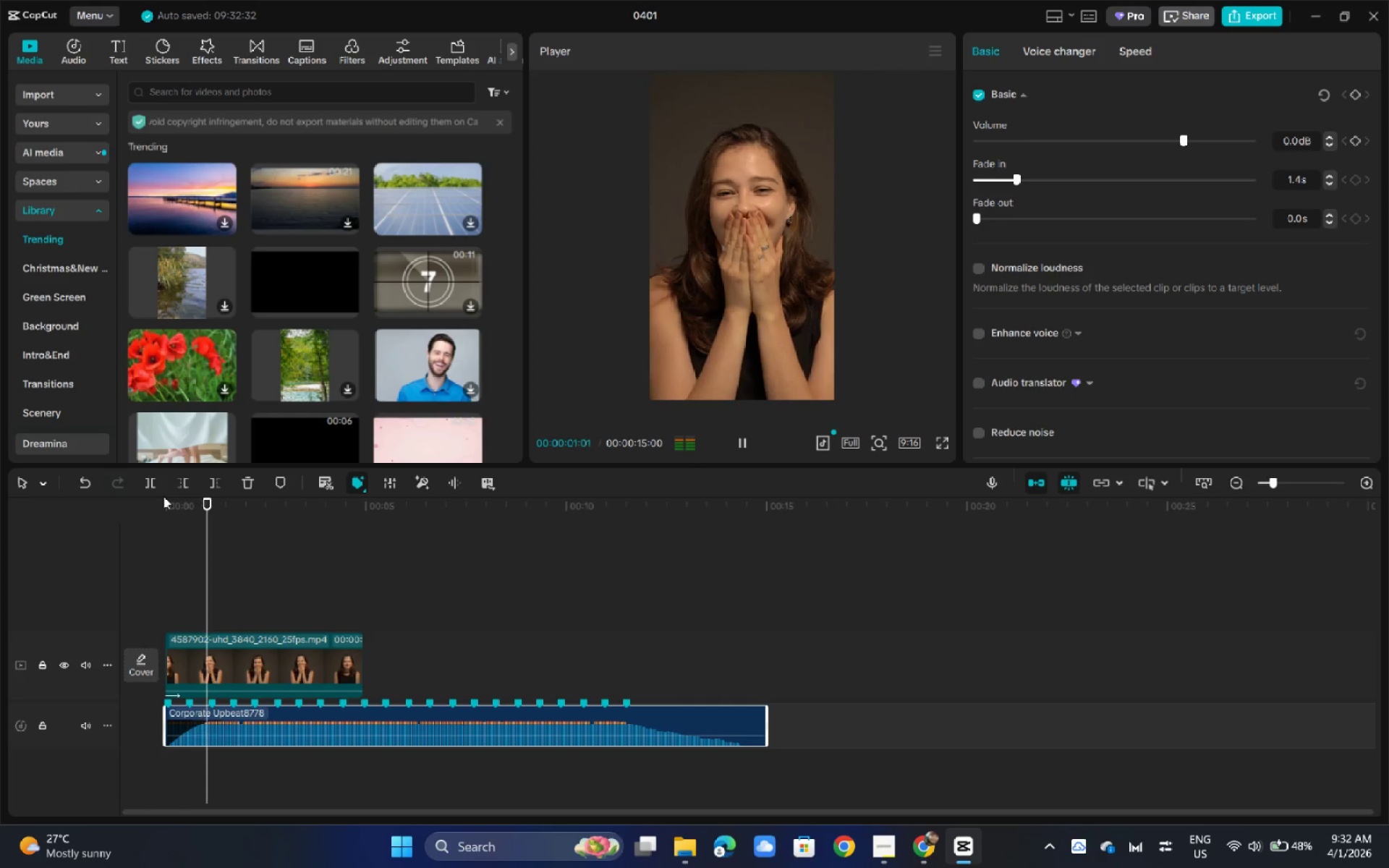 
key(Space)
 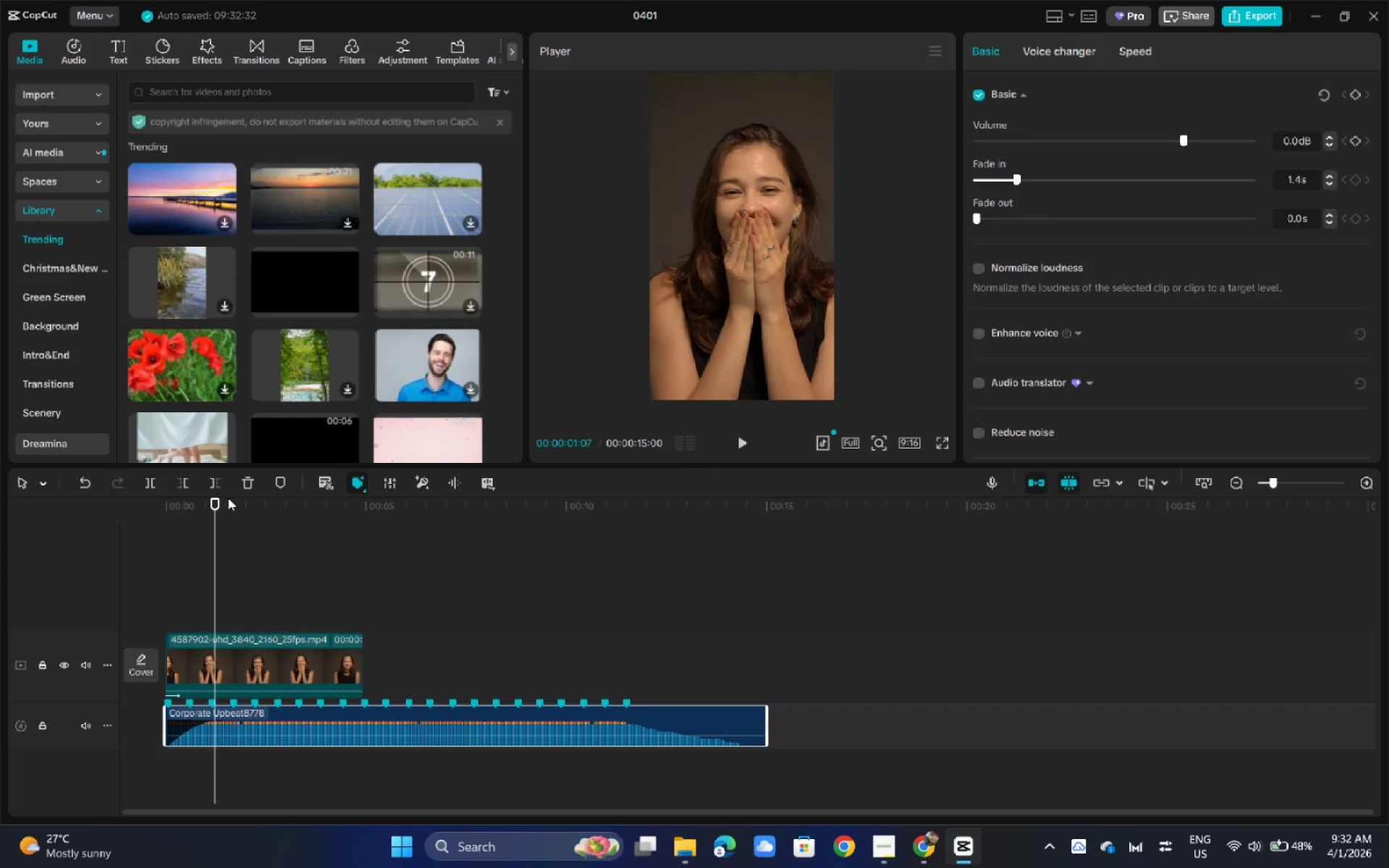 
left_click_drag(start_coordinate=[221, 499], to_coordinate=[216, 501])
 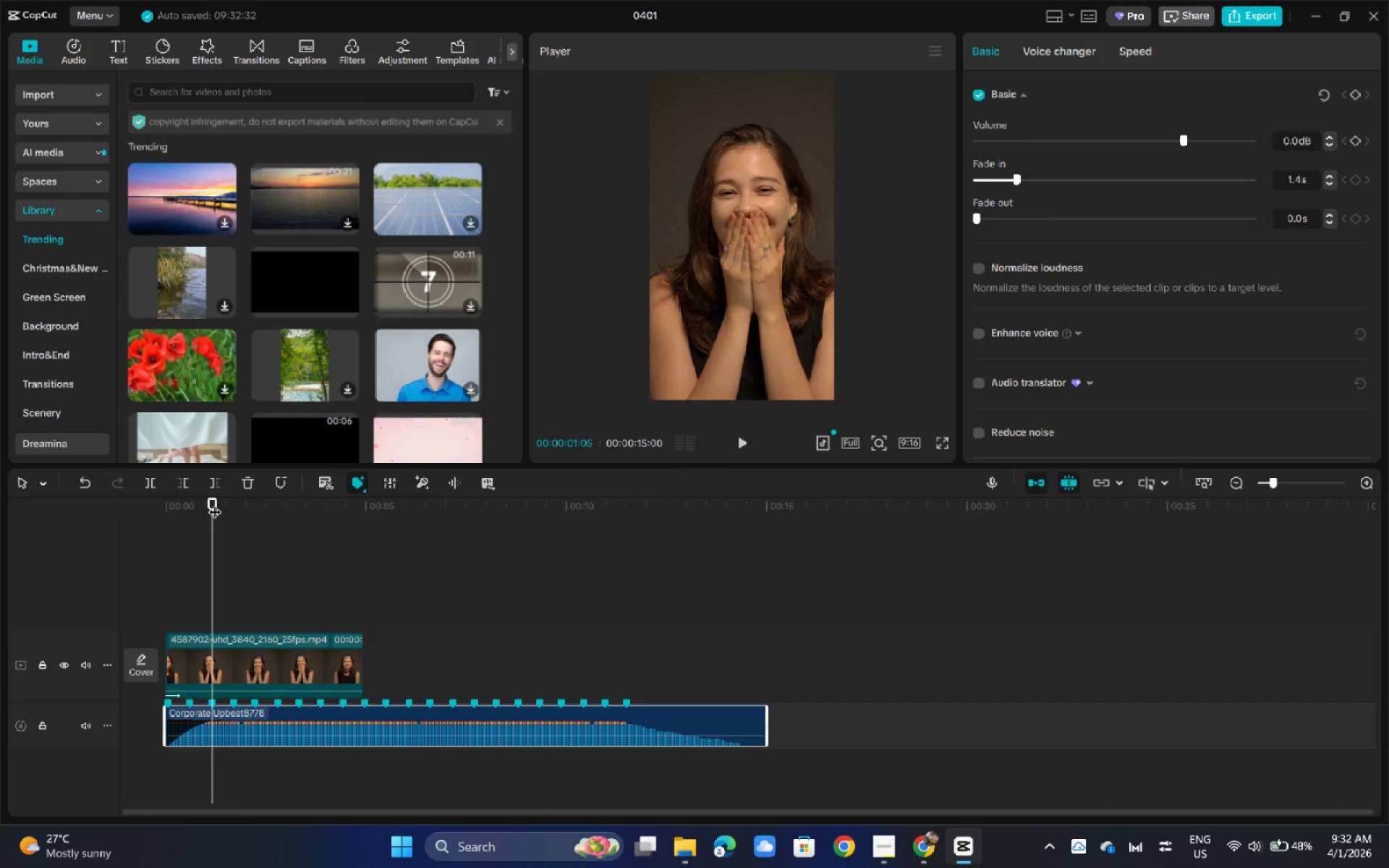 
key(Control+B)
 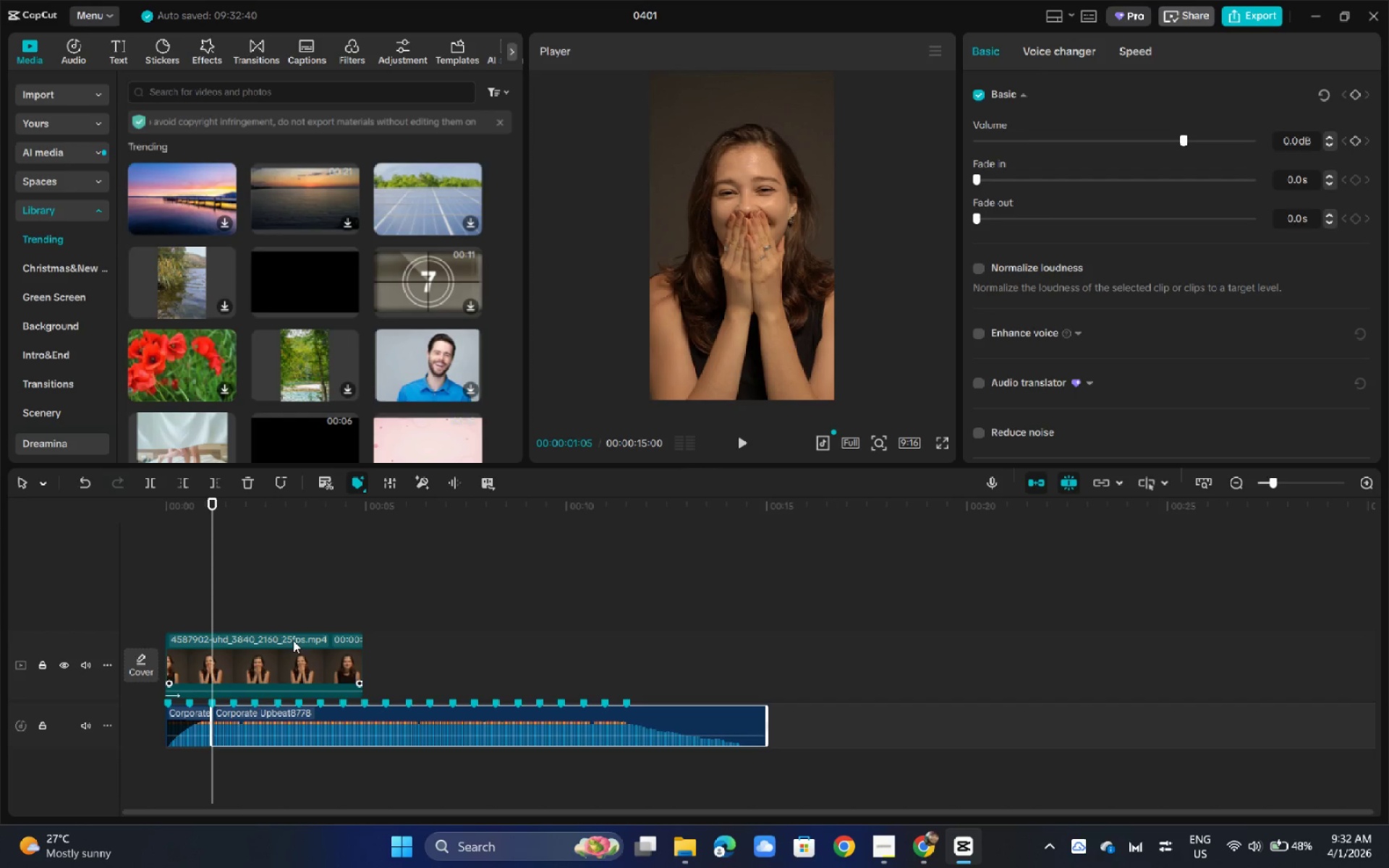 
key(Control+Z)
 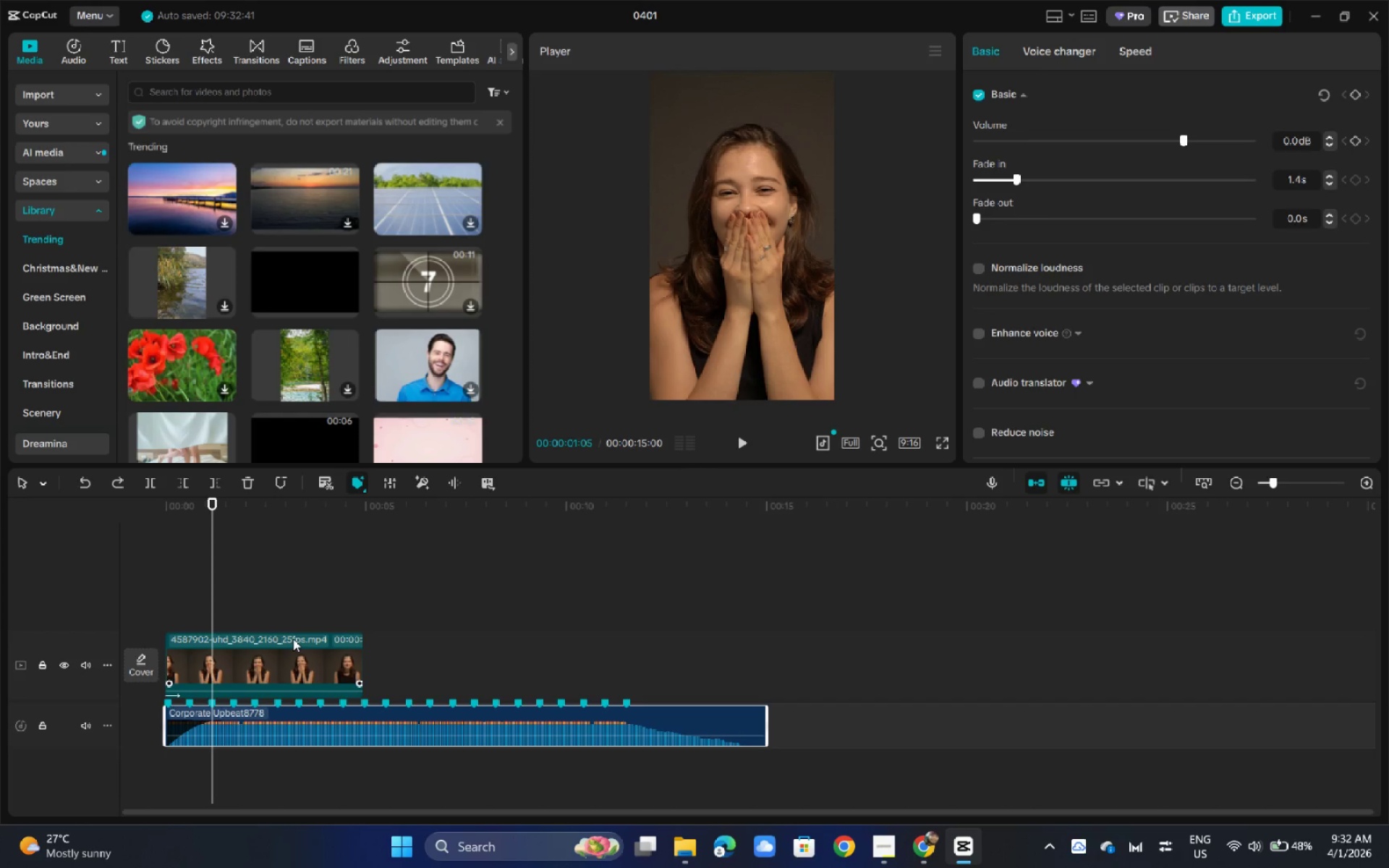 
left_click([293, 639])
 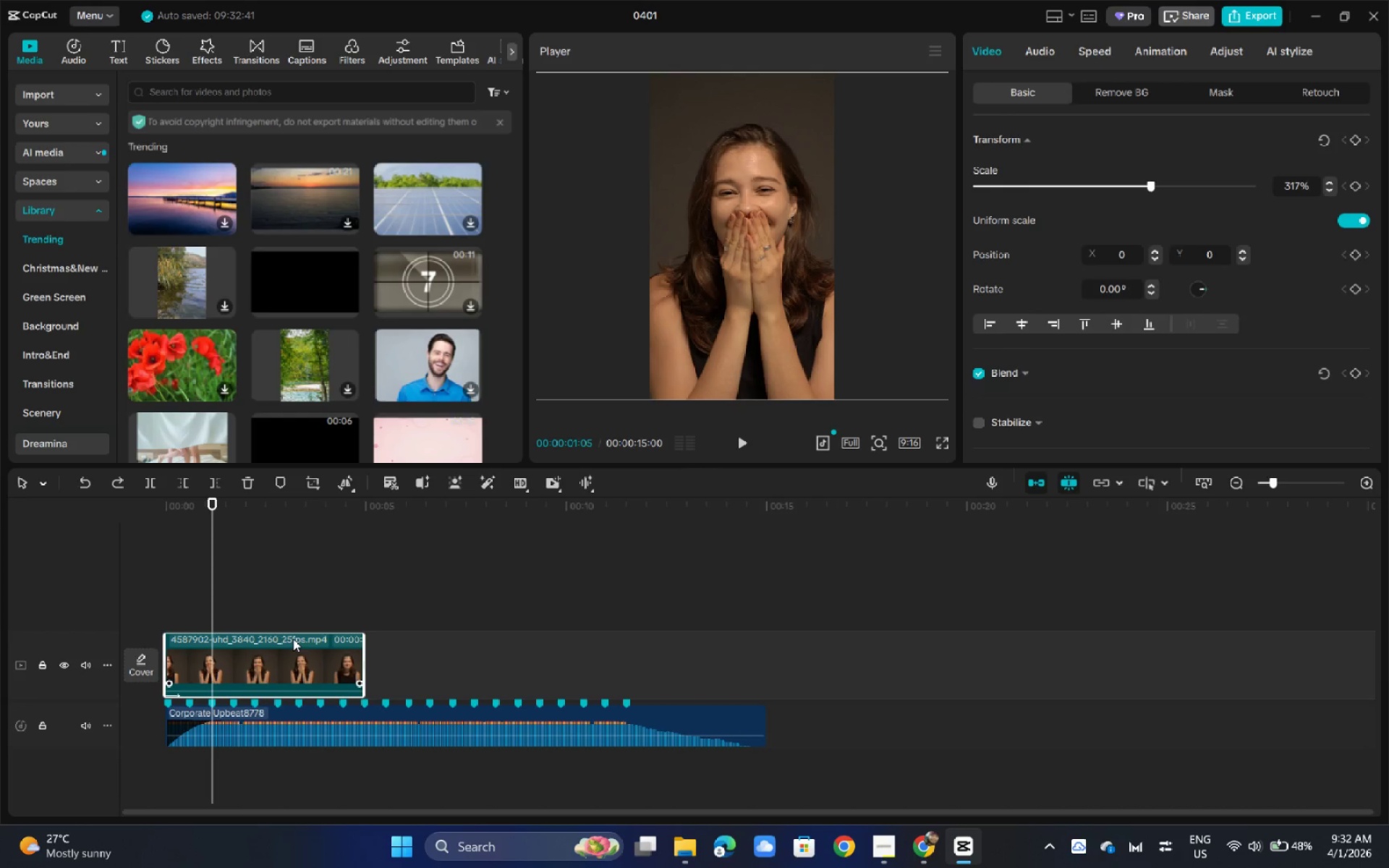 
key(Control+B)
 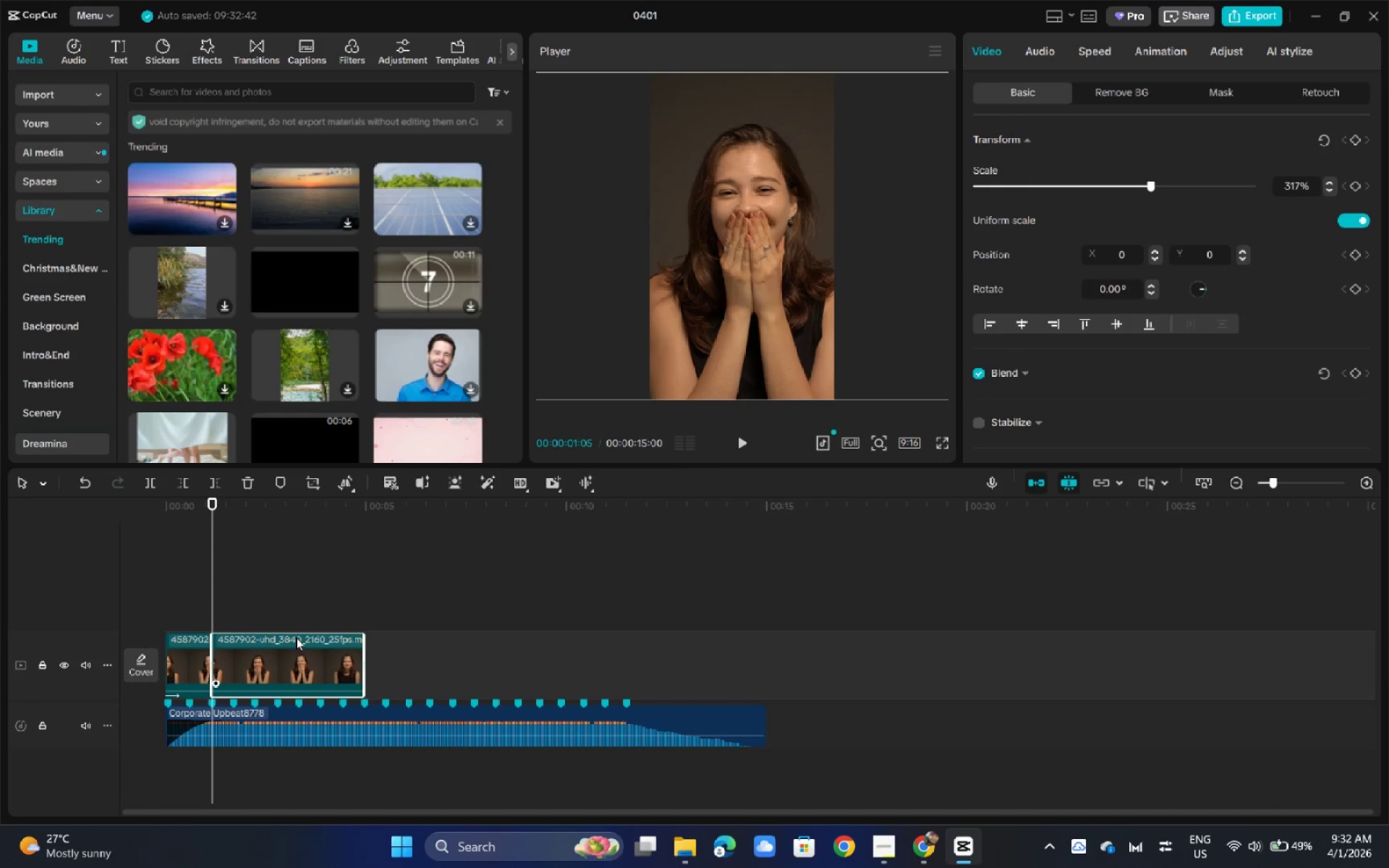 
left_click([296, 637])
 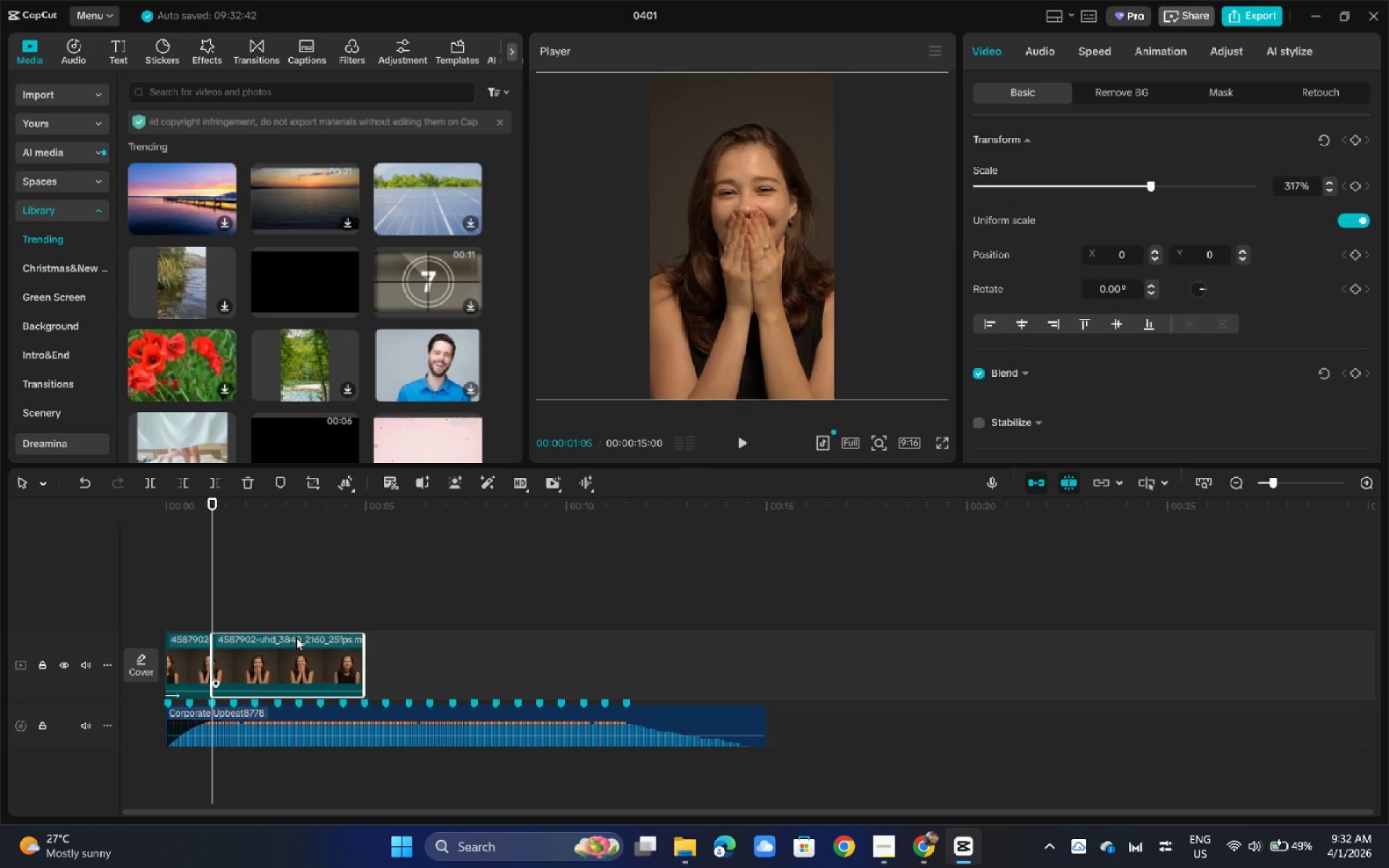 
key(Backspace)
 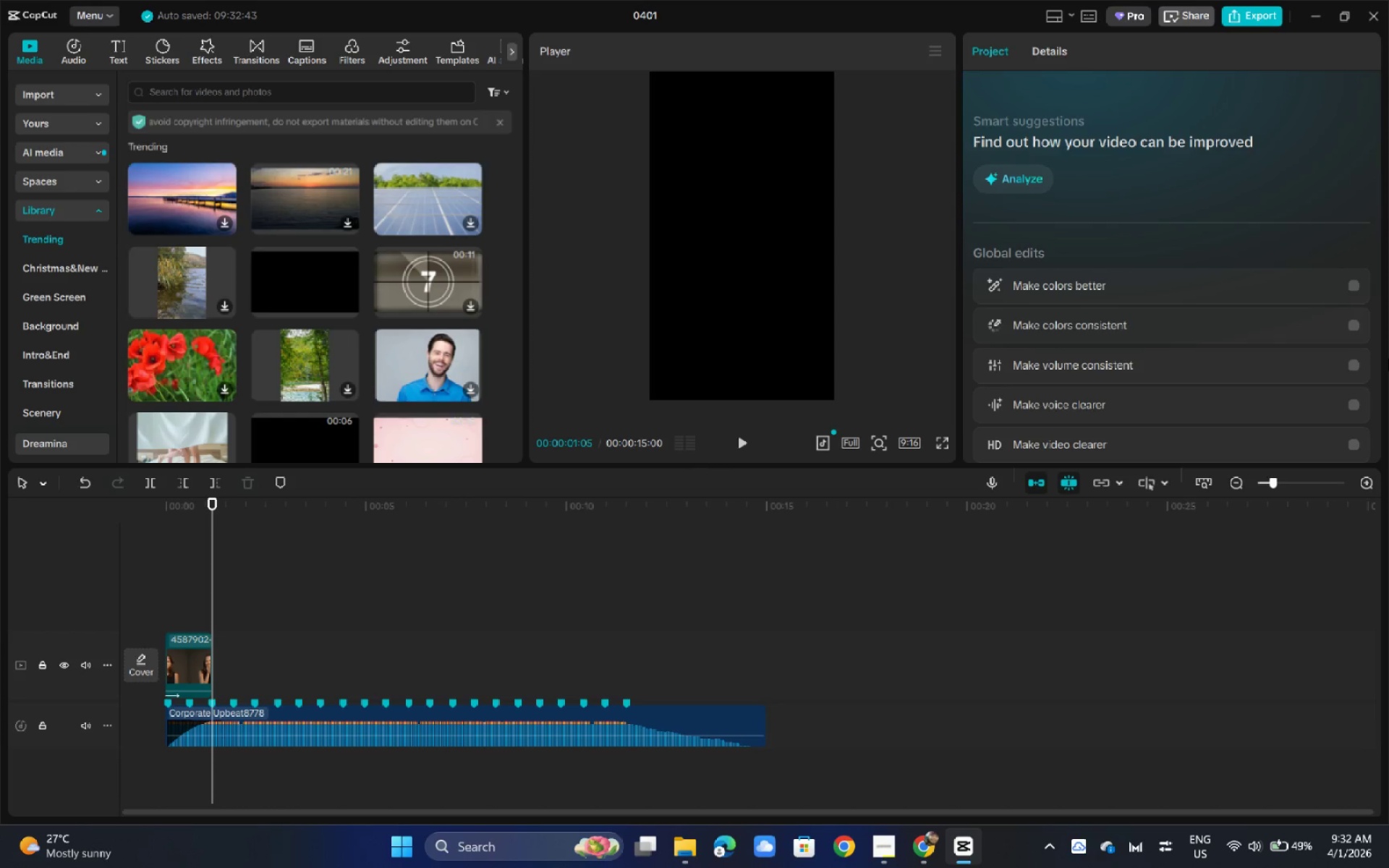 
wait(21.28)
 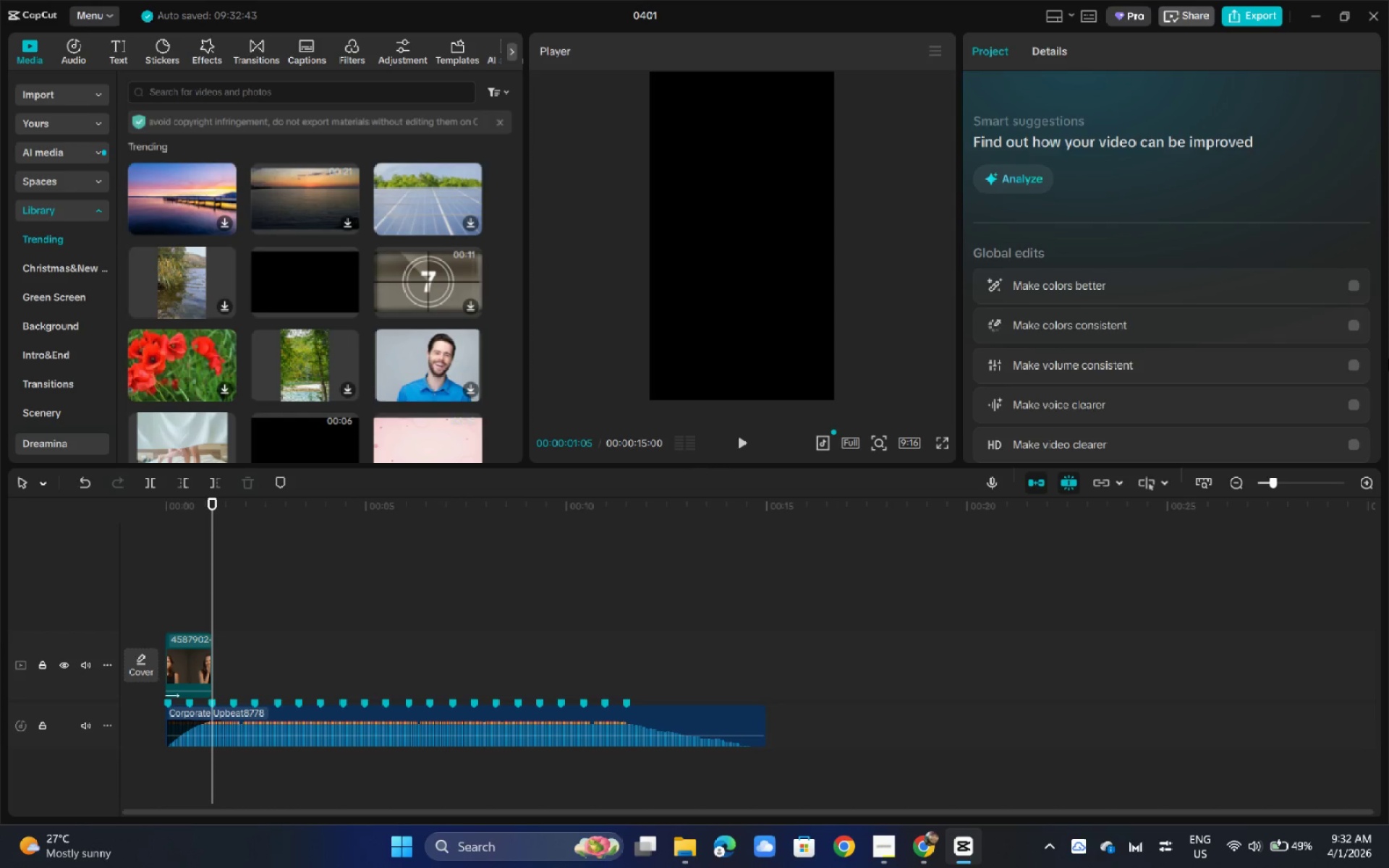 
left_click_drag(start_coordinate=[176, 509], to_coordinate=[86, 506])
 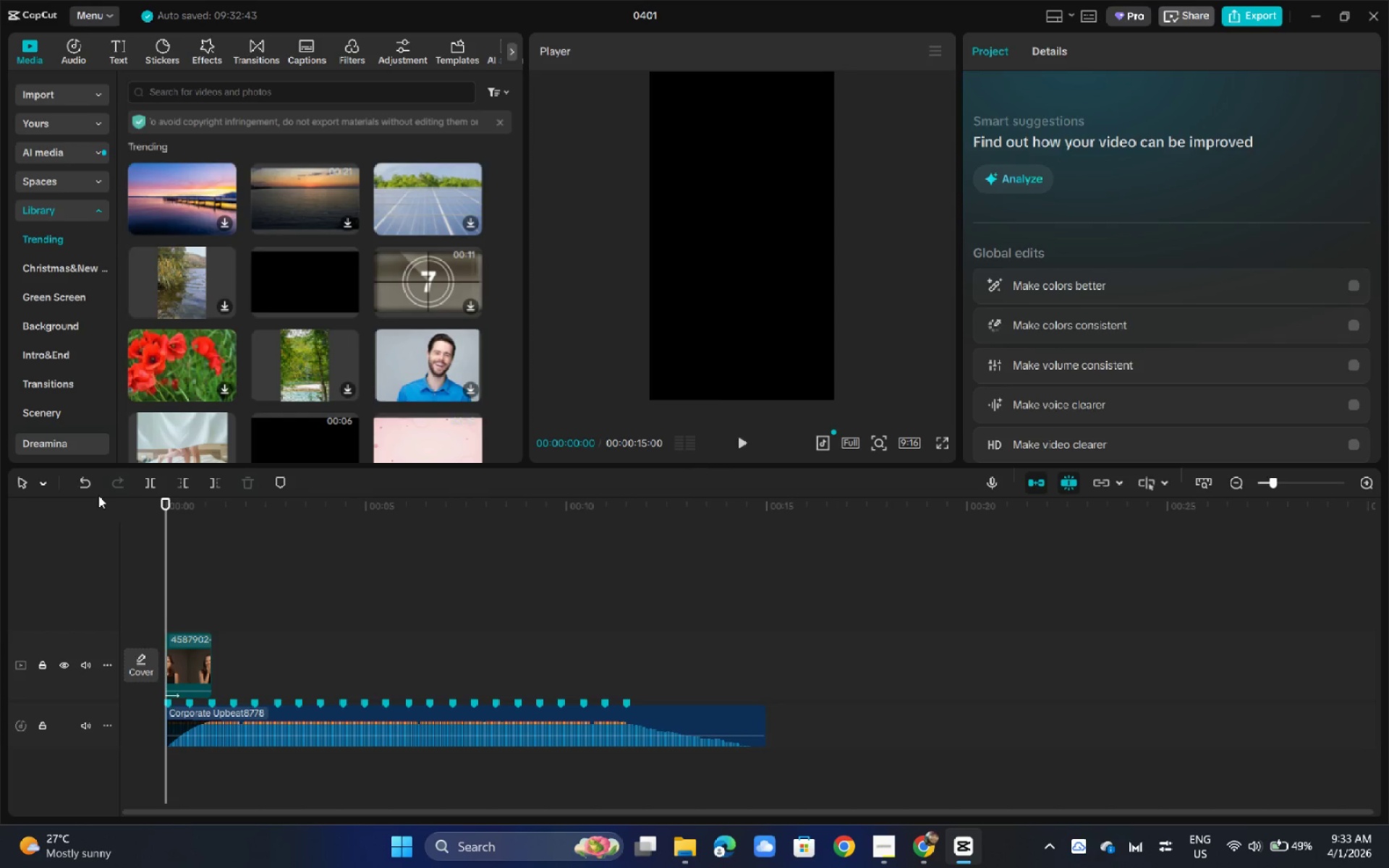 
key(Space)
 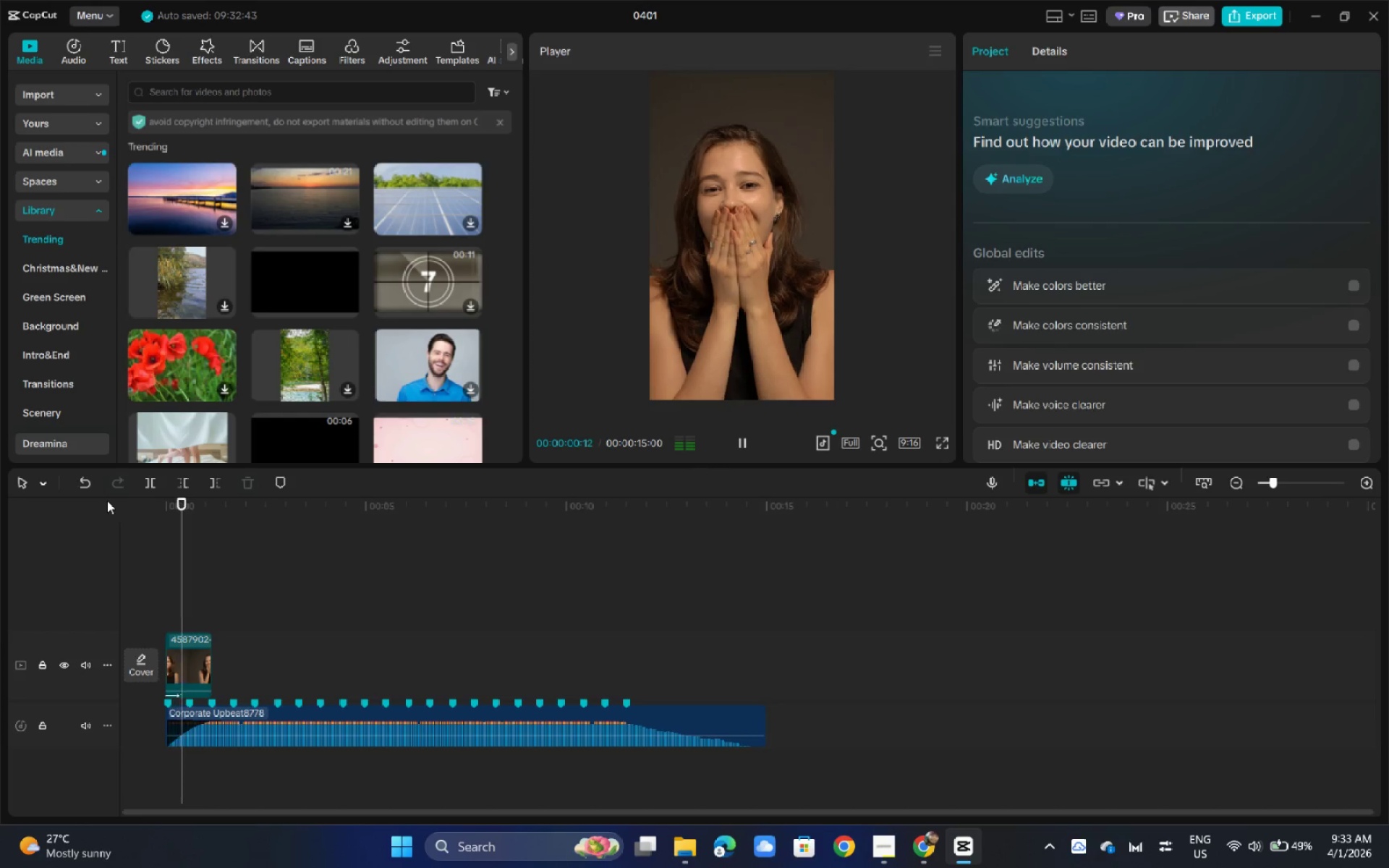 
key(Space)
 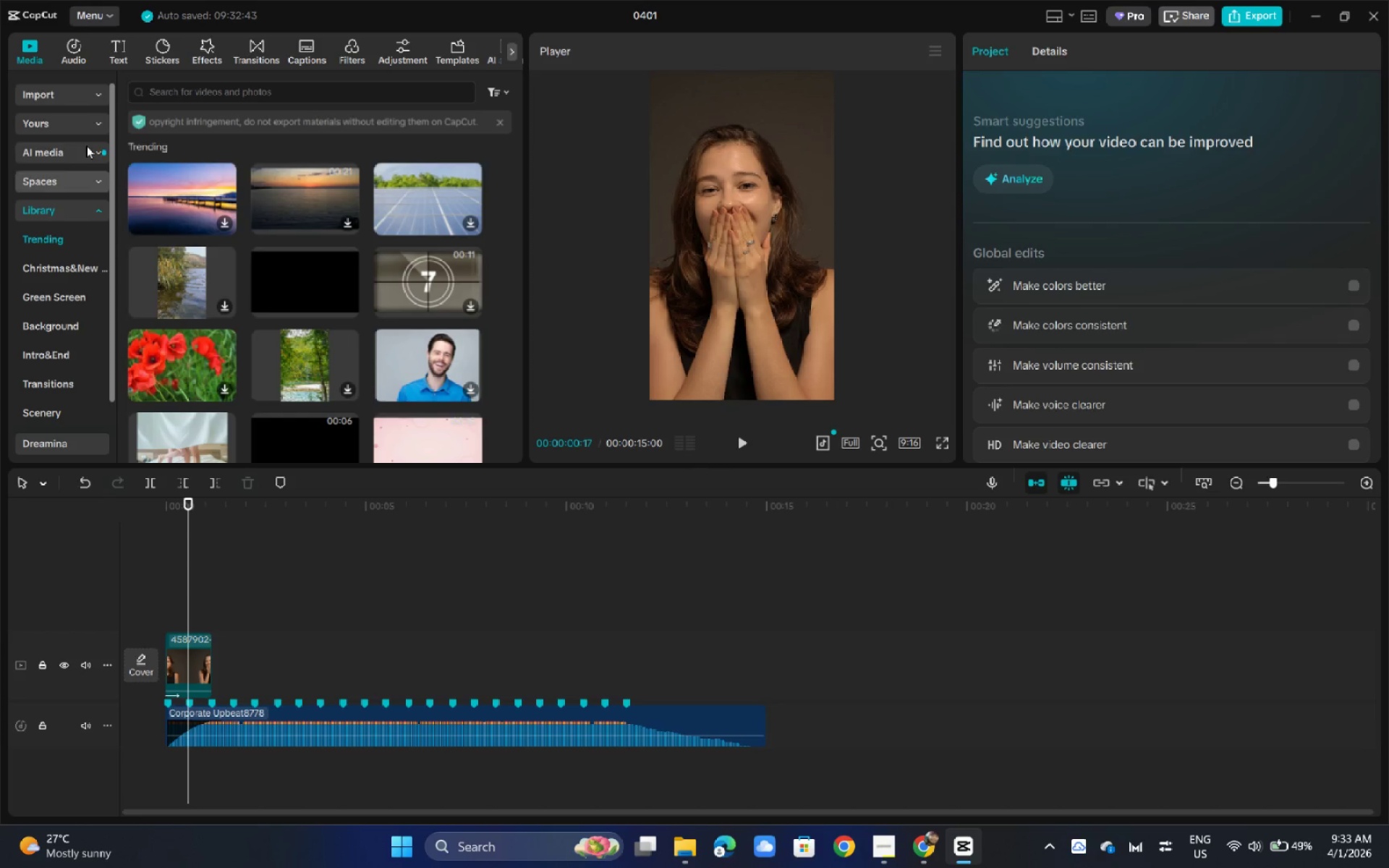 
left_click([58, 106])
 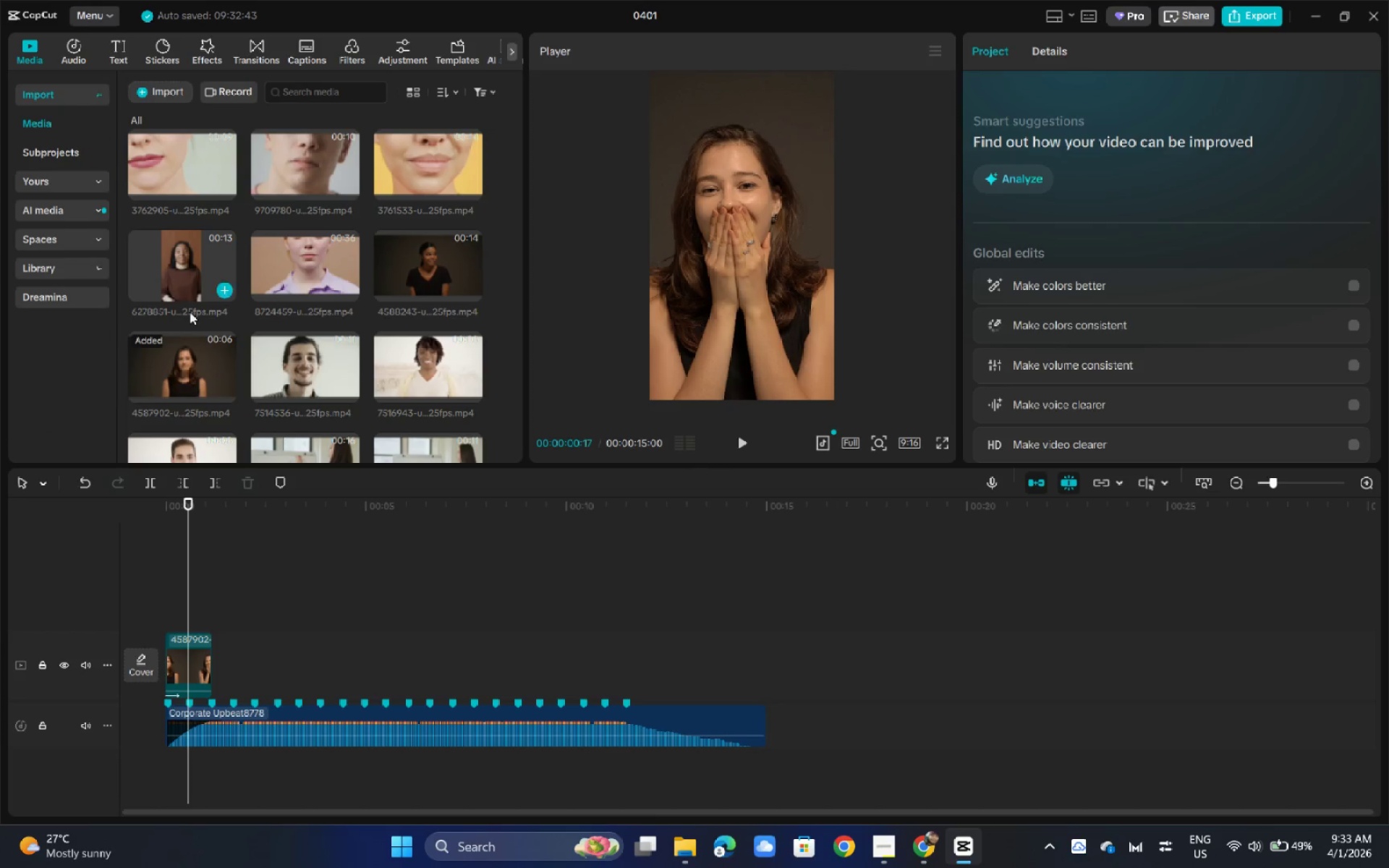 
mouse_move([195, 302])
 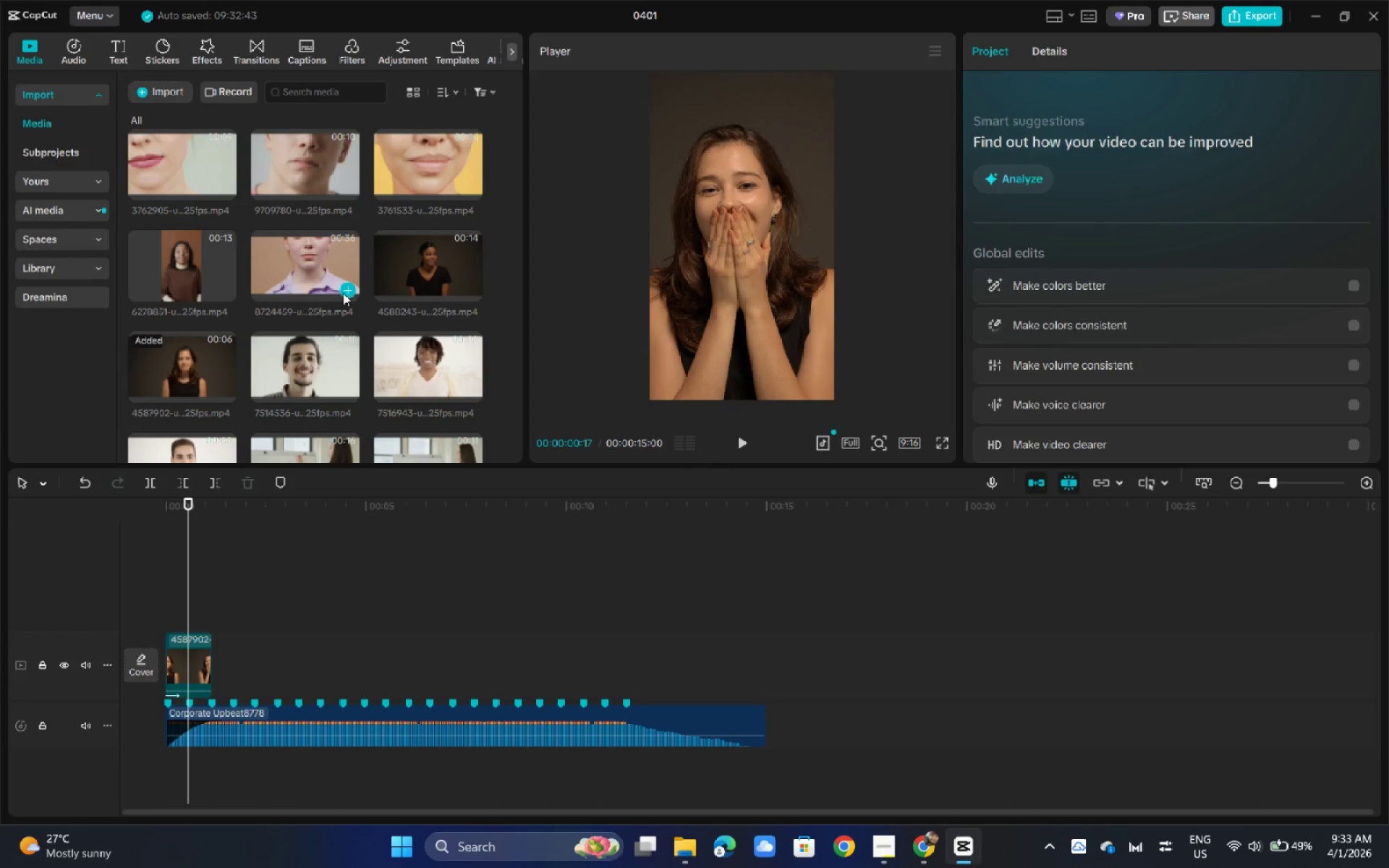 
left_click_drag(start_coordinate=[434, 270], to_coordinate=[218, 660])
 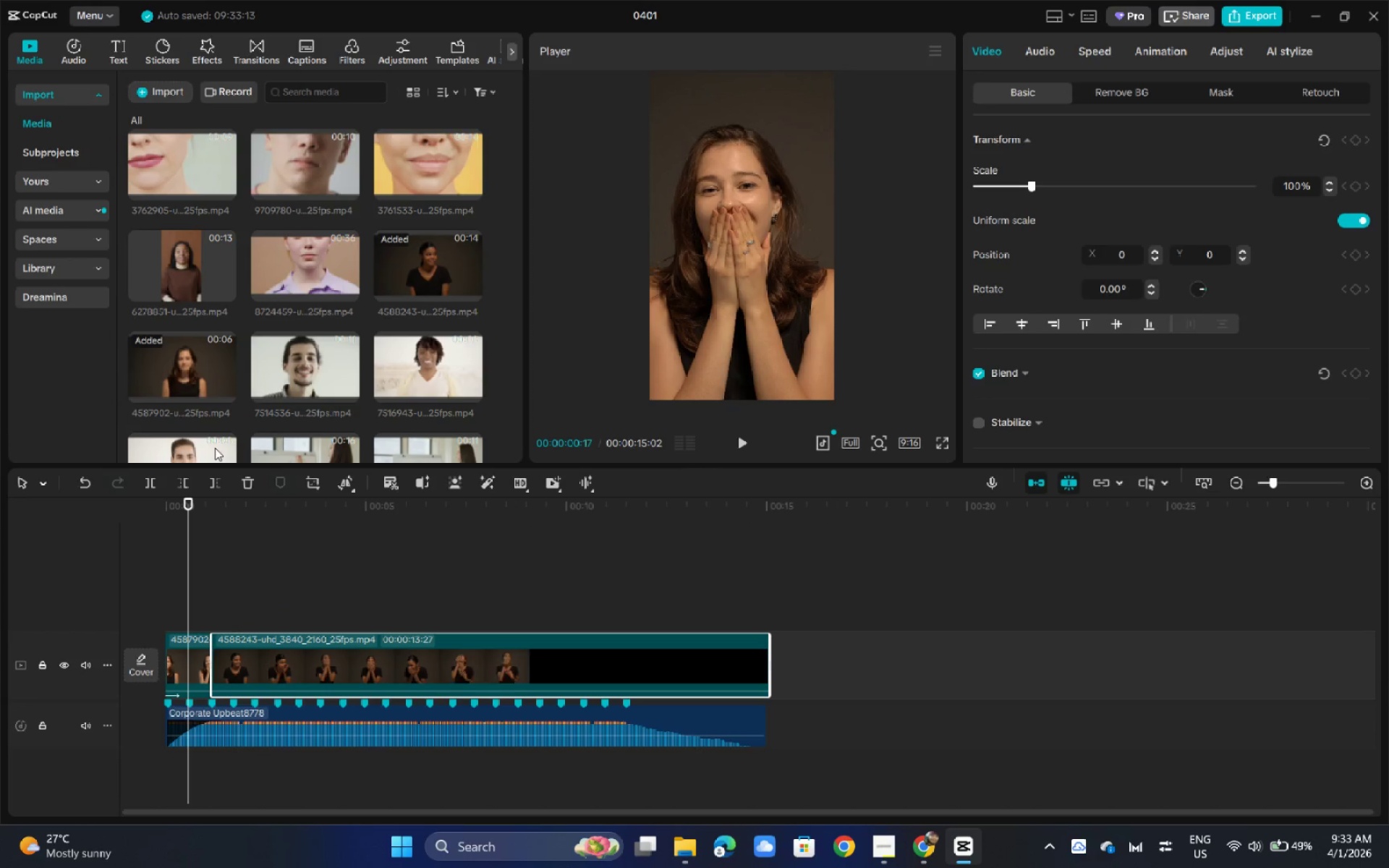 
key(Space)
 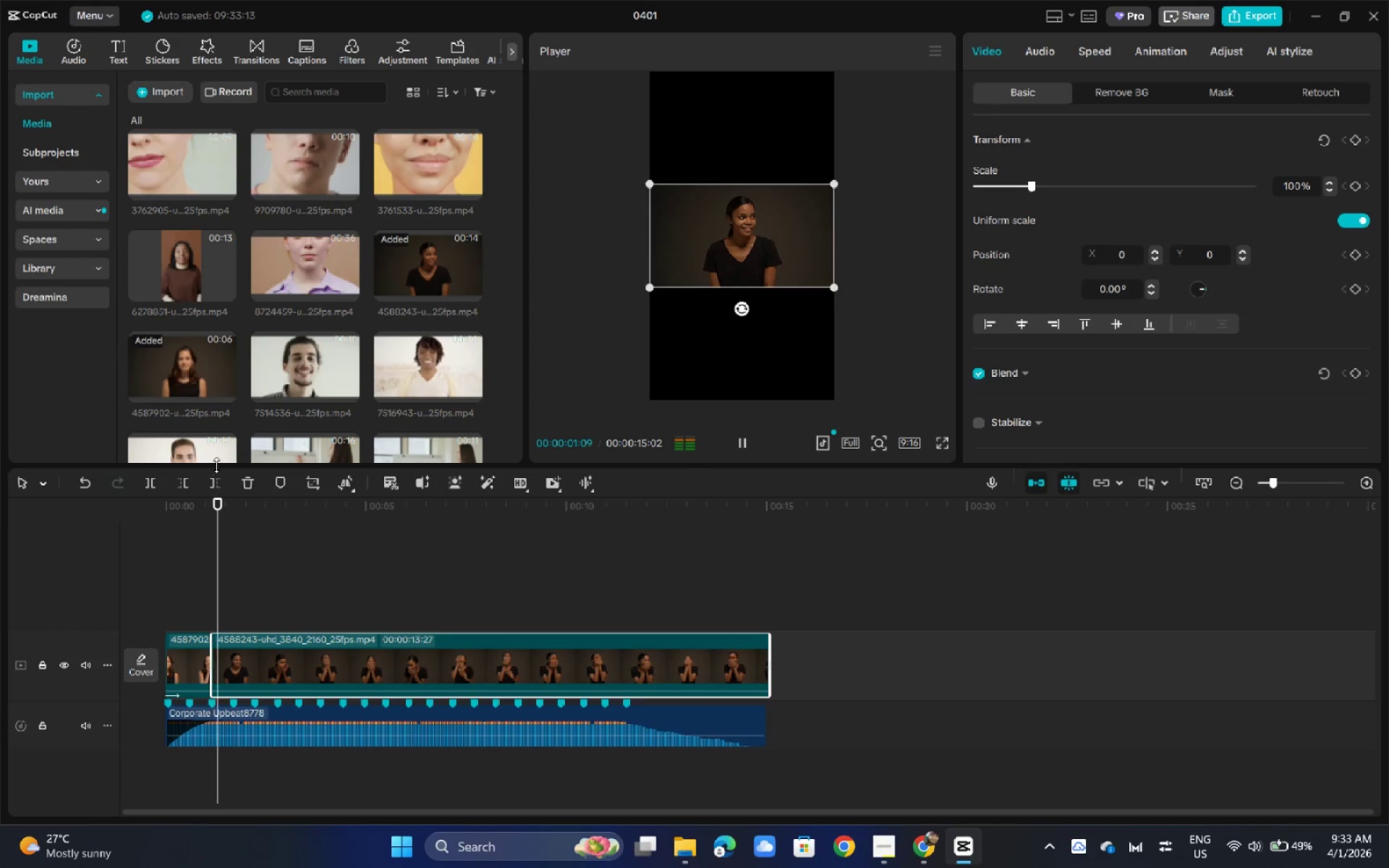 
key(Space)
 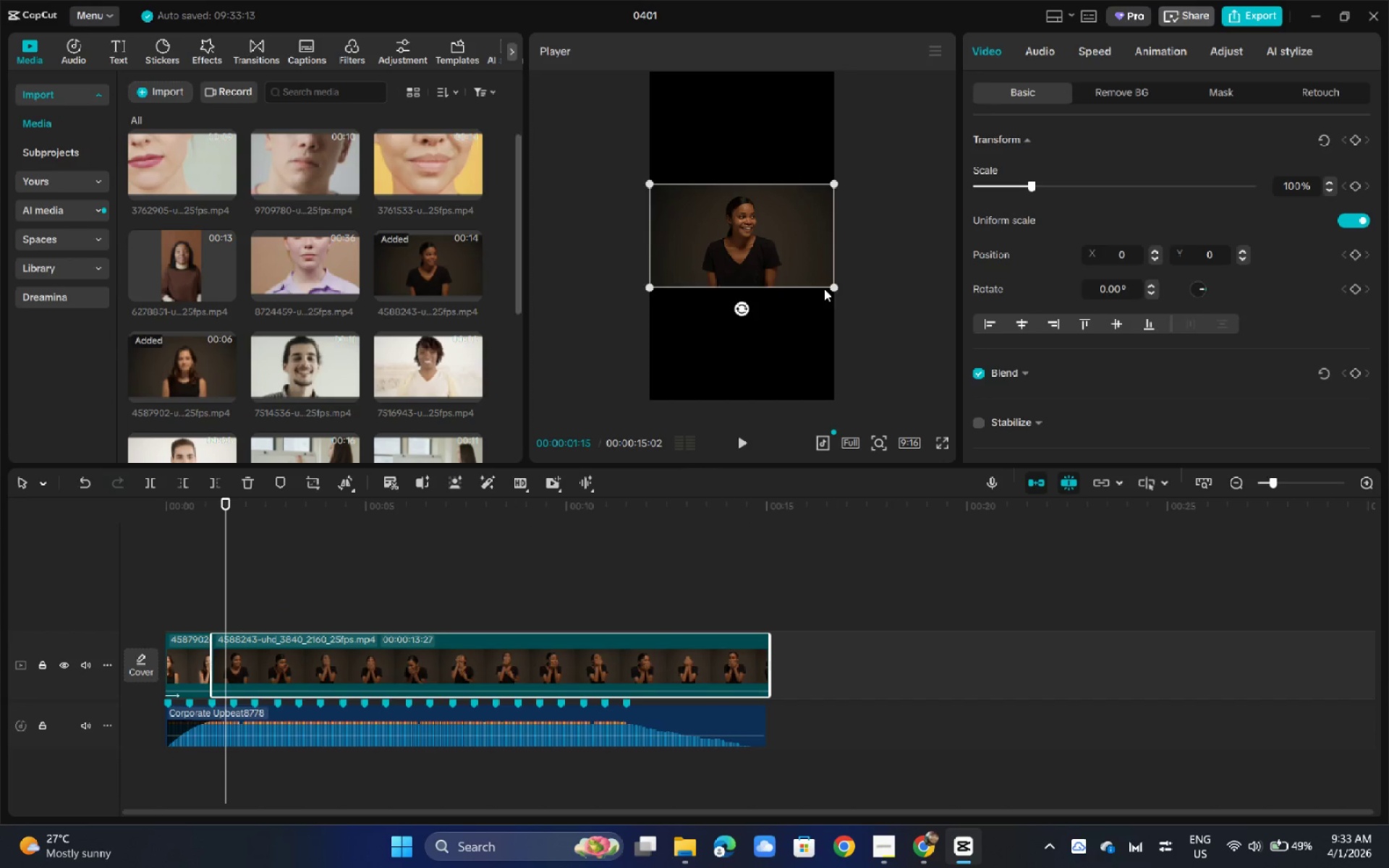 
left_click_drag(start_coordinate=[830, 284], to_coordinate=[1088, 504])
 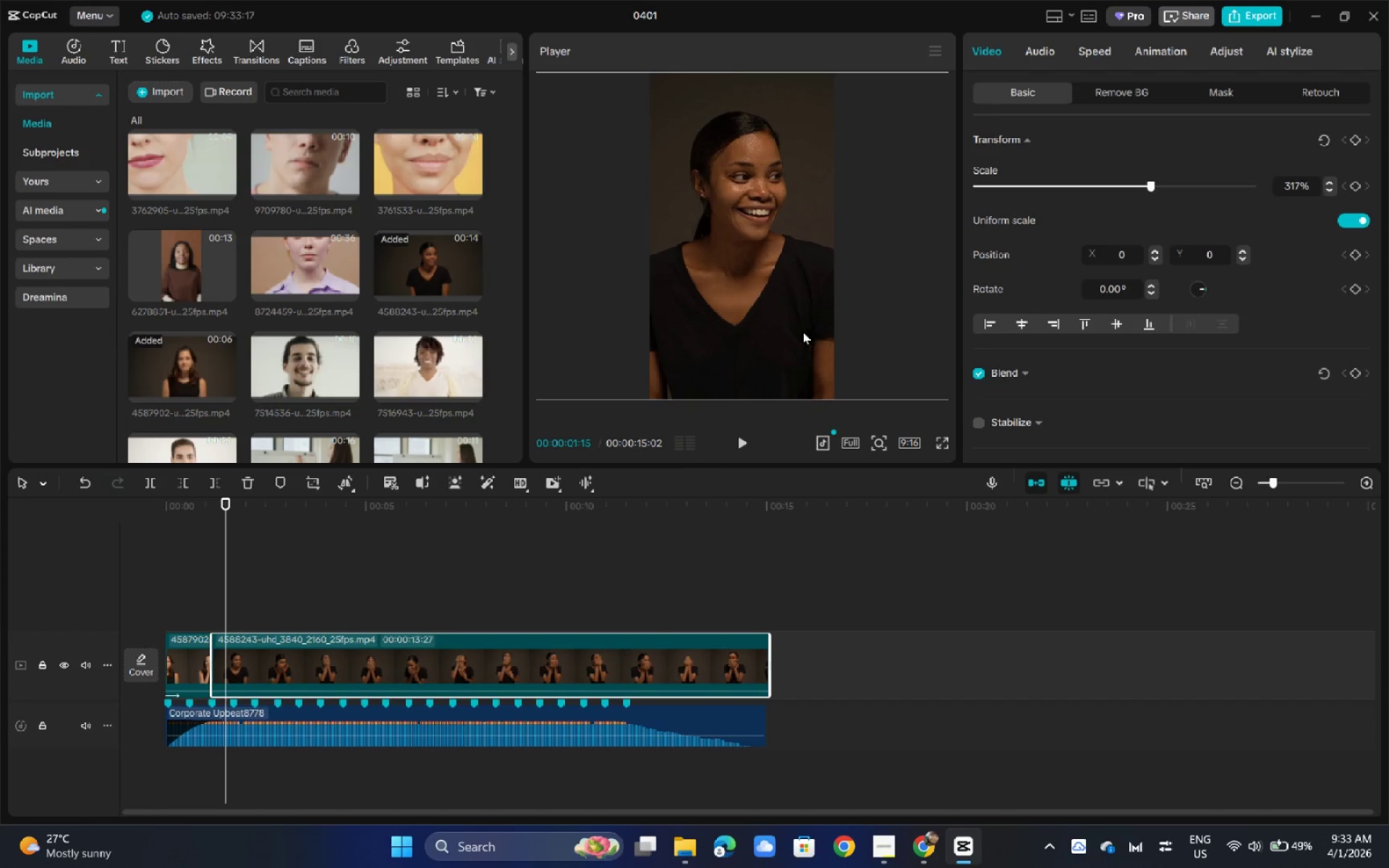 
left_click_drag(start_coordinate=[787, 326], to_coordinate=[758, 328])
 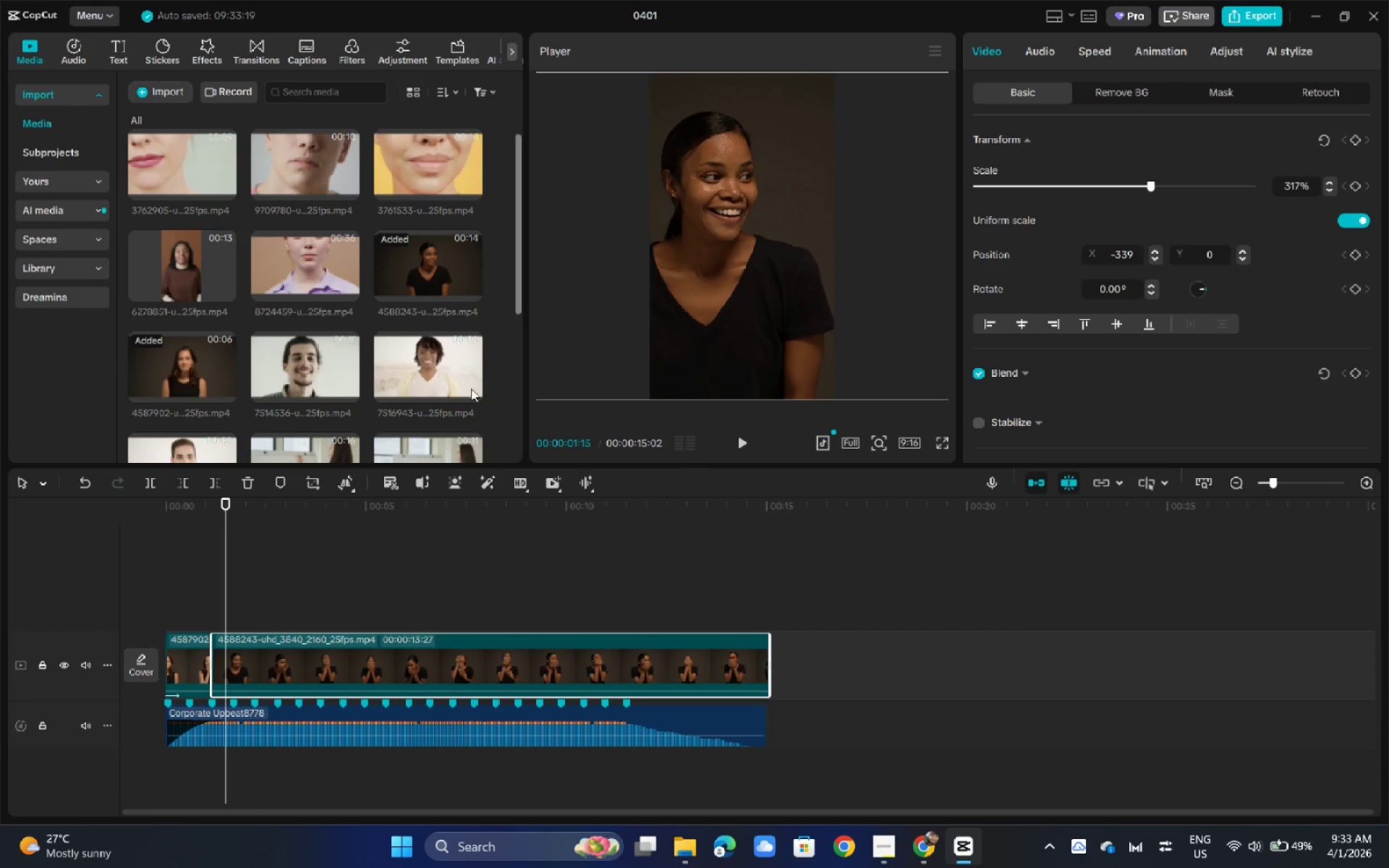 
key(Space)
 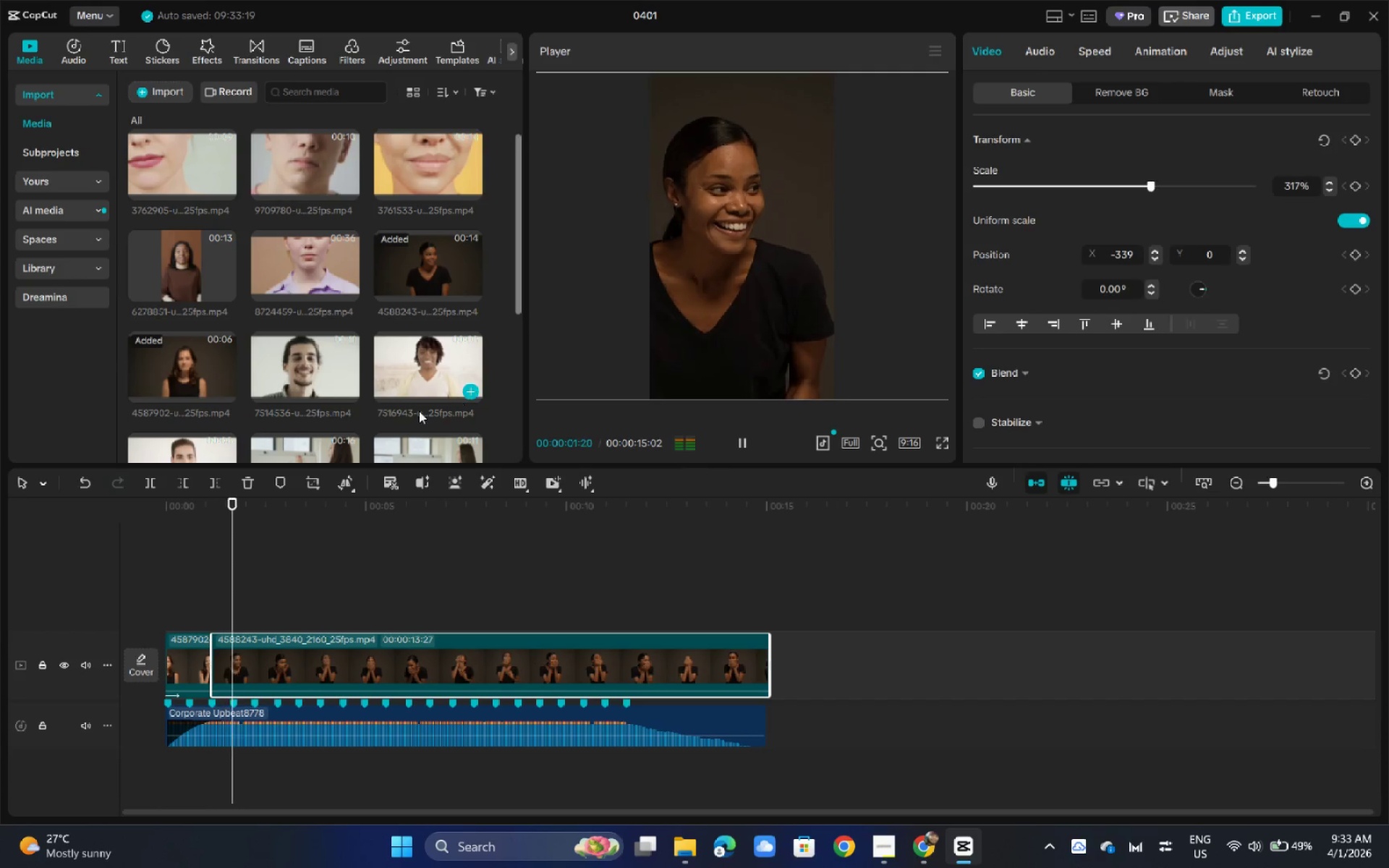 
key(Space)
 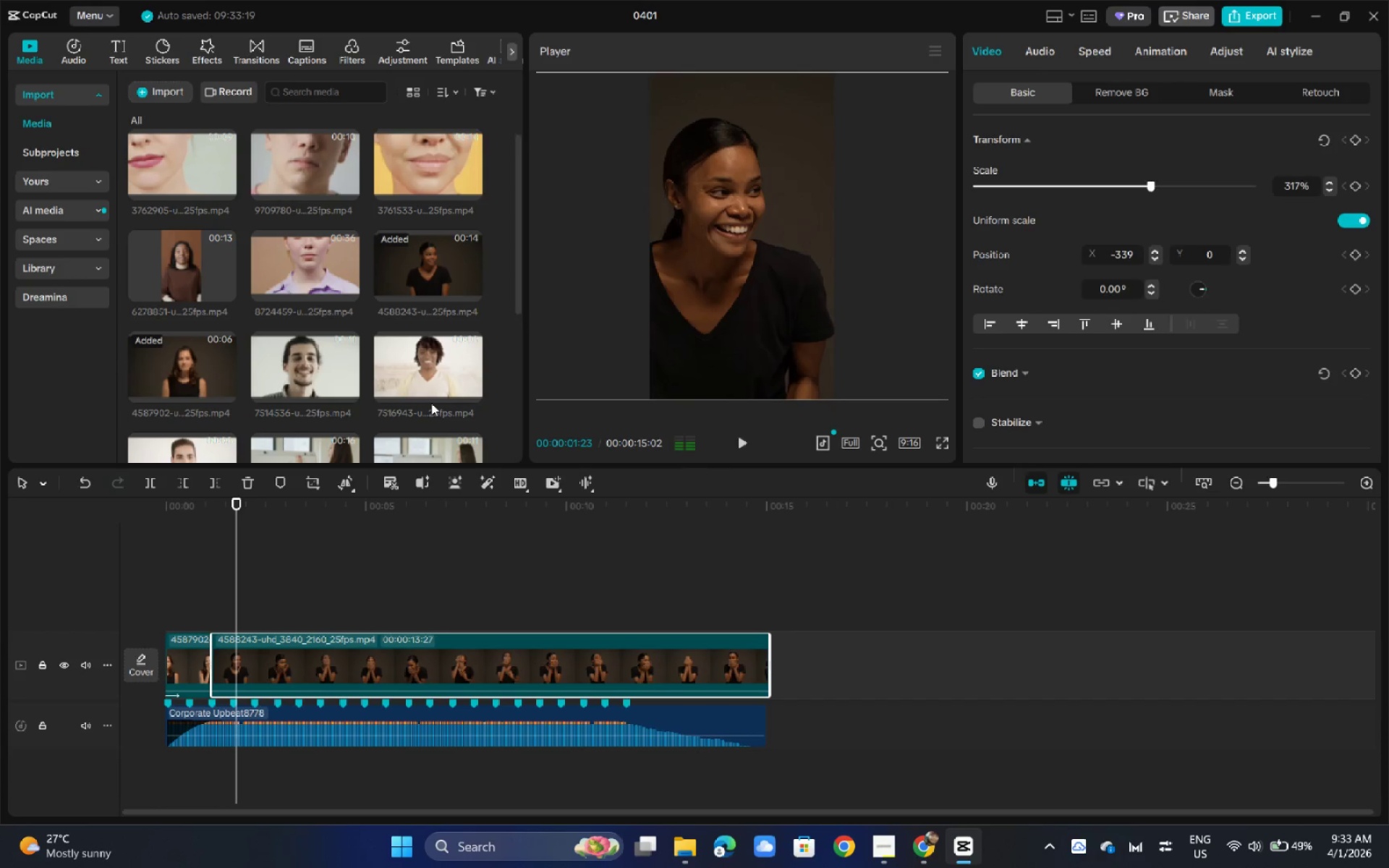 
key(Space)
 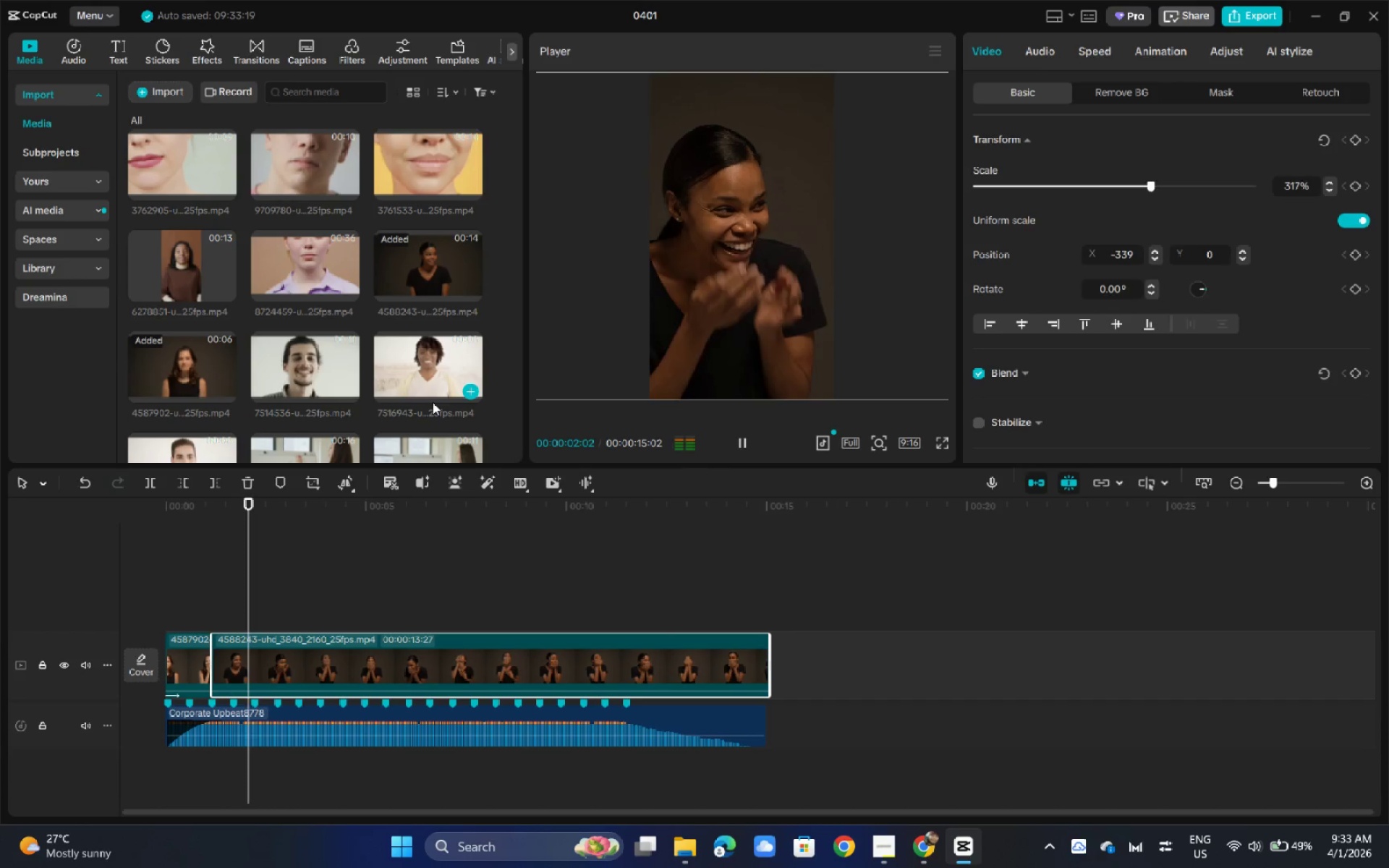 
key(Space)
 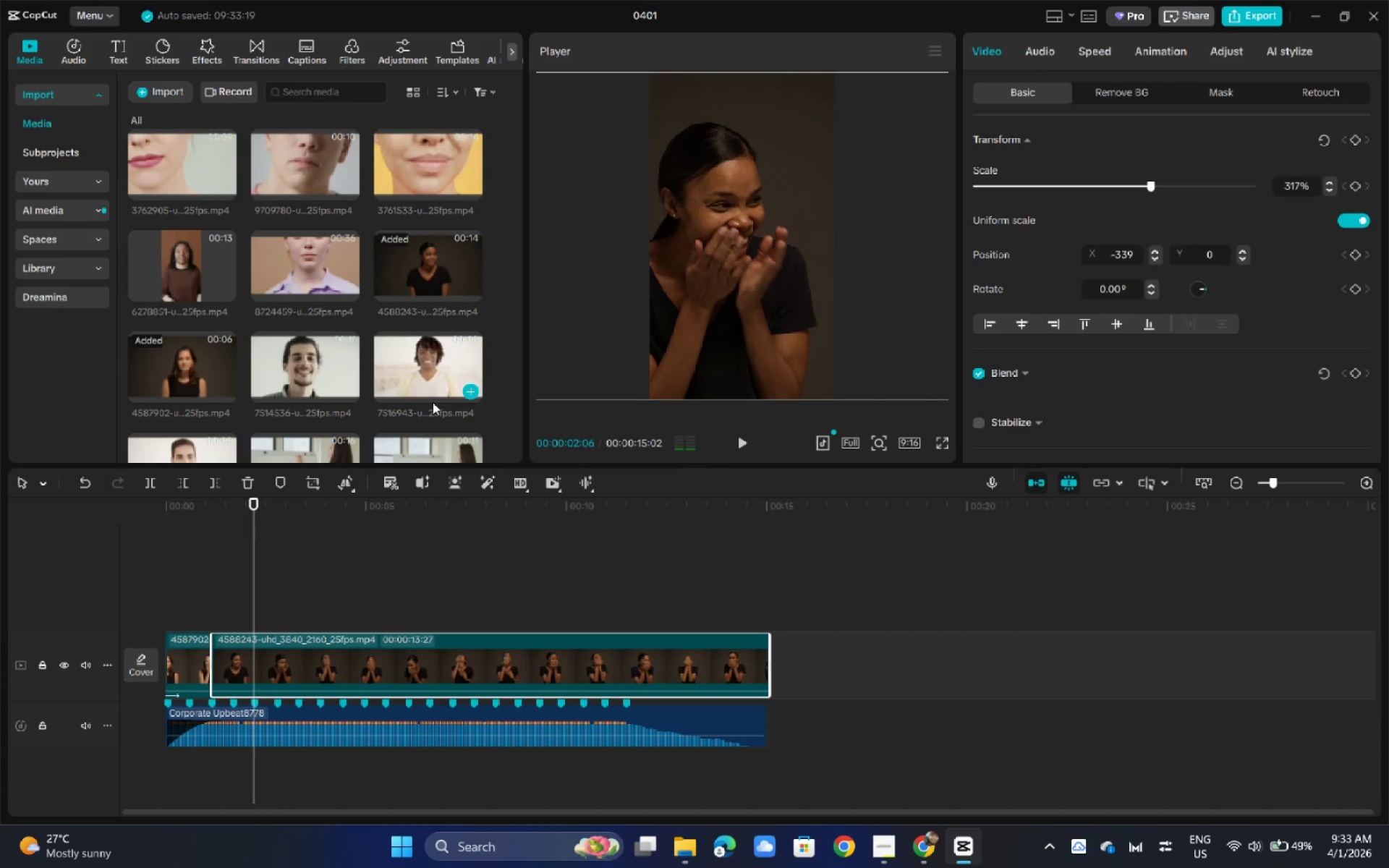 
key(Space)
 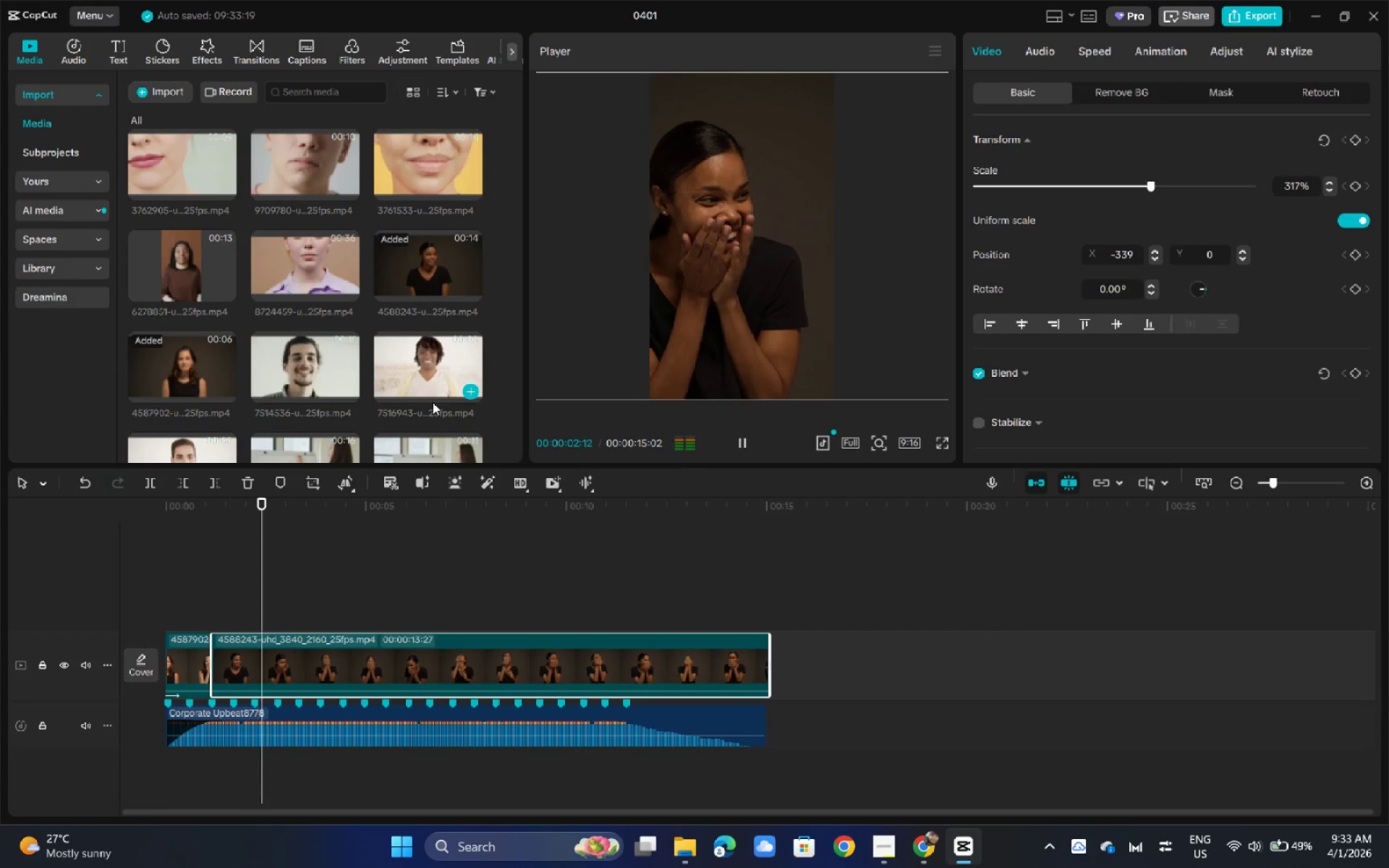 
key(Space)
 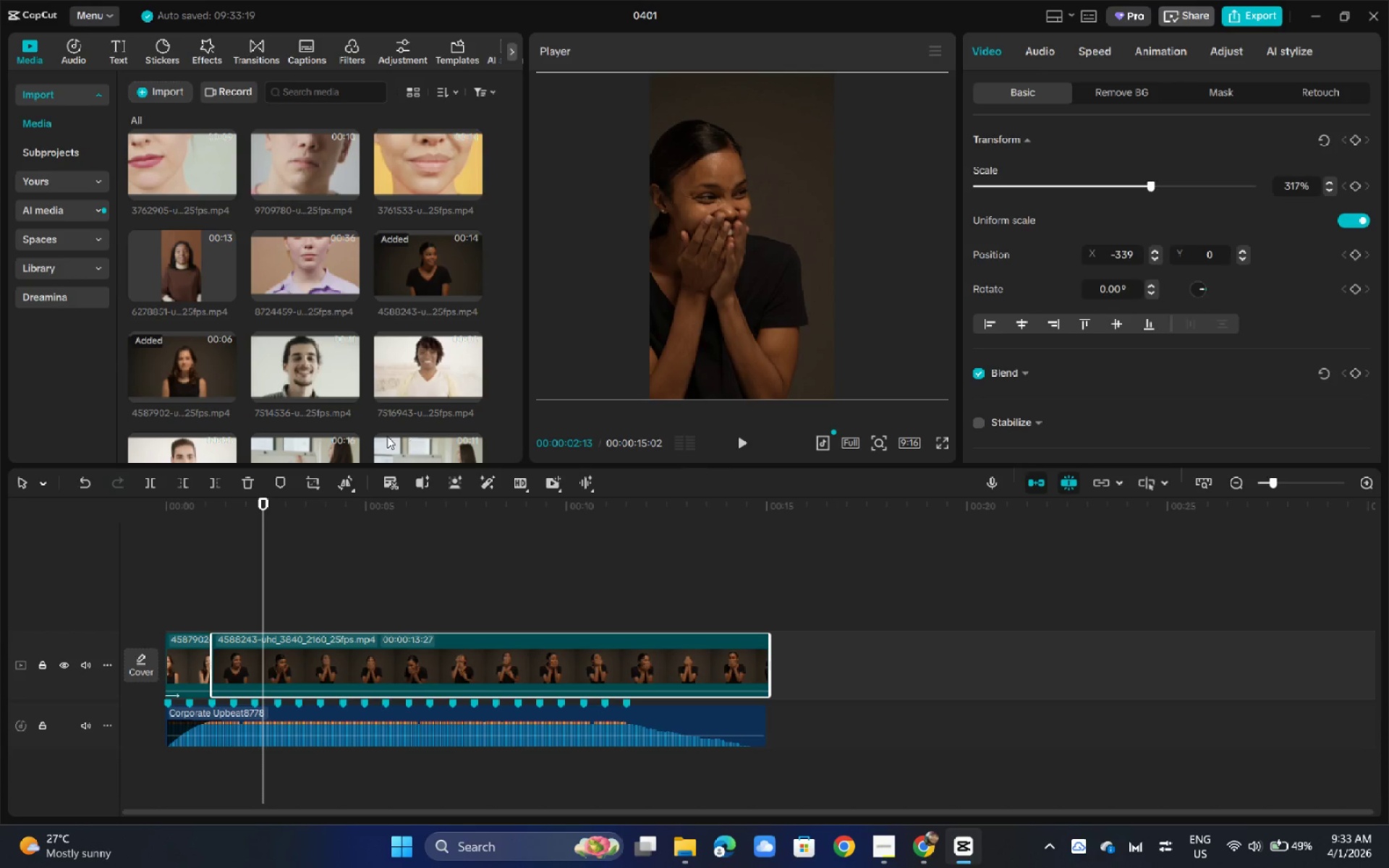 
key(Space)
 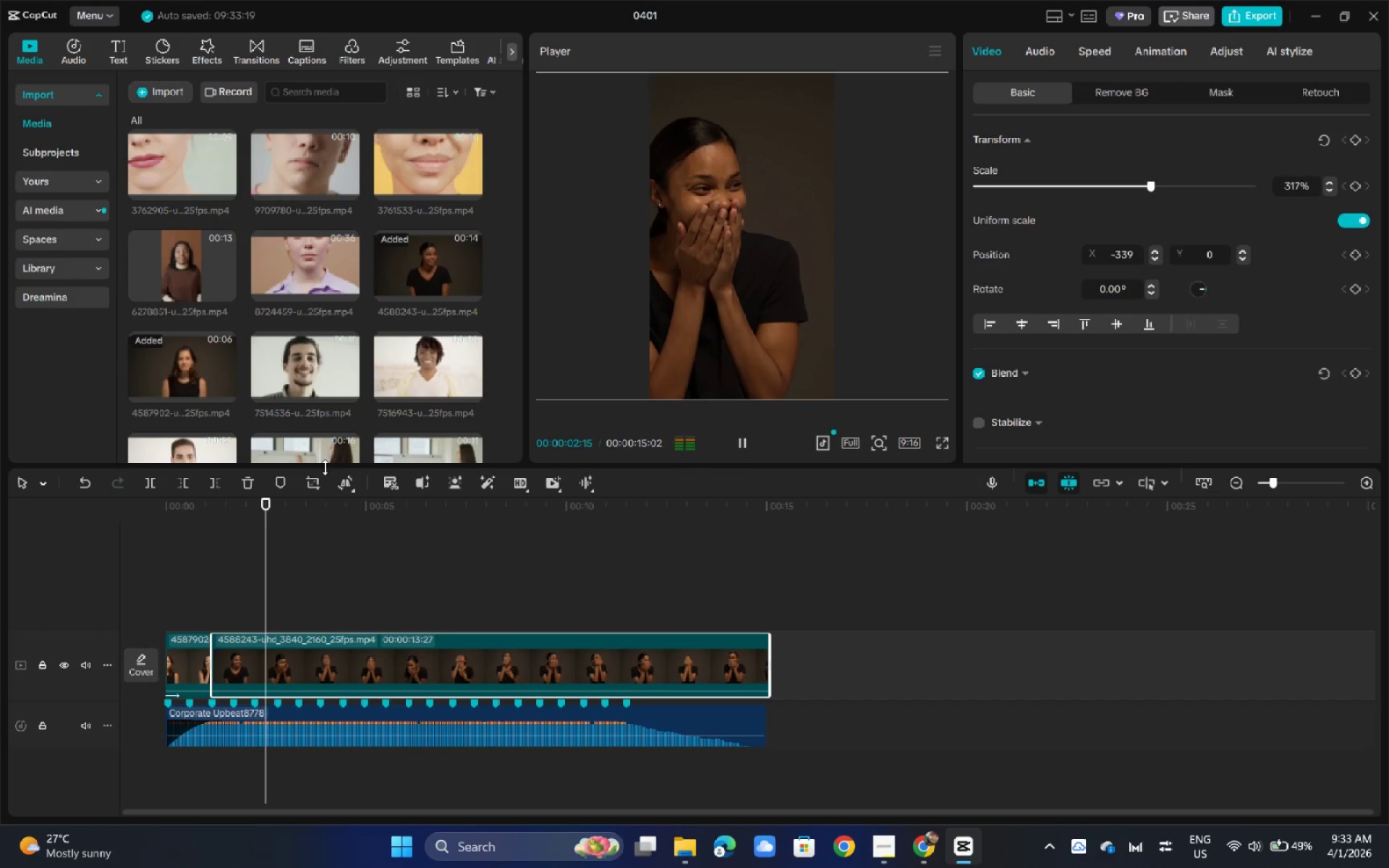 
key(Space)
 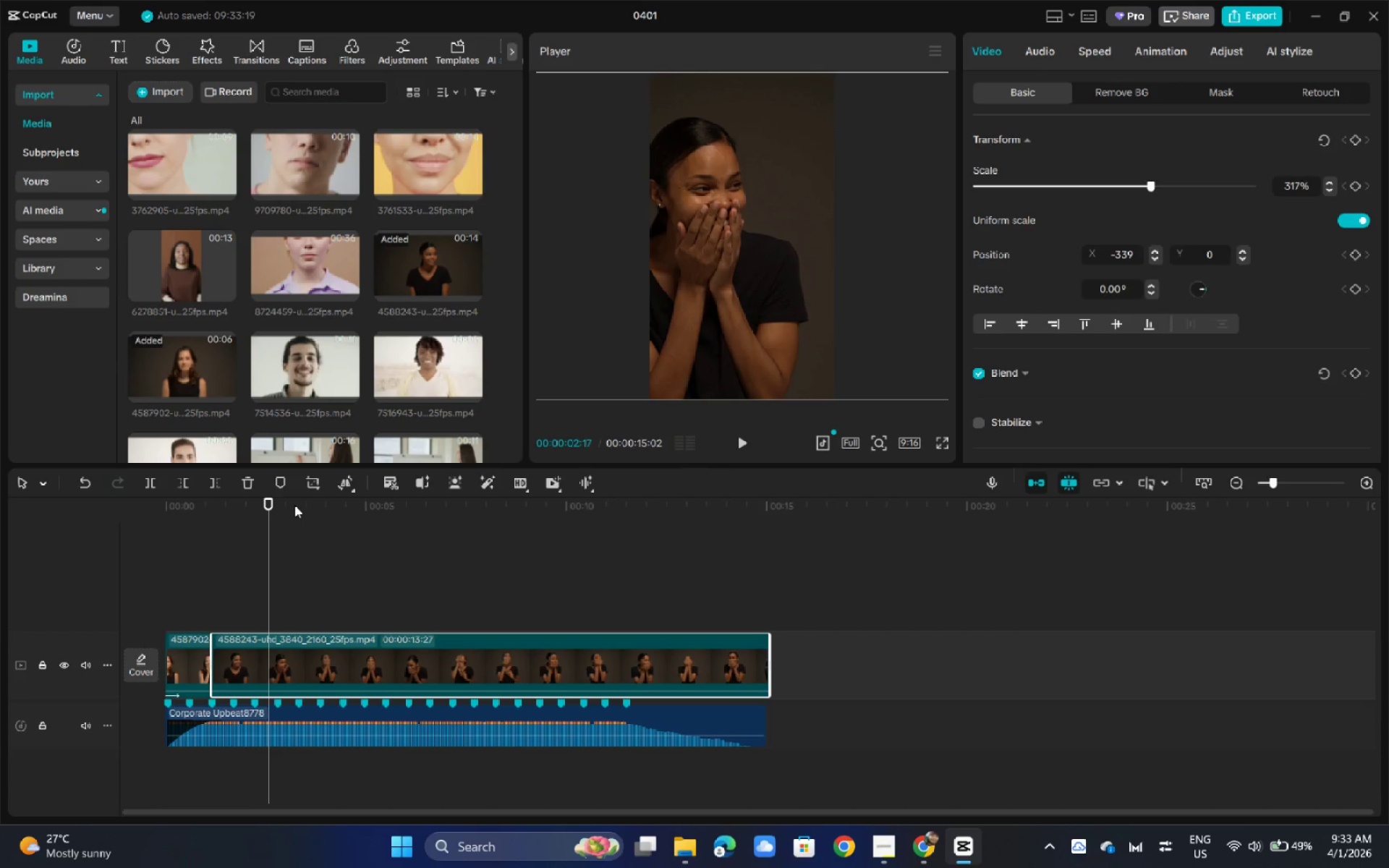 
key(Control+B)
 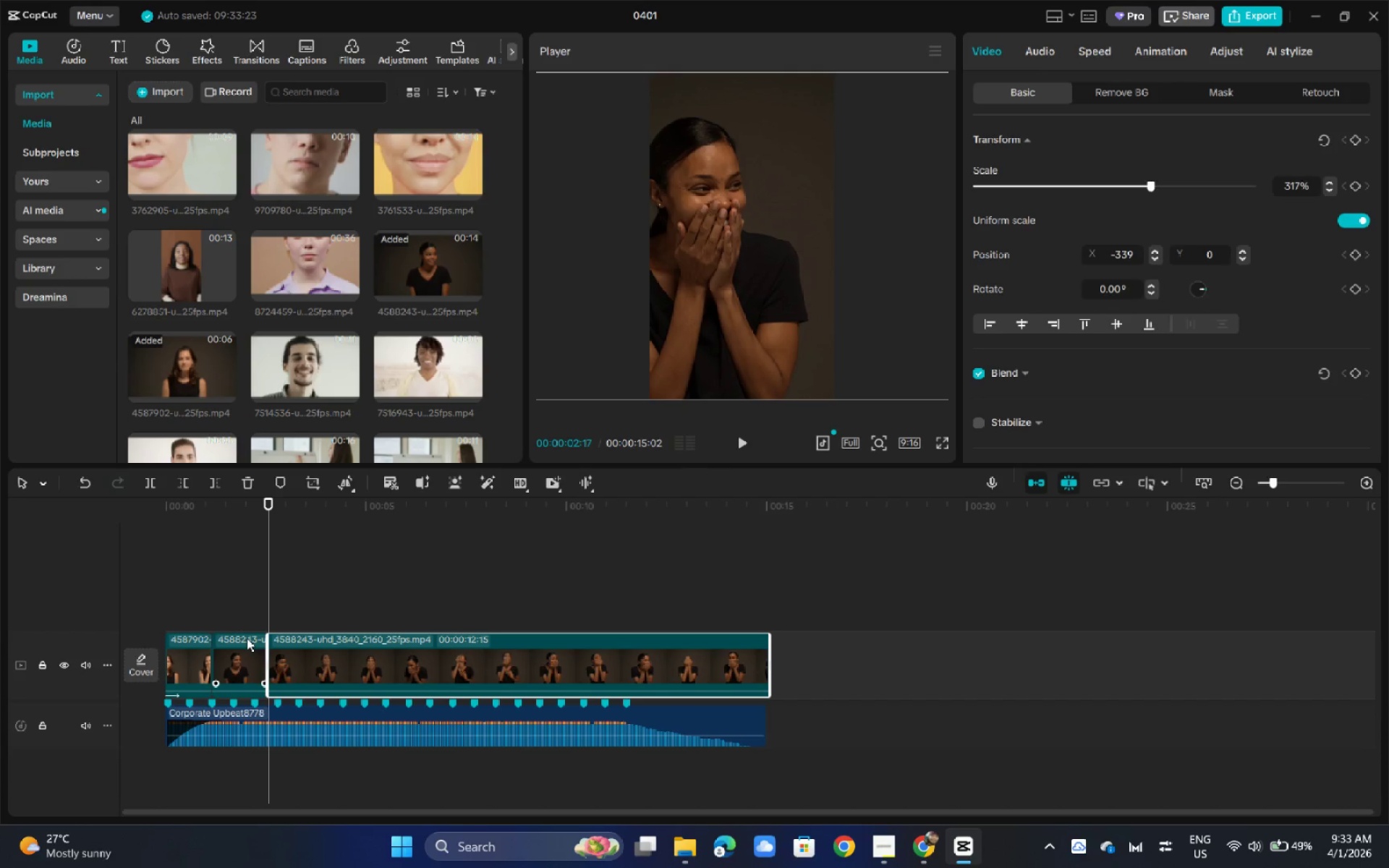 
left_click([247, 642])
 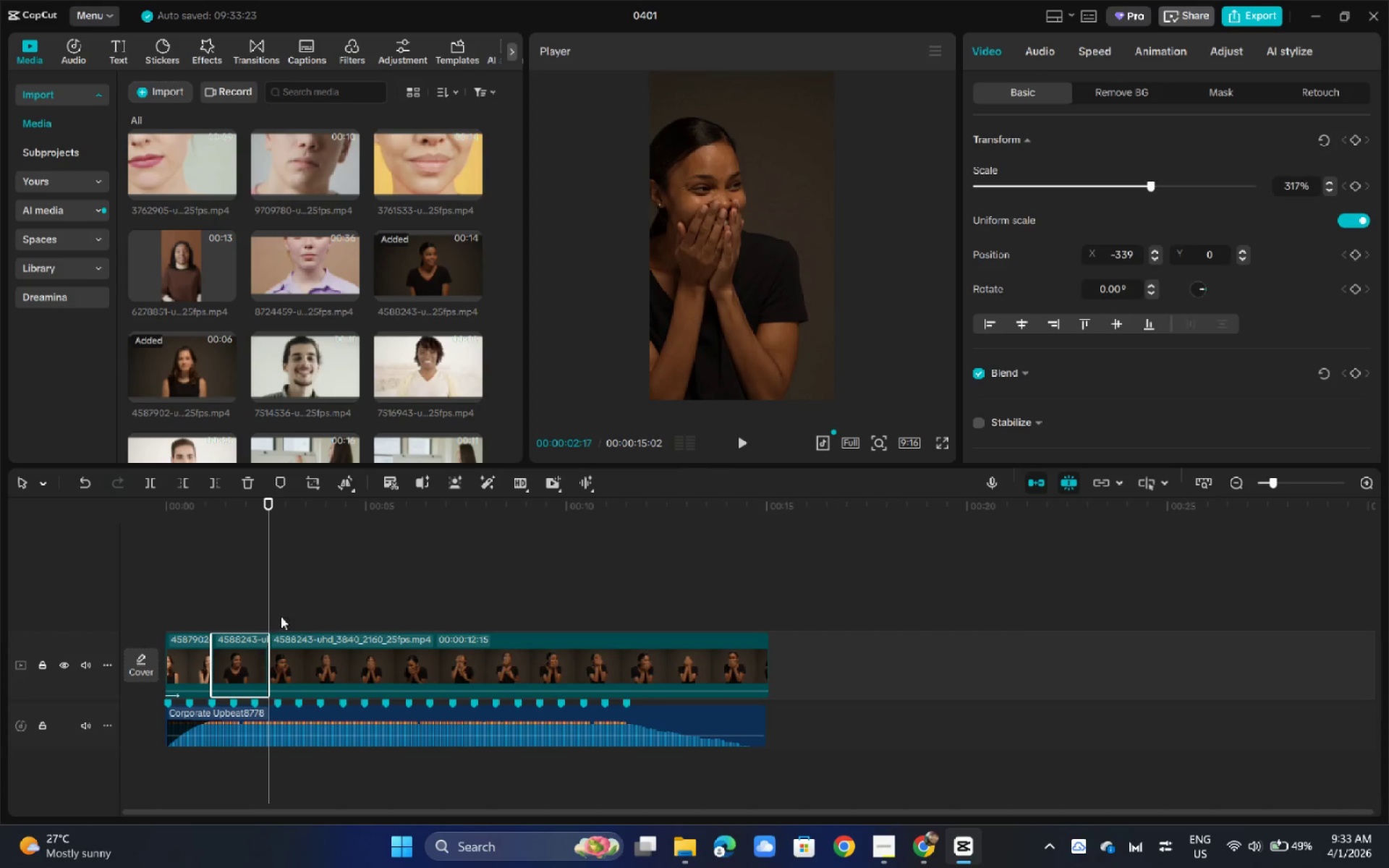 
key(Backspace)
 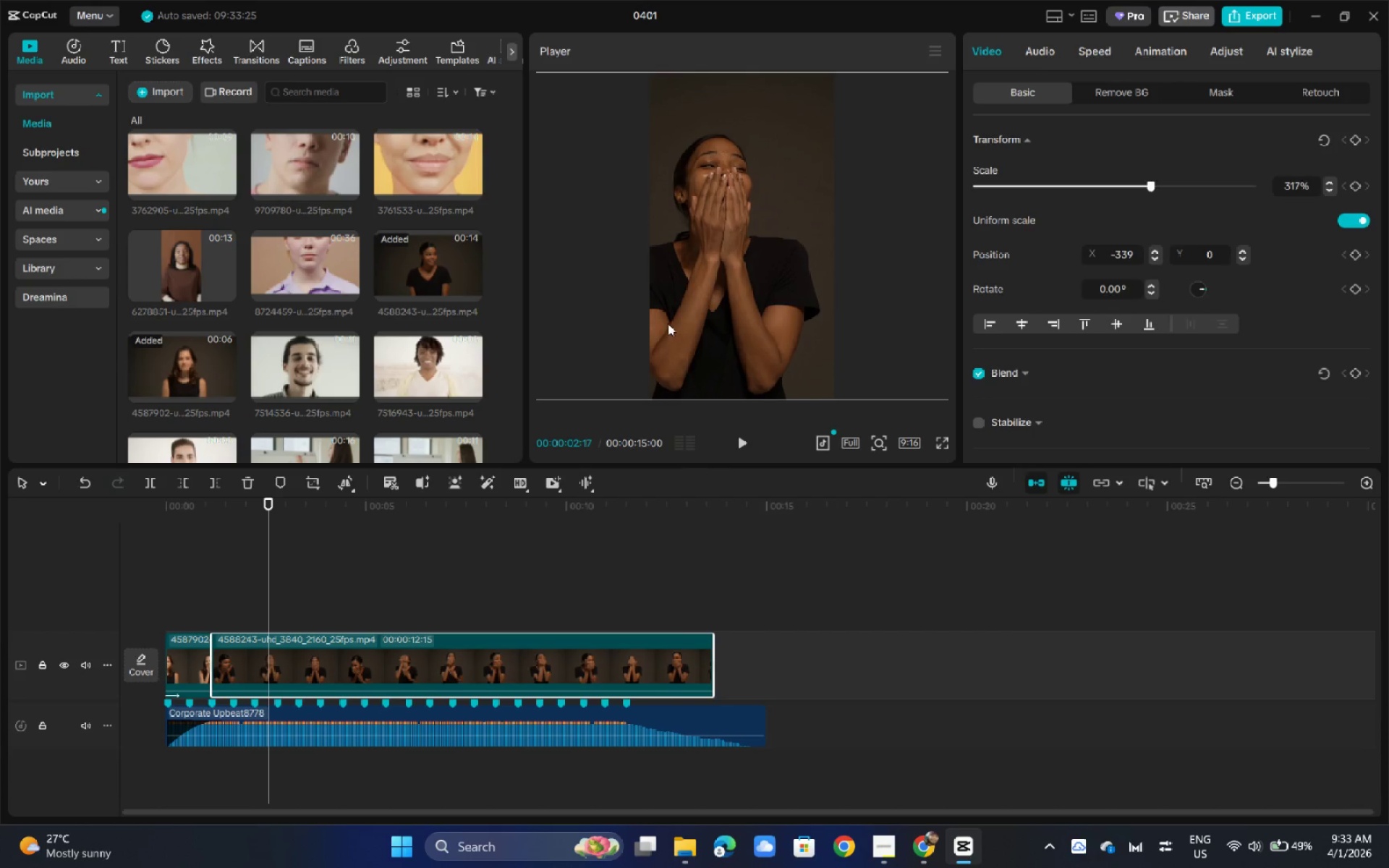 
left_click_drag(start_coordinate=[698, 310], to_coordinate=[723, 310])
 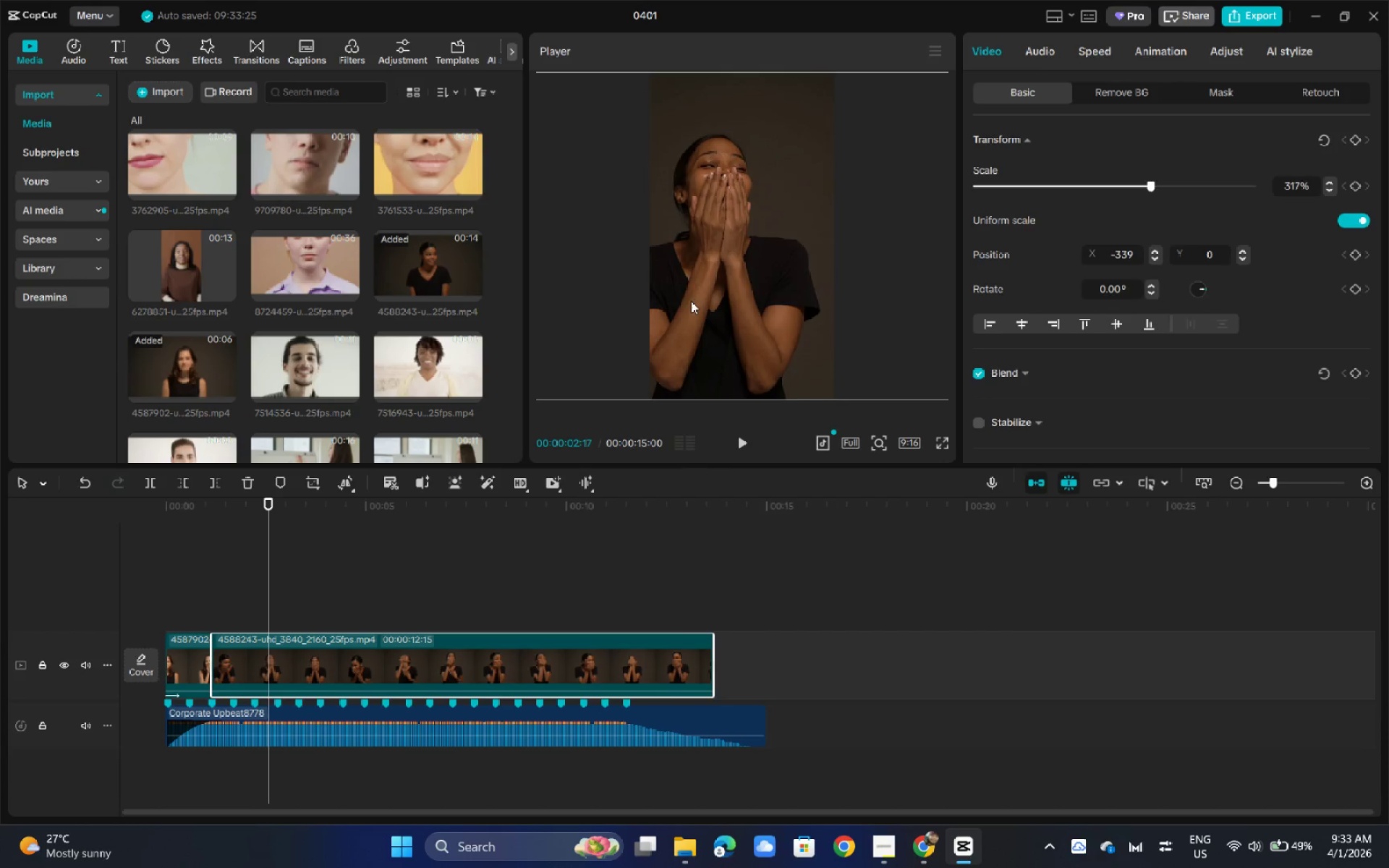 
left_click_drag(start_coordinate=[691, 301], to_coordinate=[723, 302])
 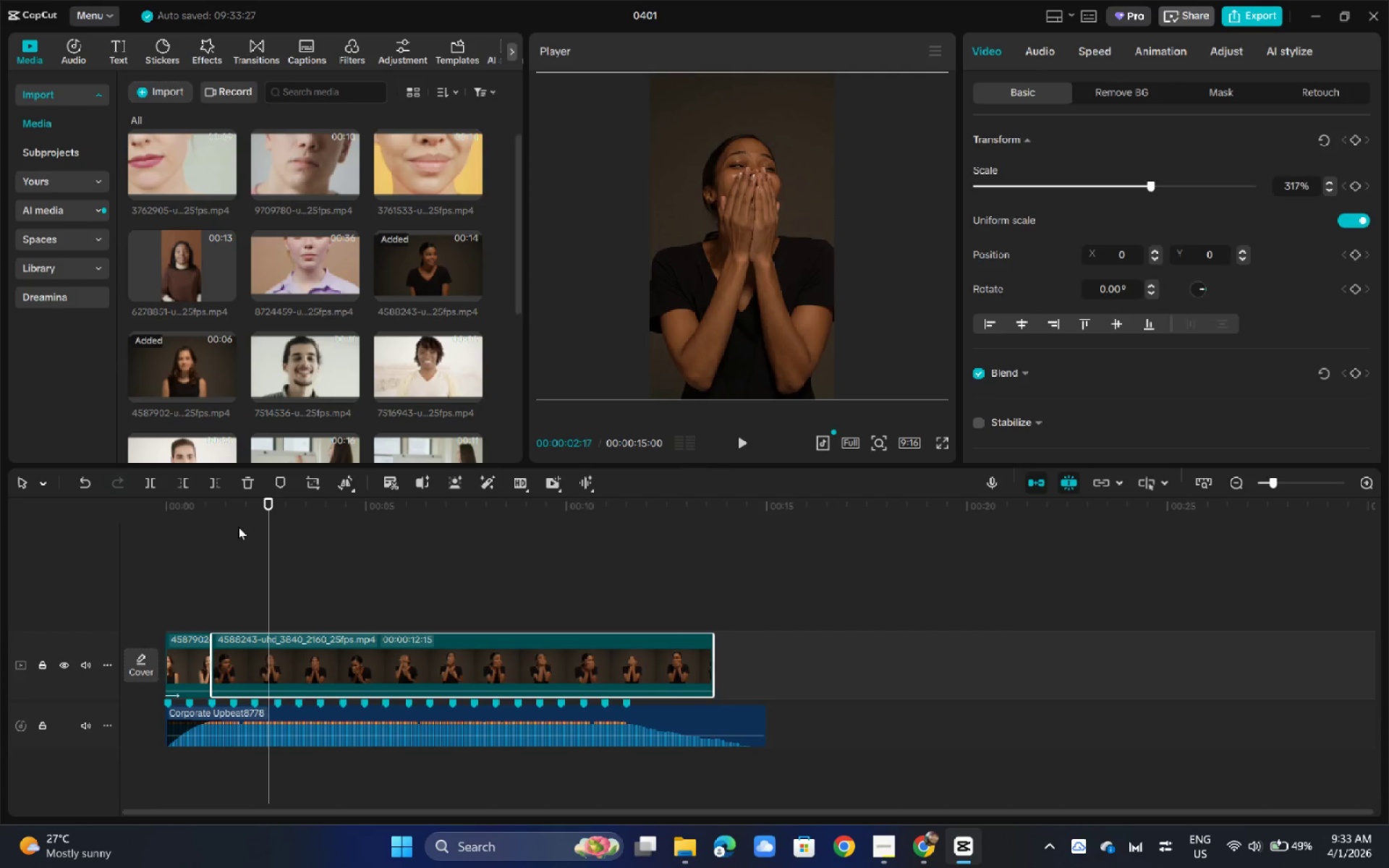 
left_click_drag(start_coordinate=[238, 514], to_coordinate=[230, 514])
 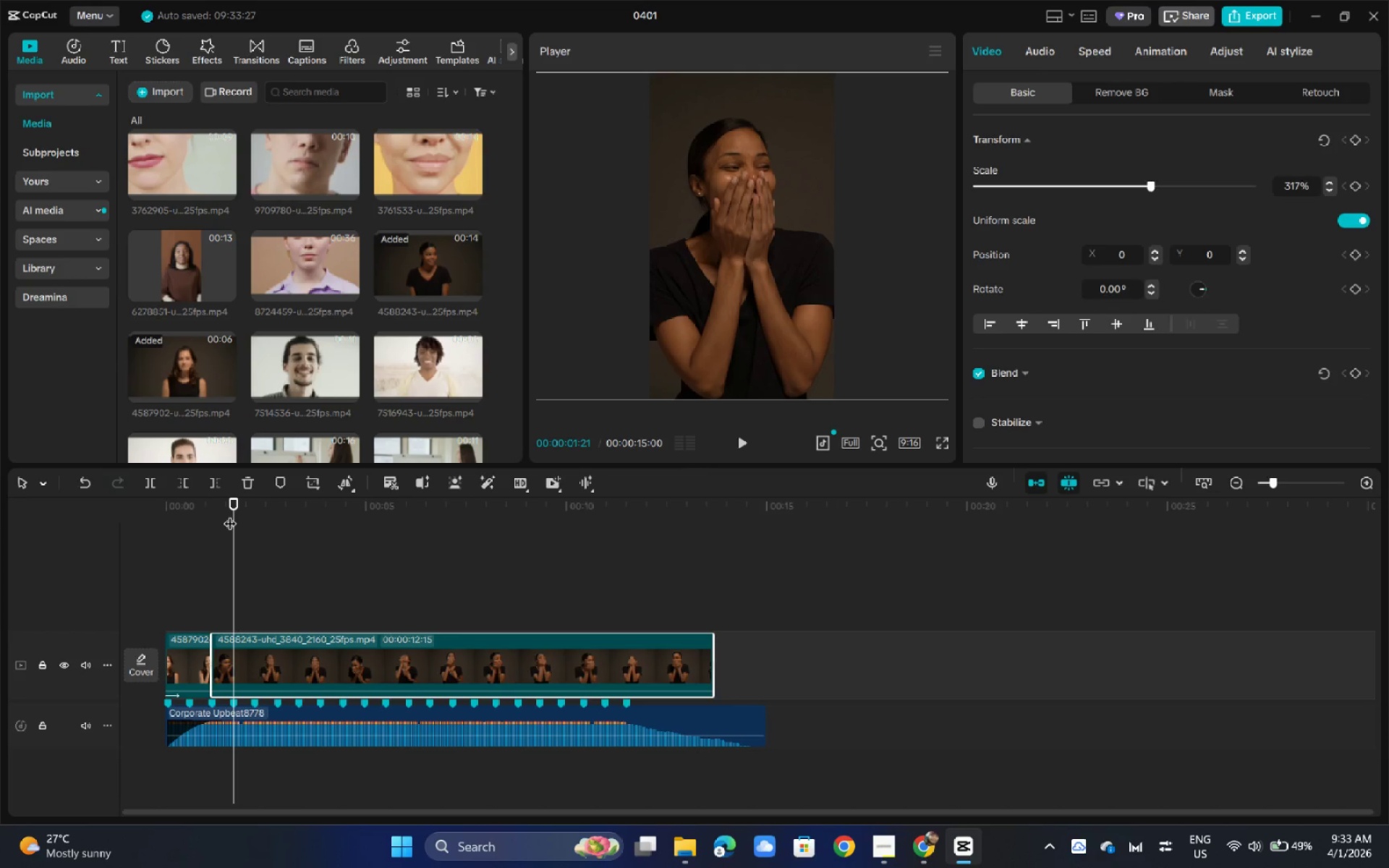 
key(Space)
 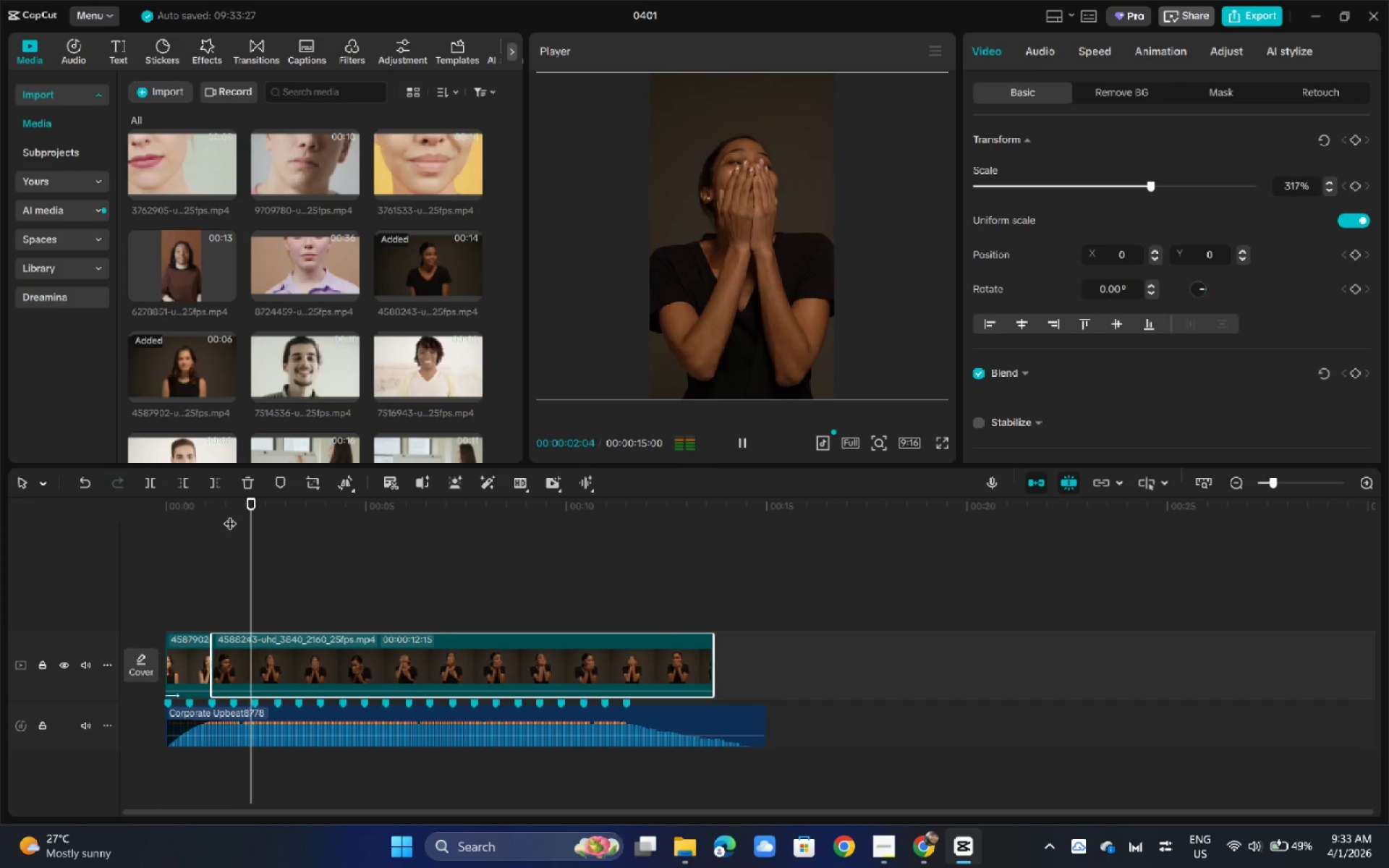 
key(Space)
 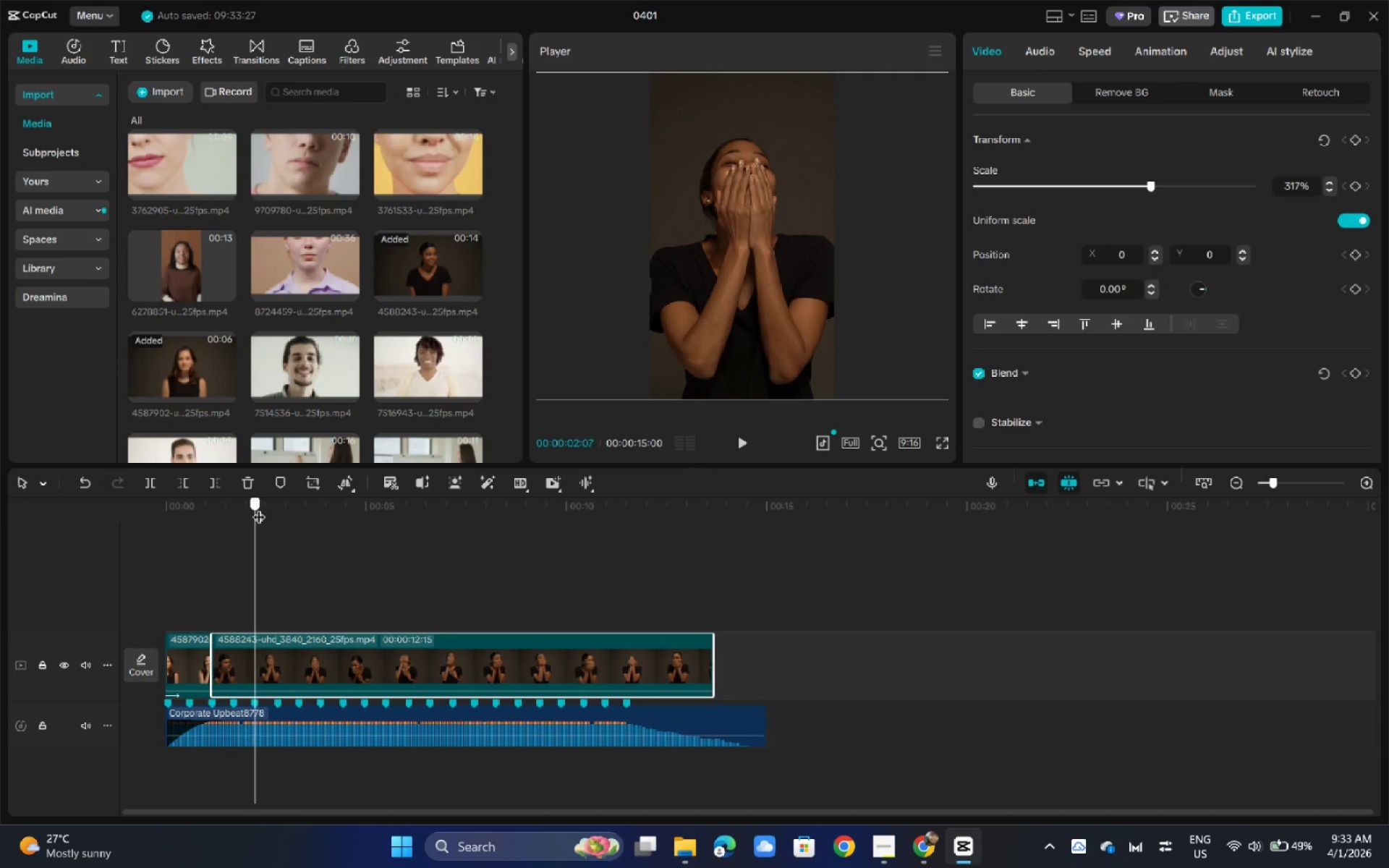 
key(Control+B)
 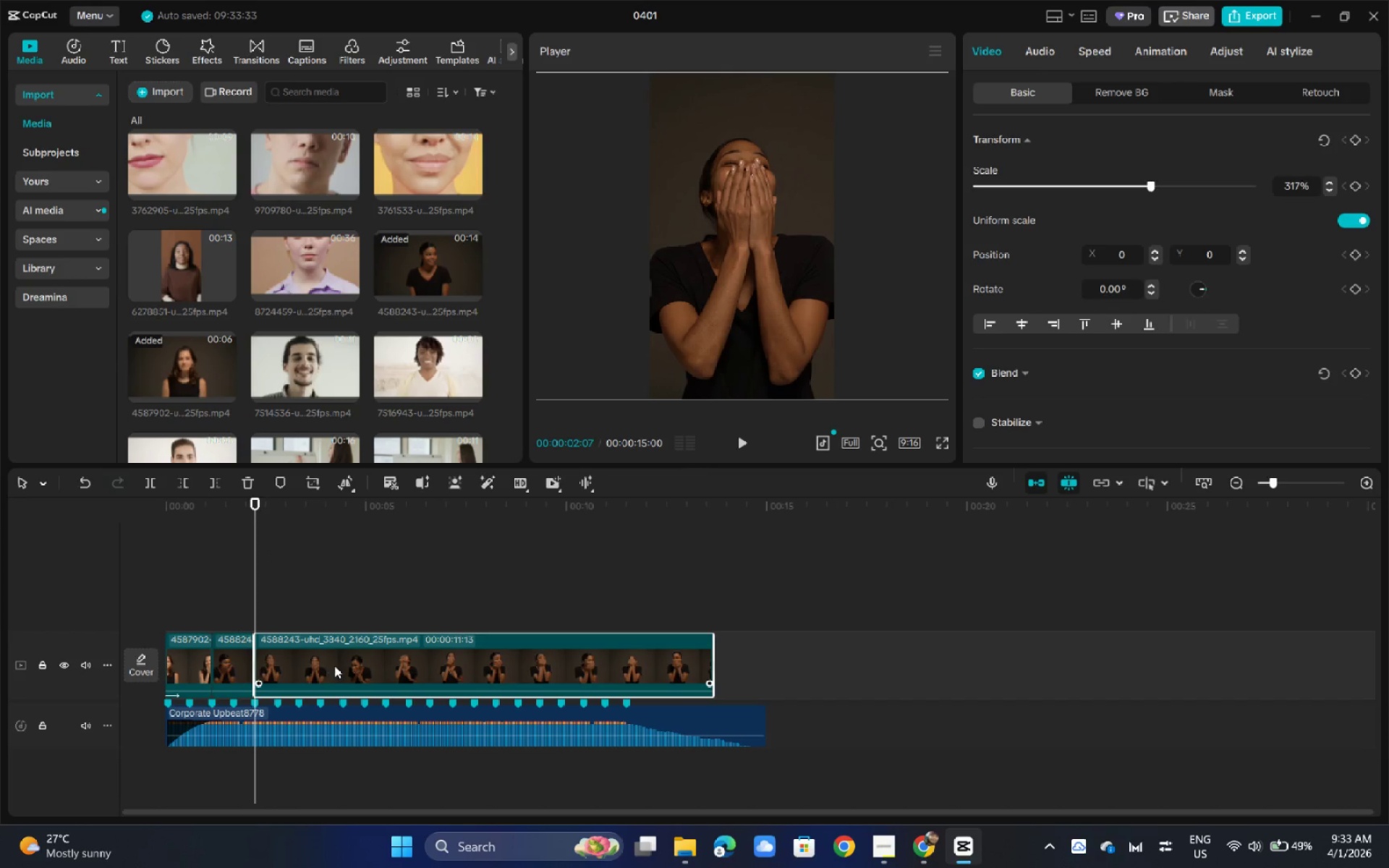 
left_click([334, 665])
 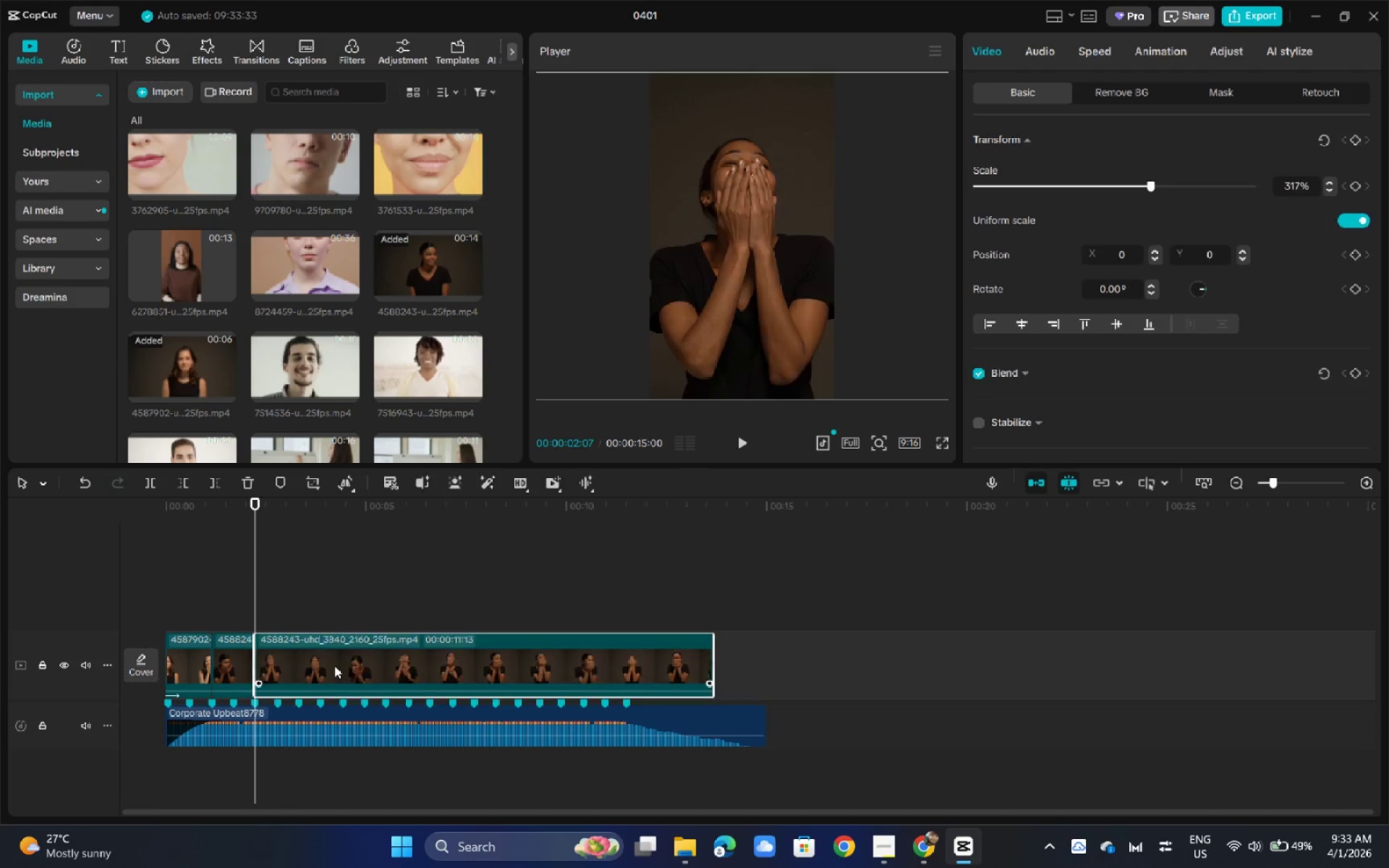 
key(Backspace)
 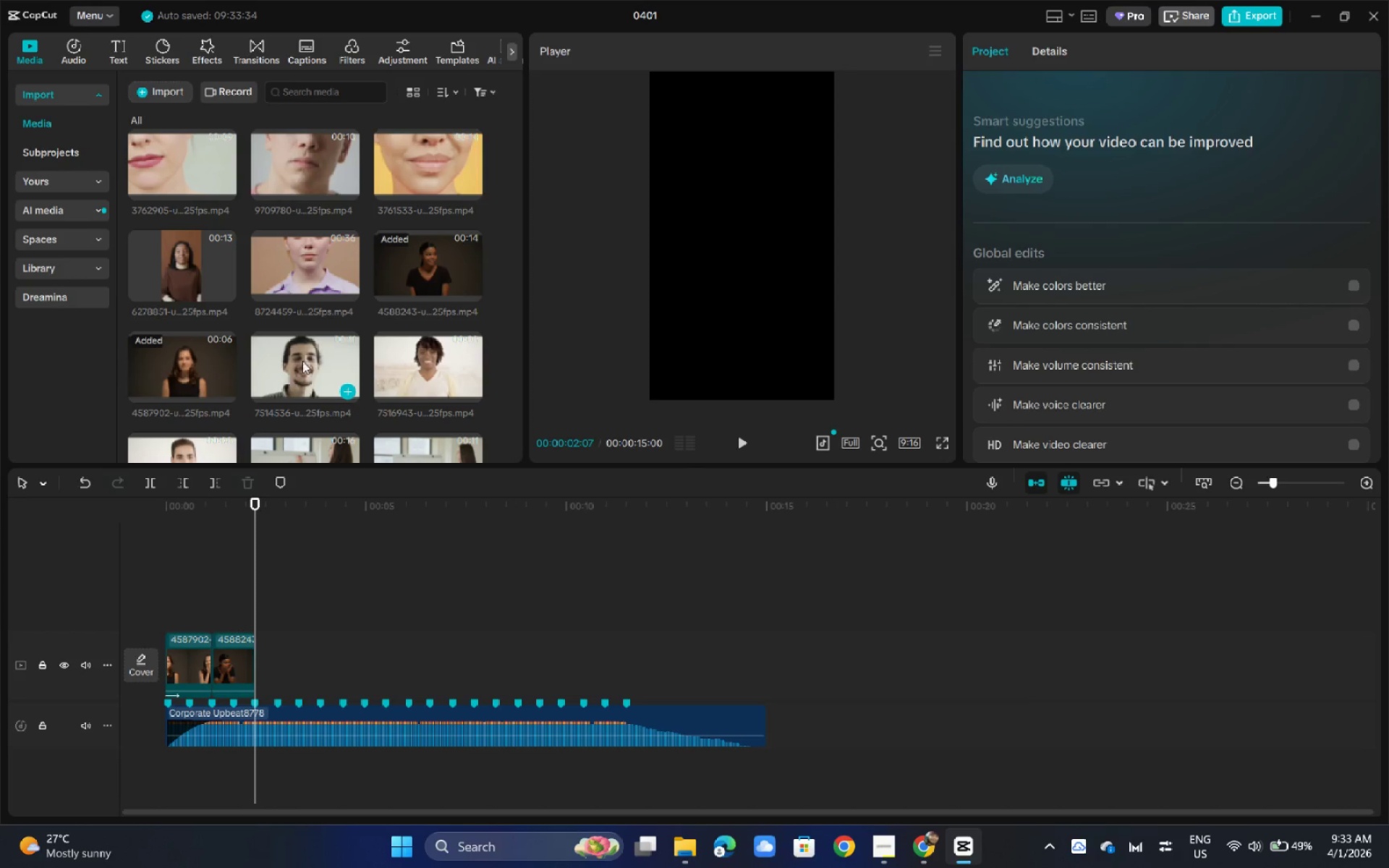 
left_click([172, 284])
 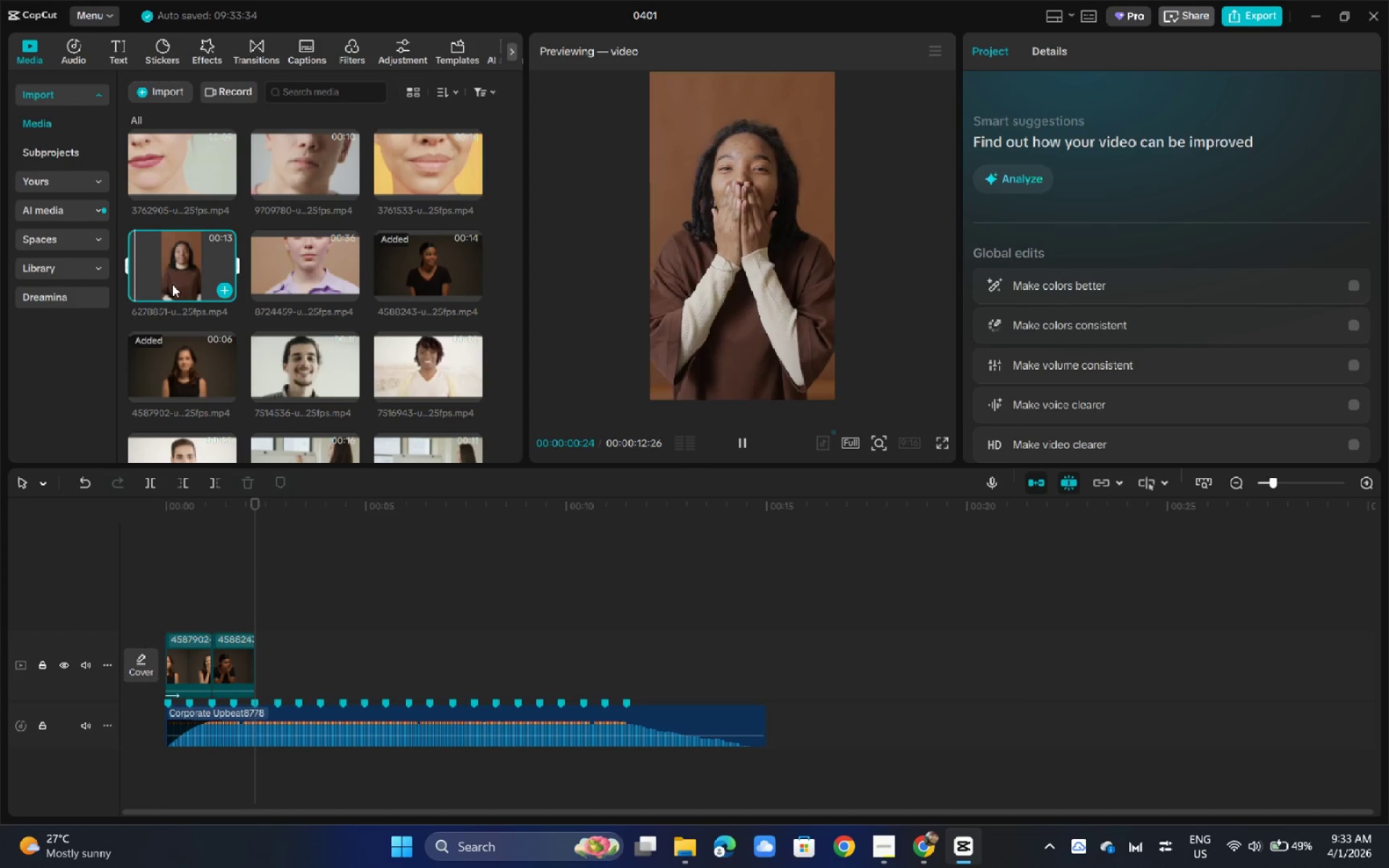 
left_click_drag(start_coordinate=[166, 273], to_coordinate=[265, 629])
 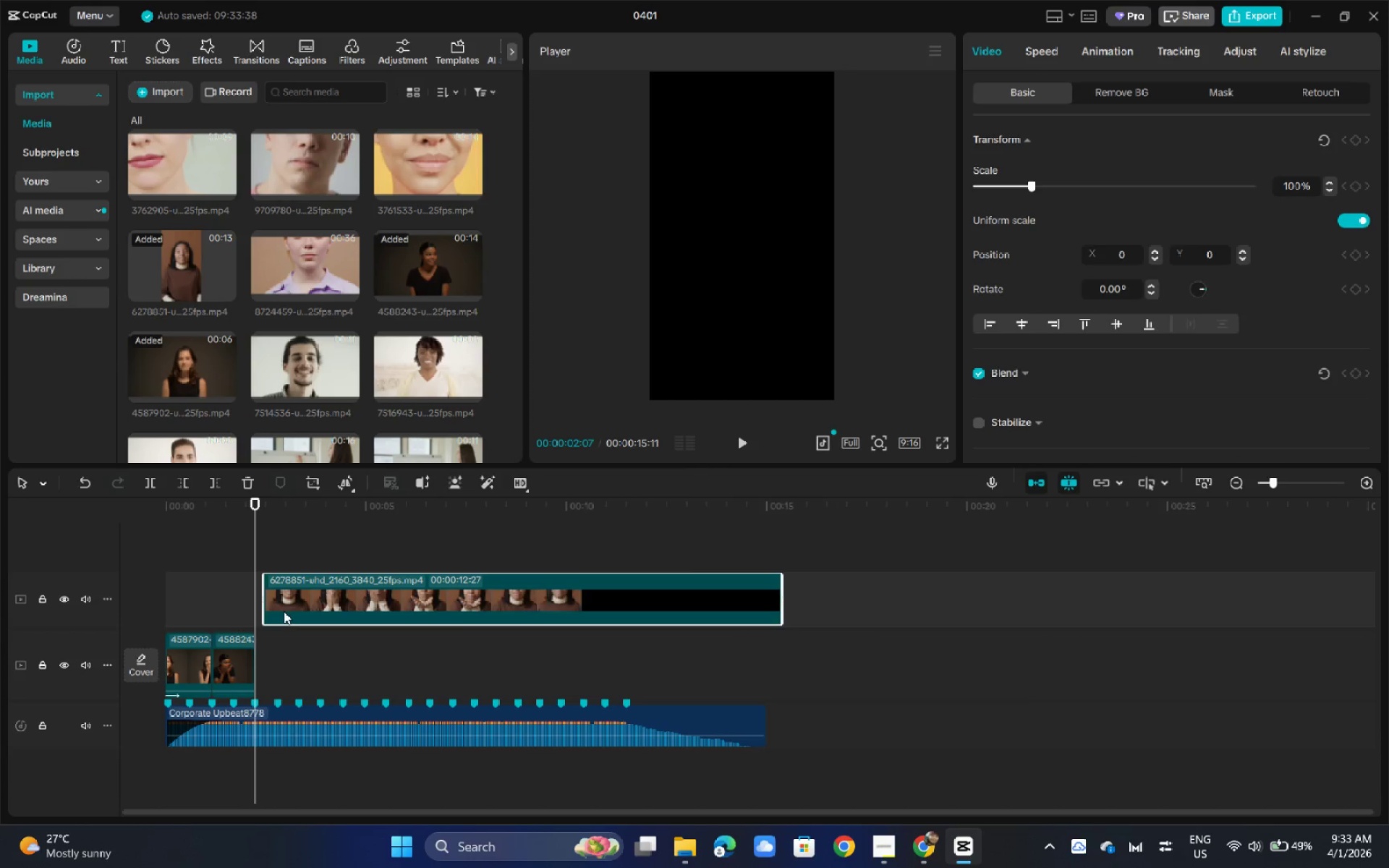 
left_click_drag(start_coordinate=[289, 586], to_coordinate=[292, 660])
 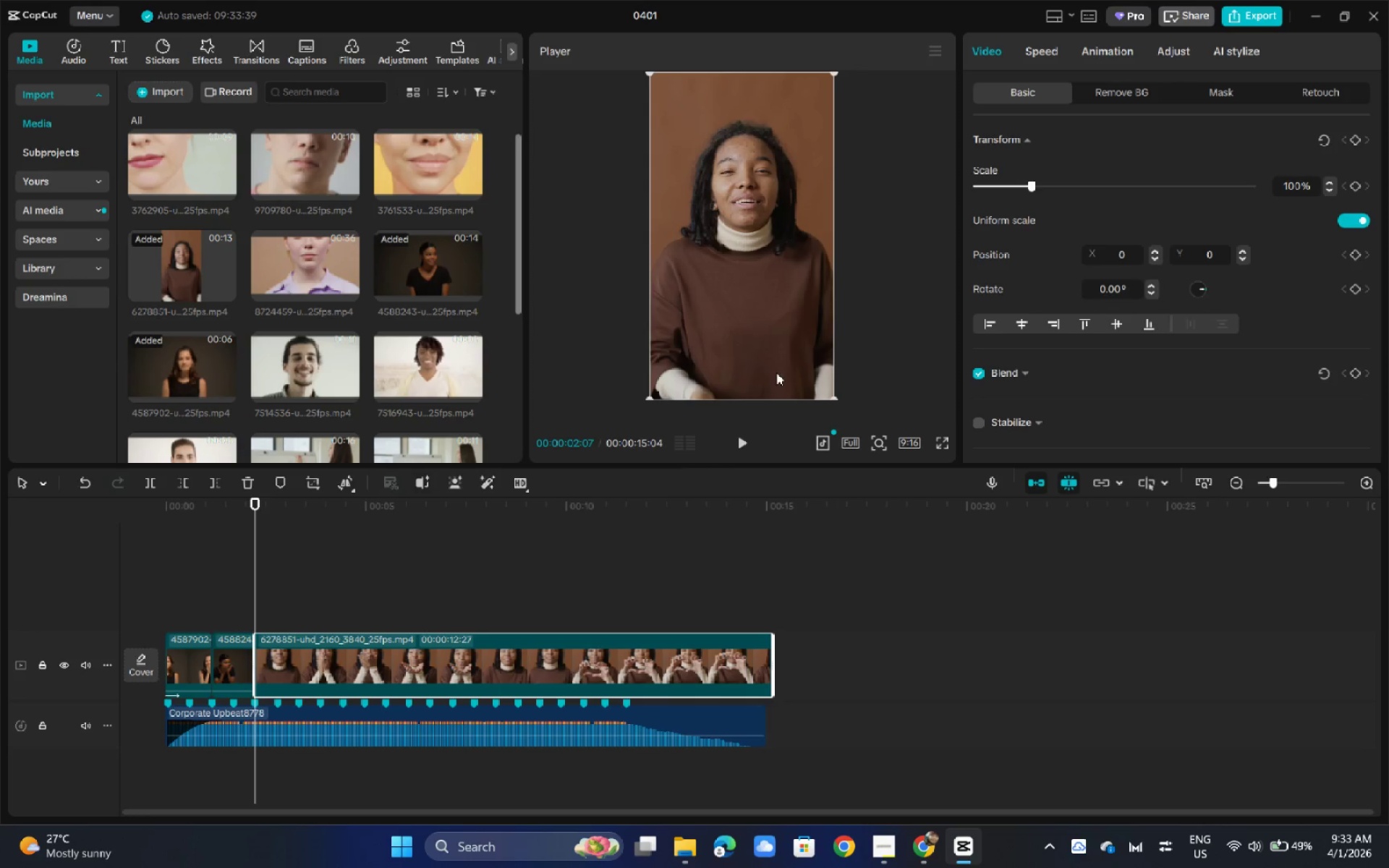 
key(Space)
 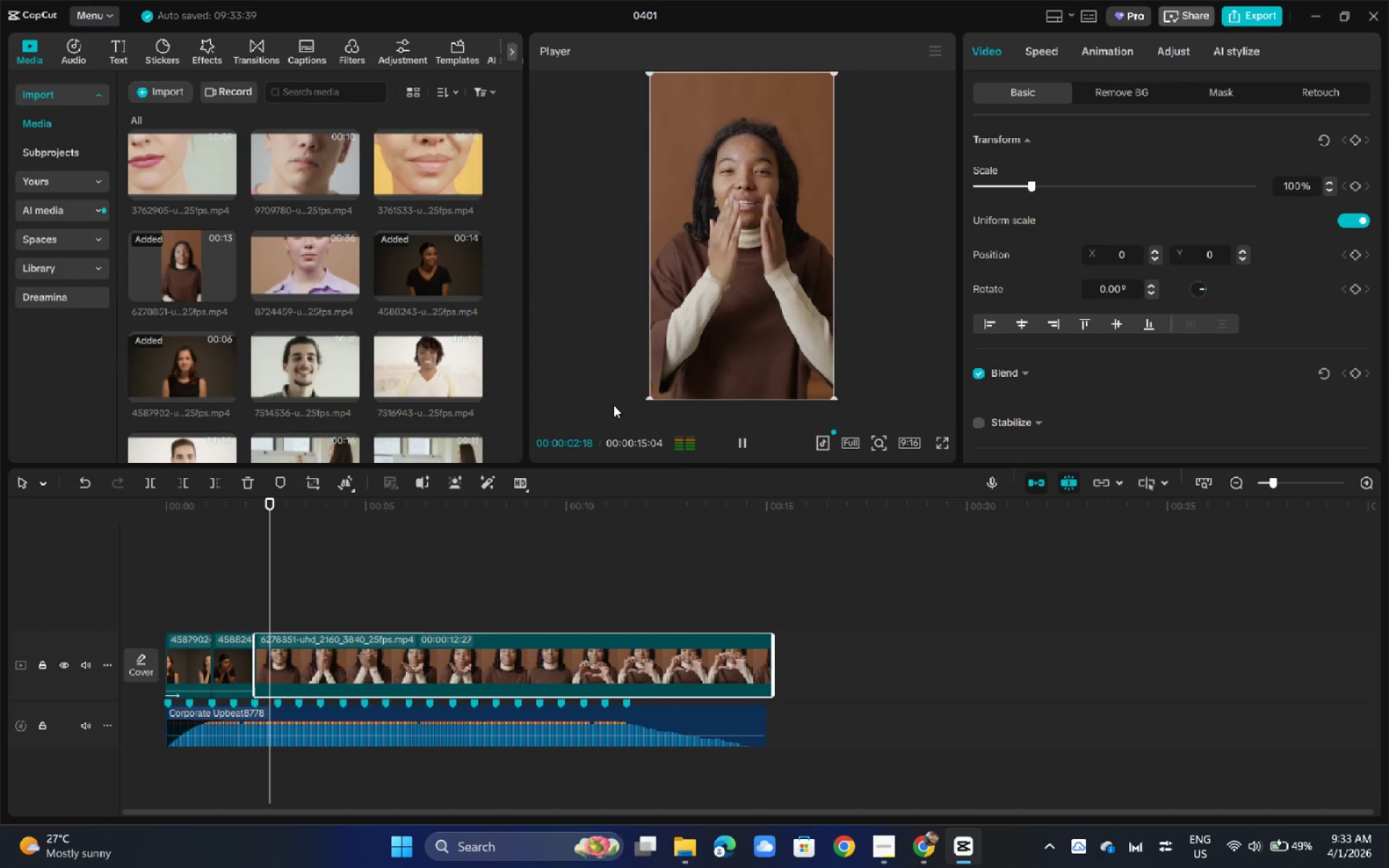 
key(Space)
 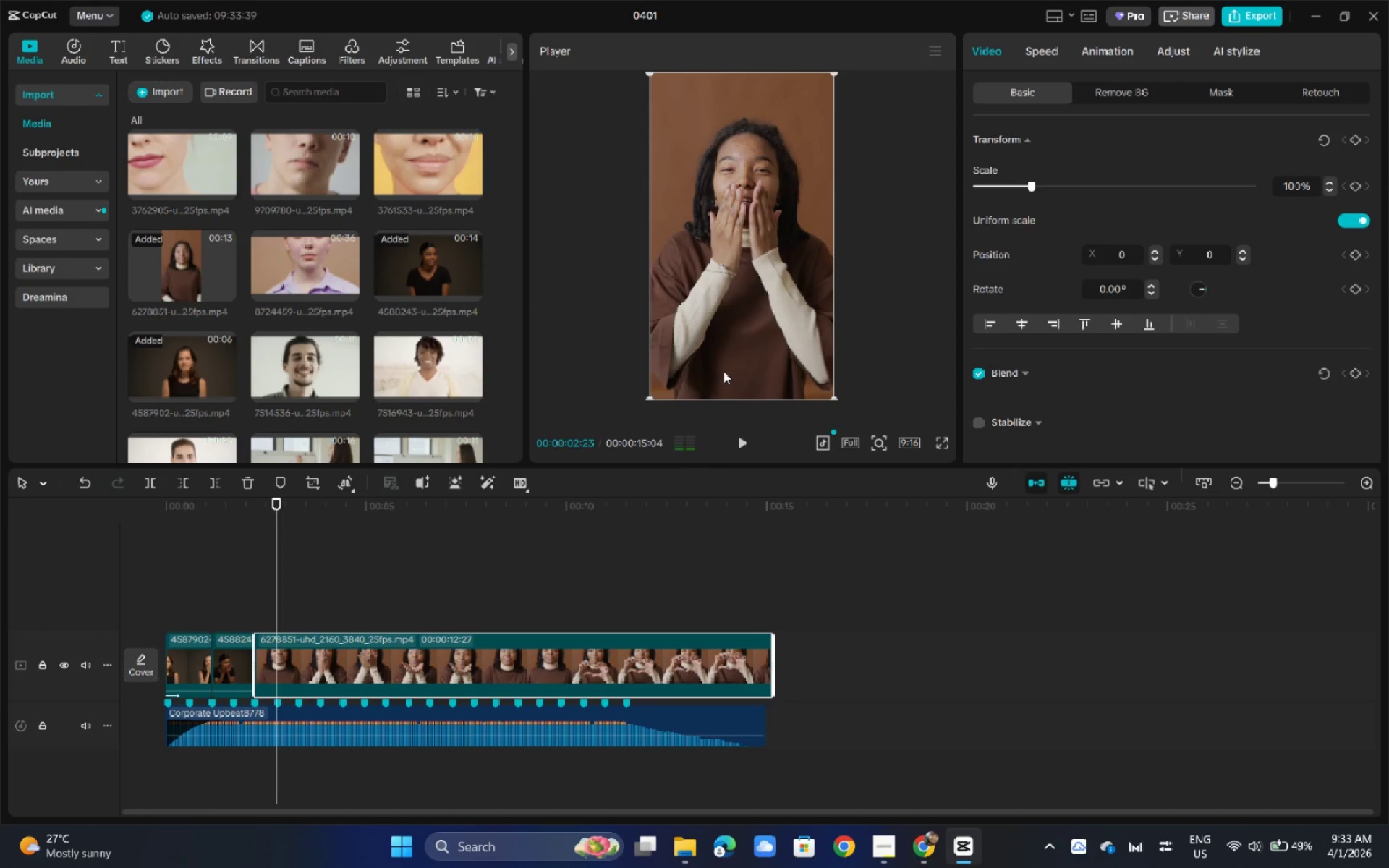 
key(Space)
 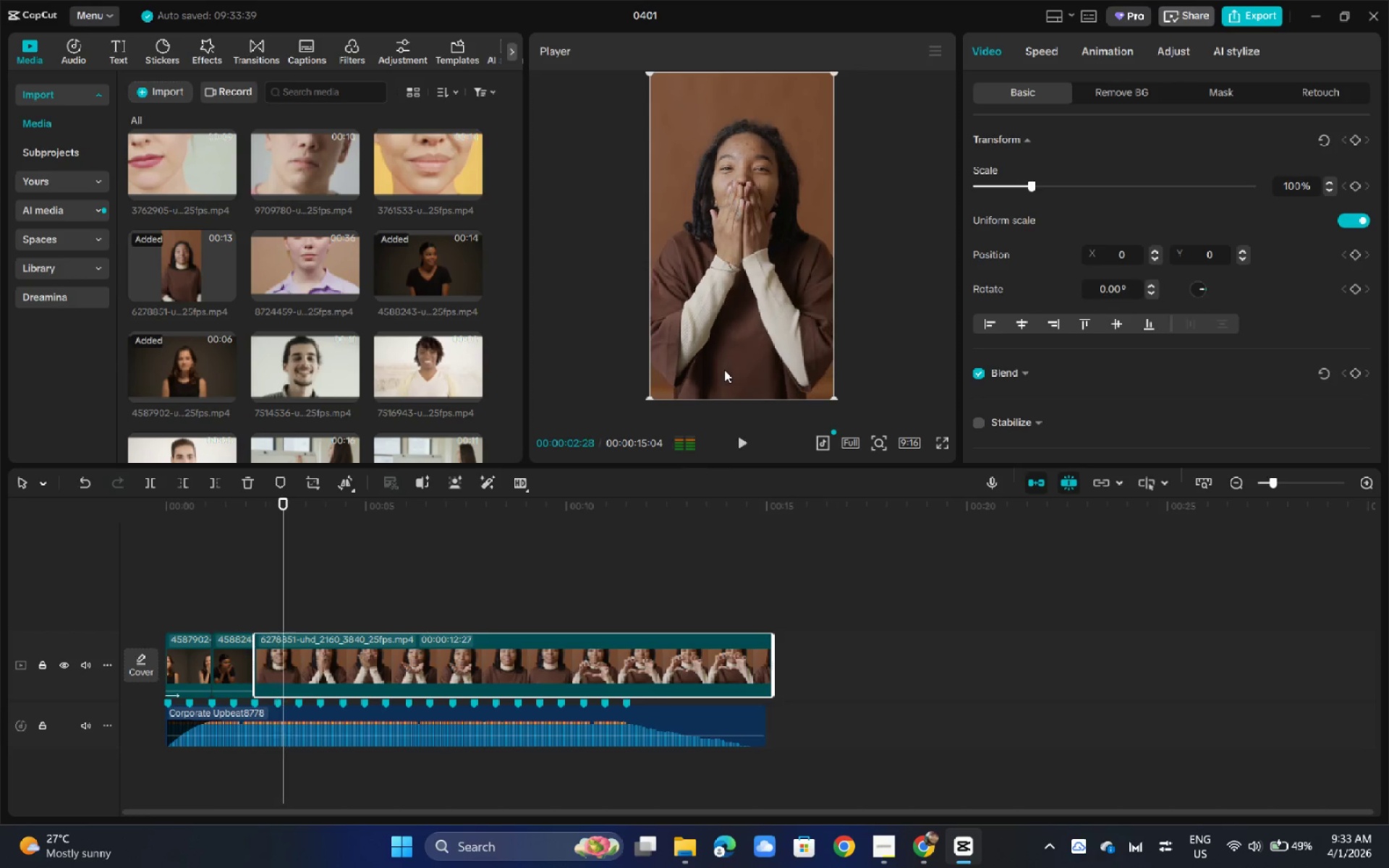 
key(Space)
 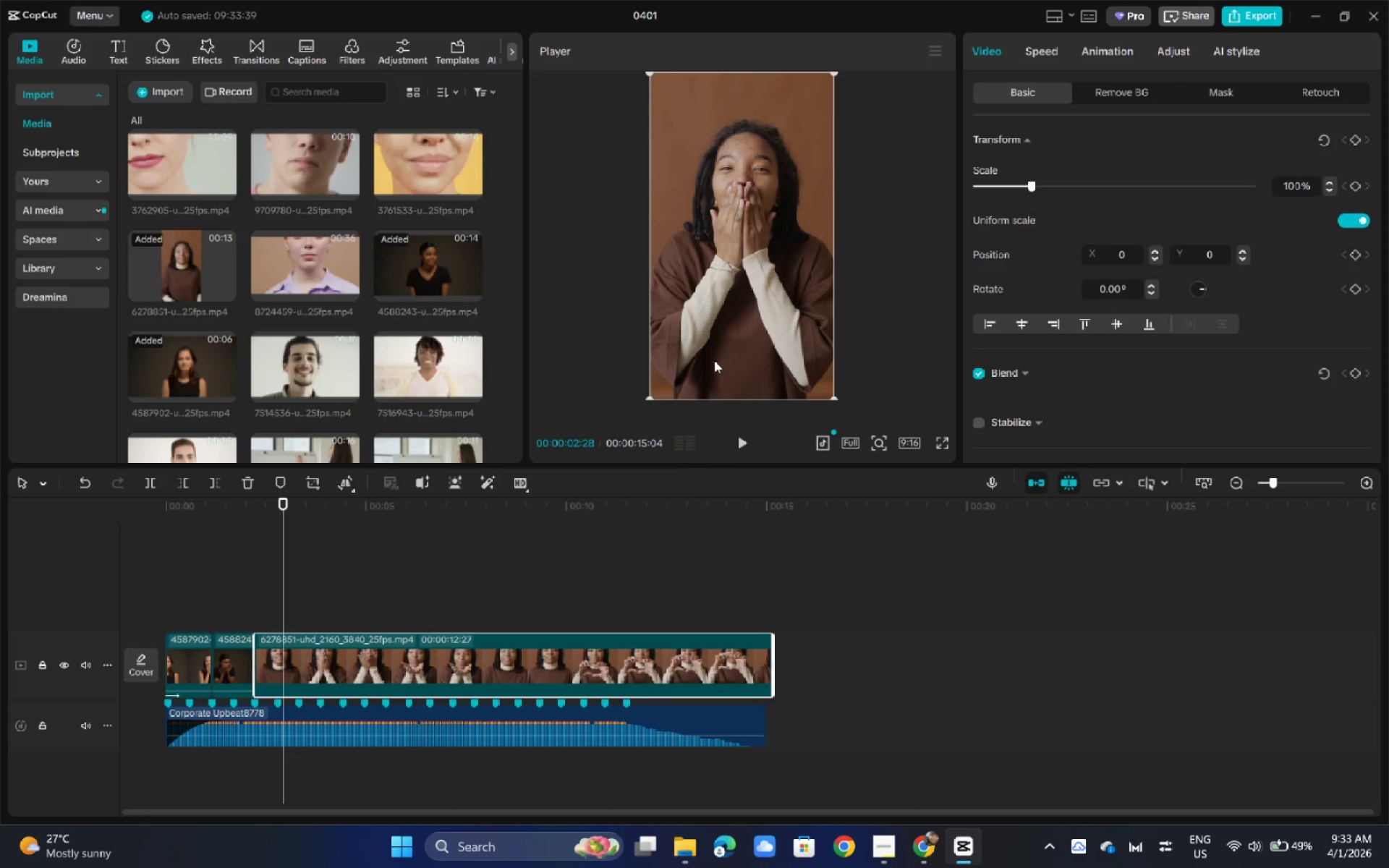 
key(Control+B)
 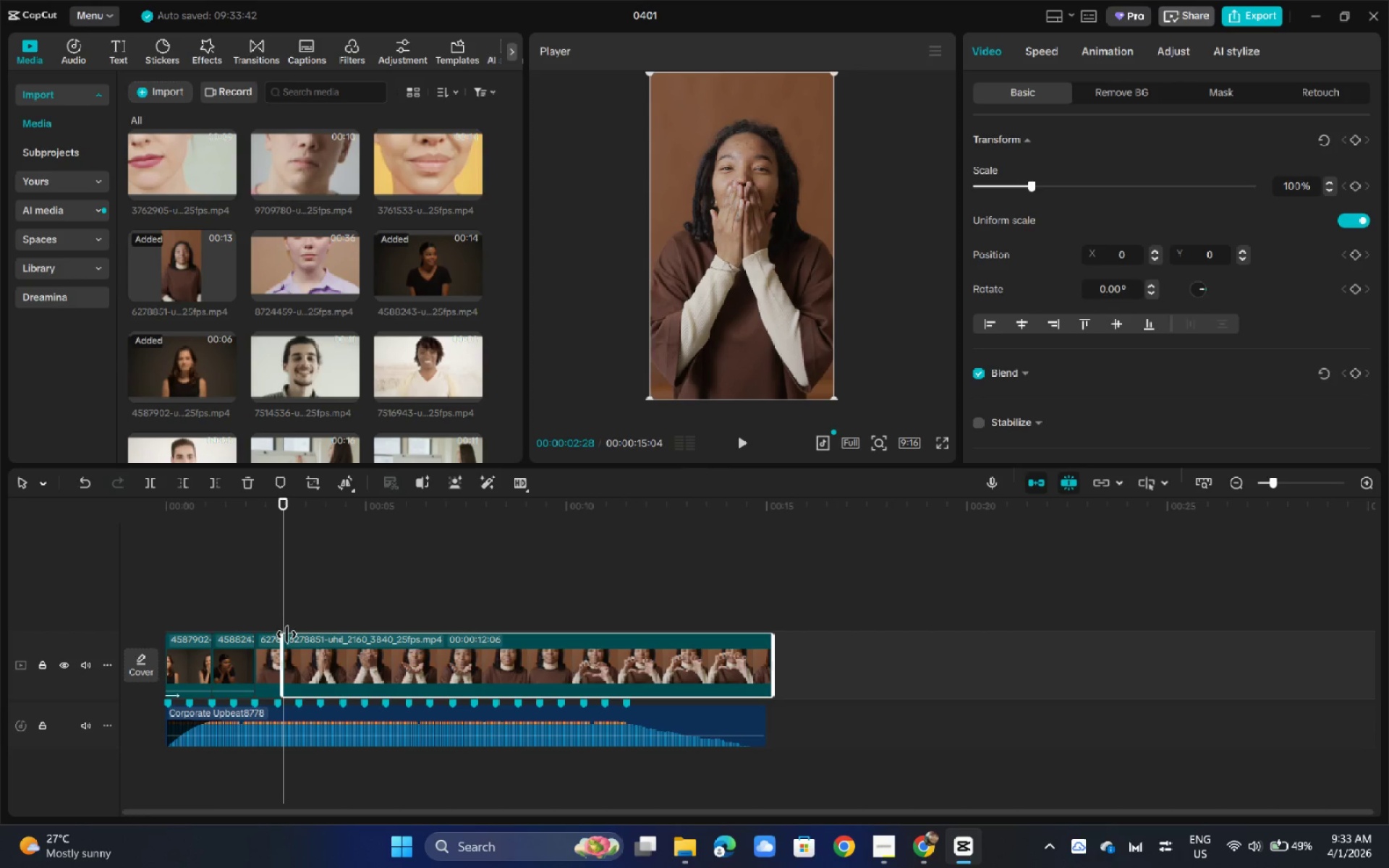 
left_click([274, 642])
 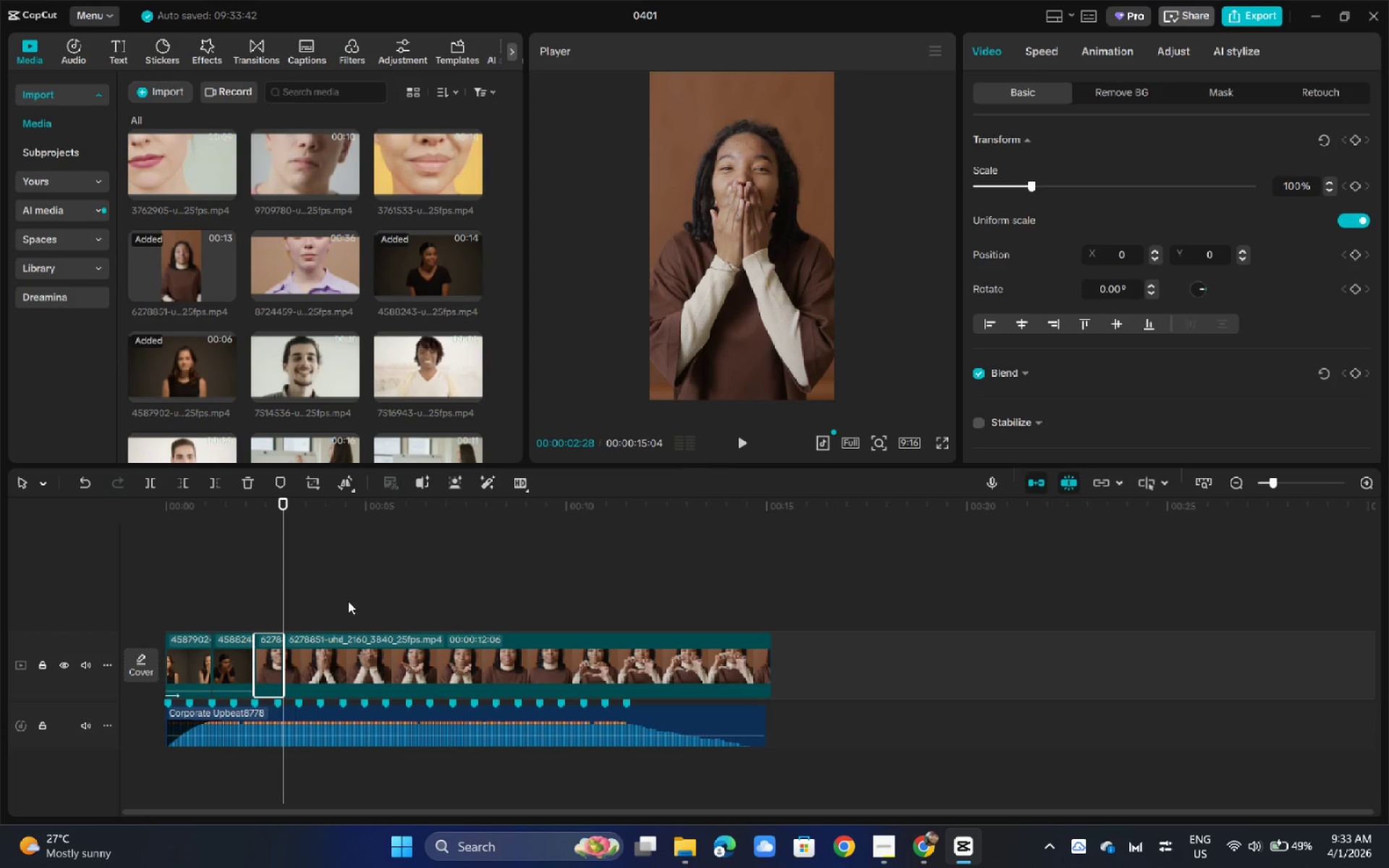 
key(Backspace)
 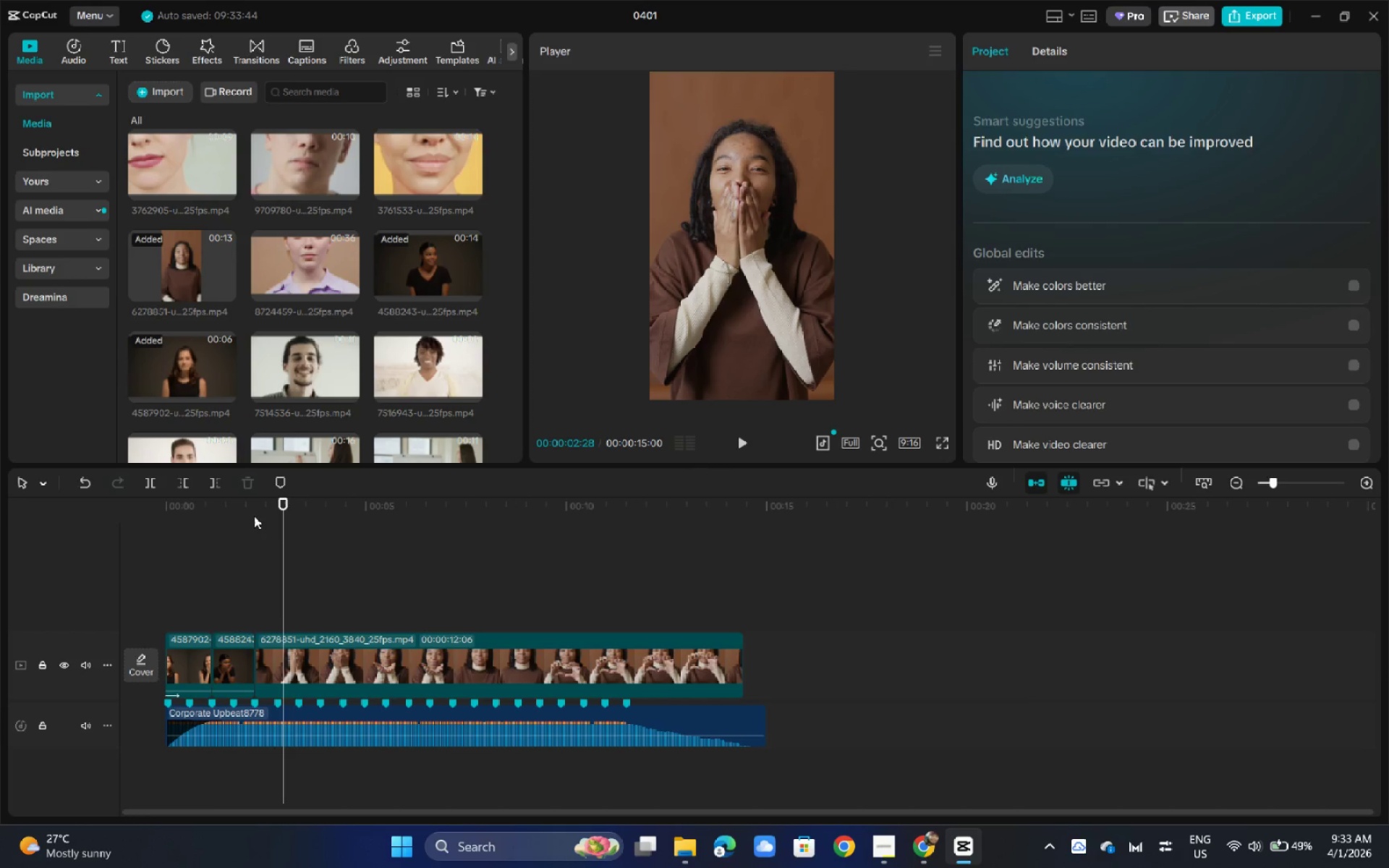 
left_click_drag(start_coordinate=[242, 506], to_coordinate=[102, 503])
 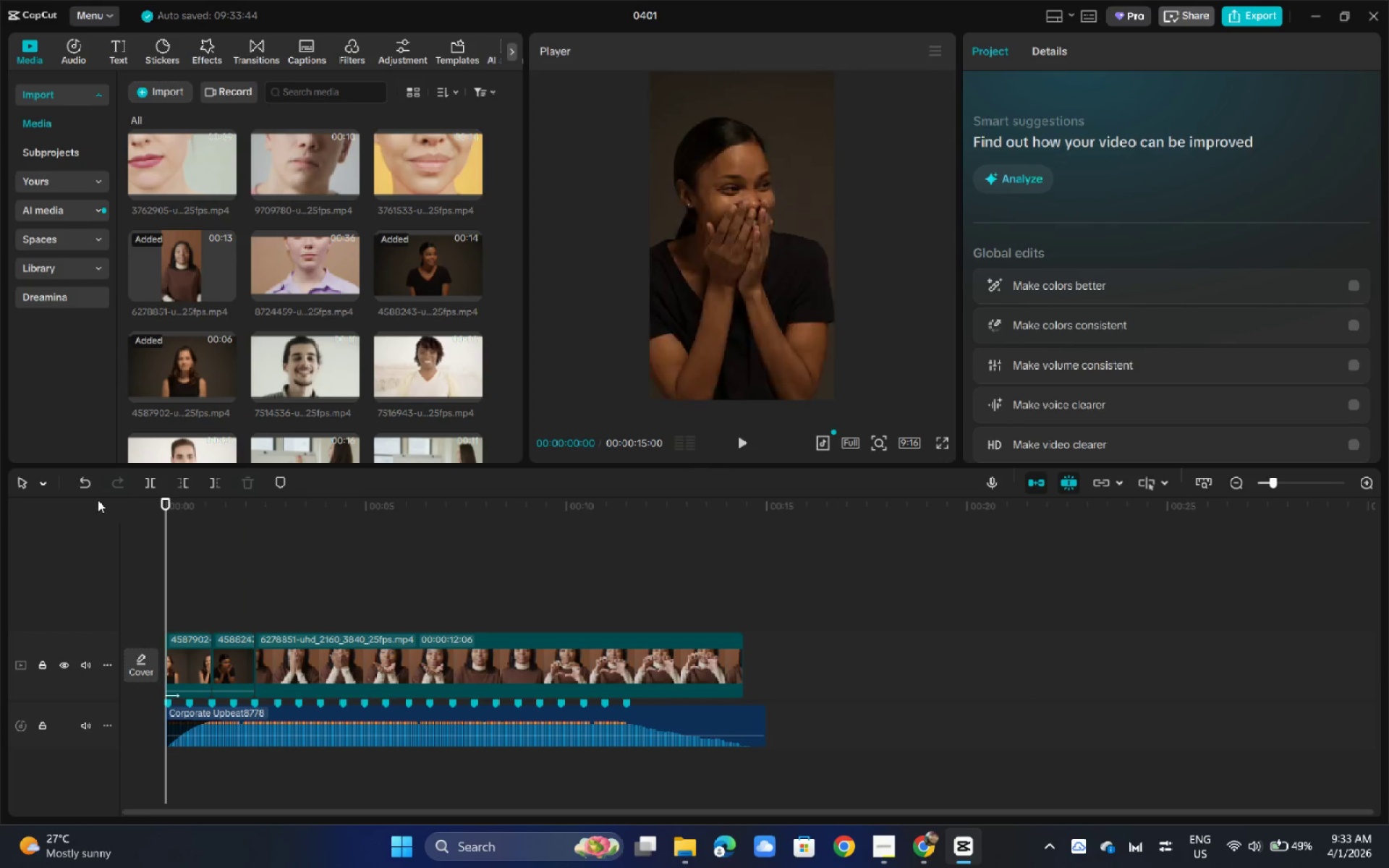 
key(Space)
 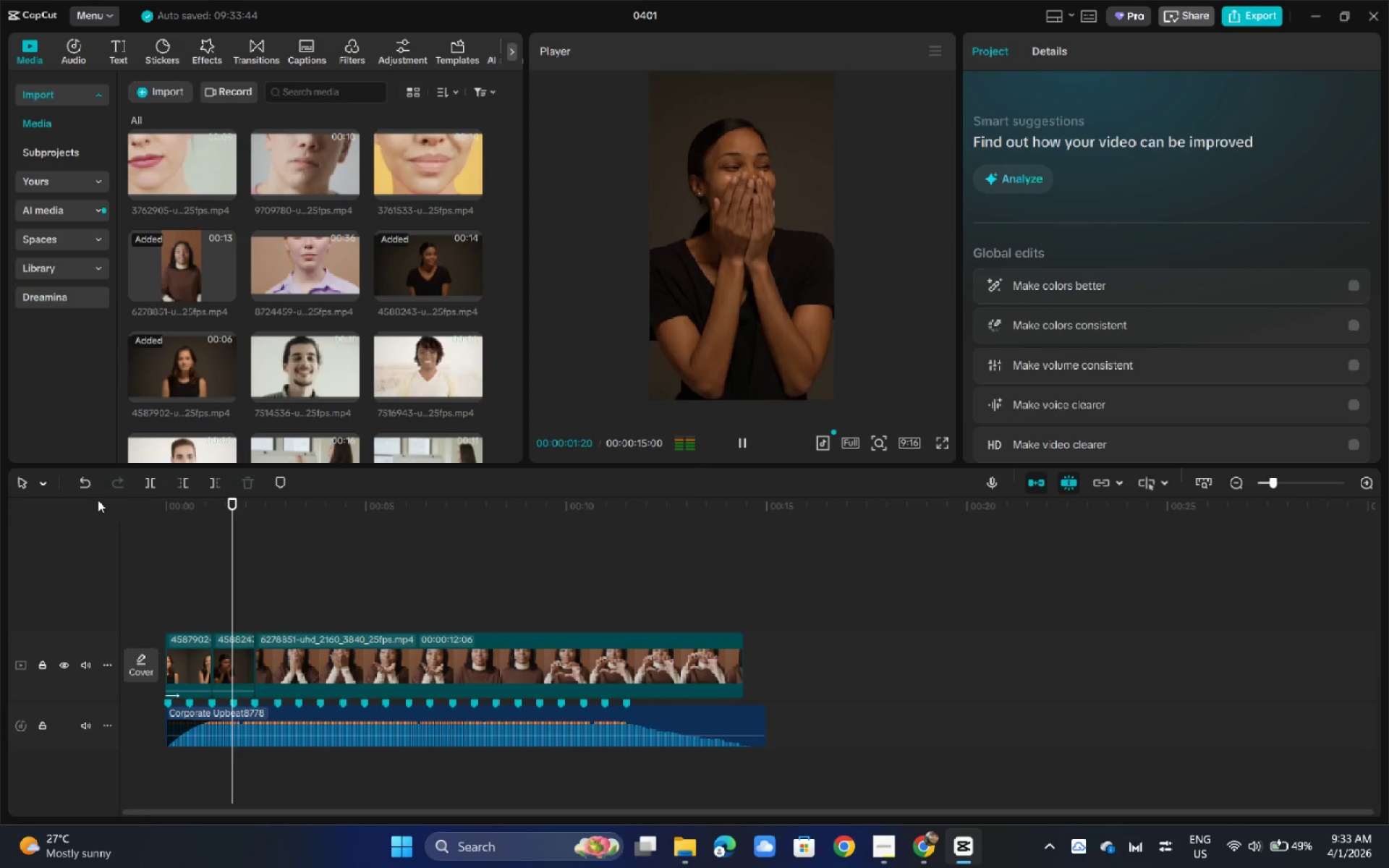 
key(Space)
 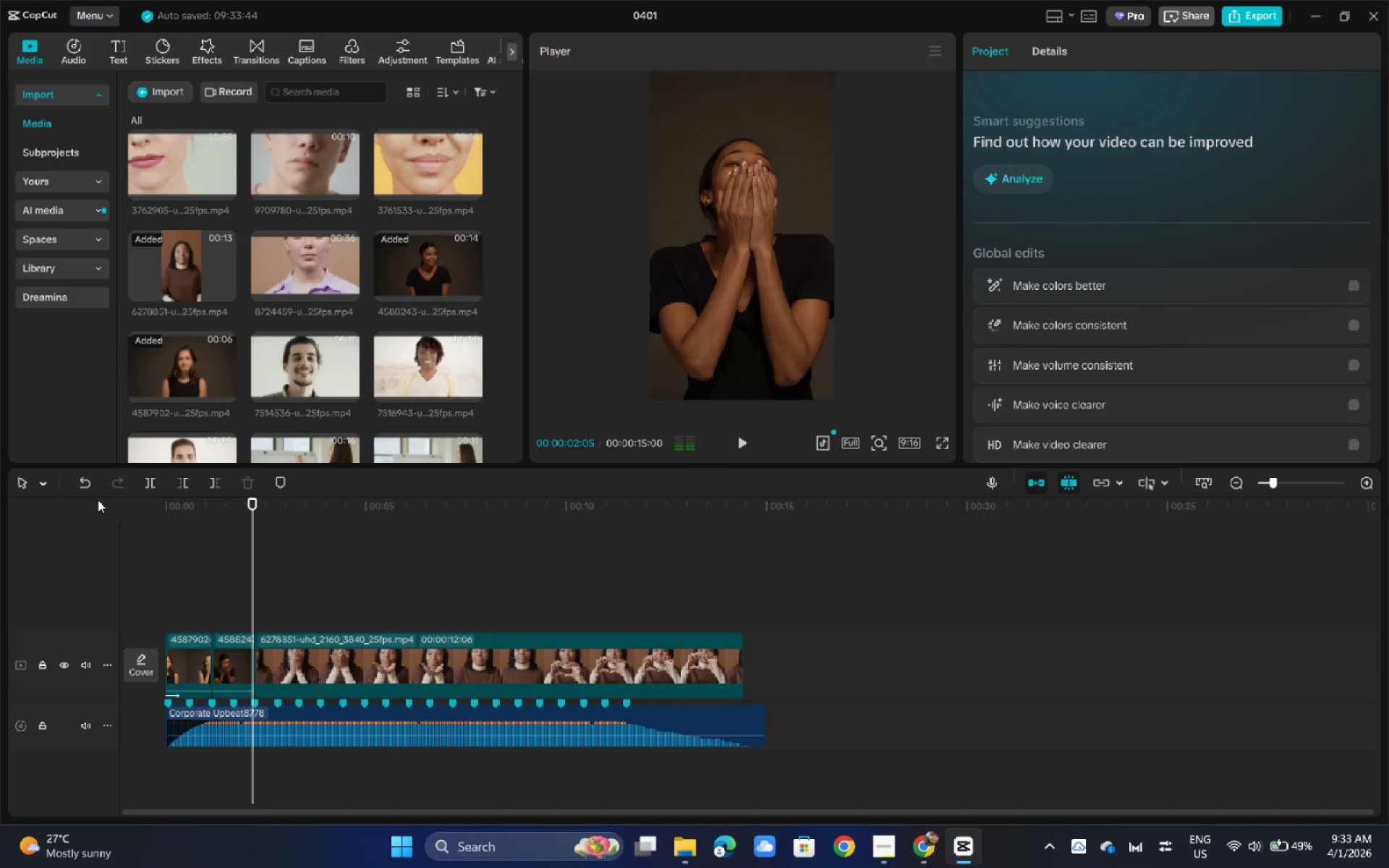 
key(Space)
 